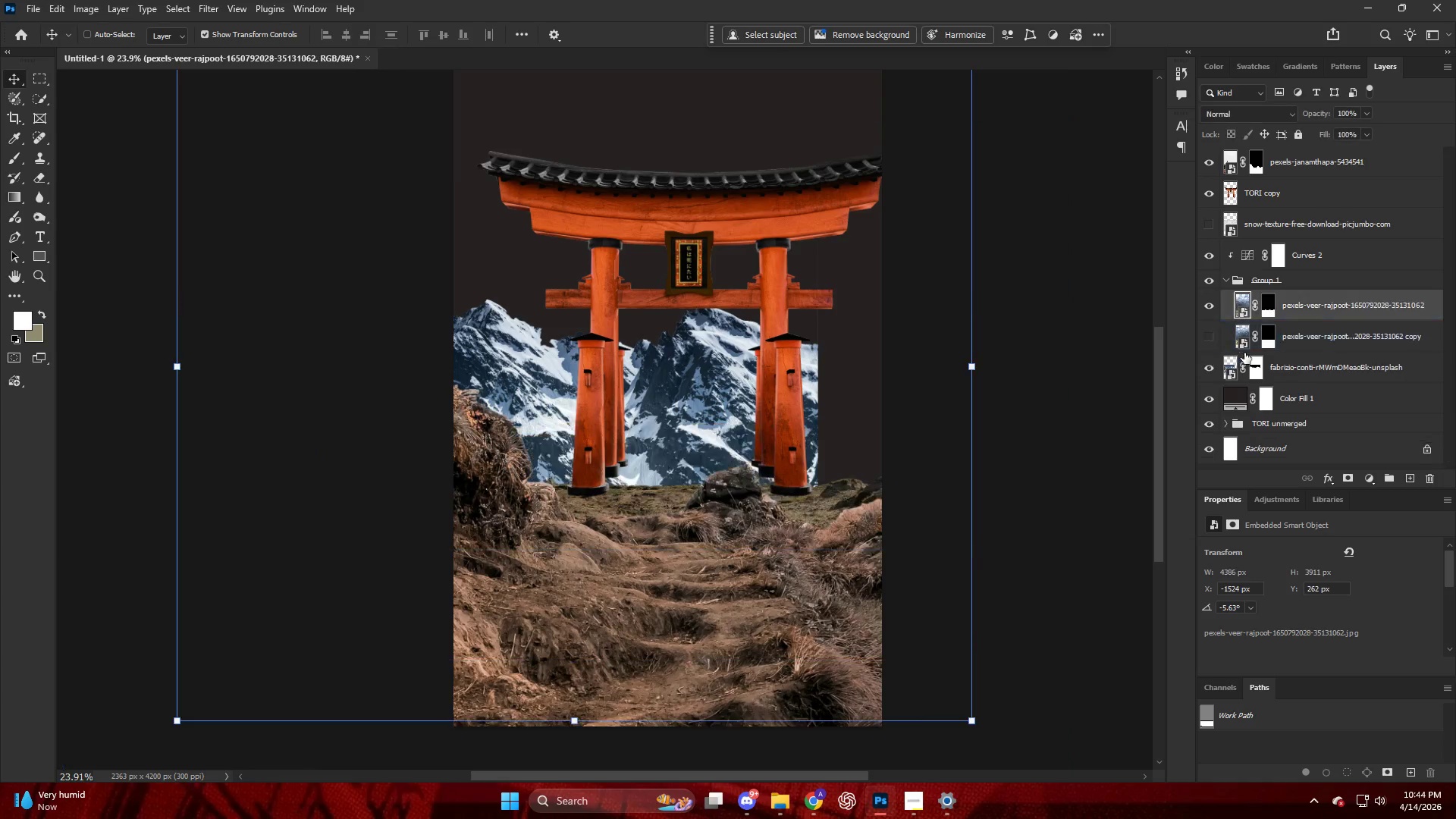 
key(Control+Z)
 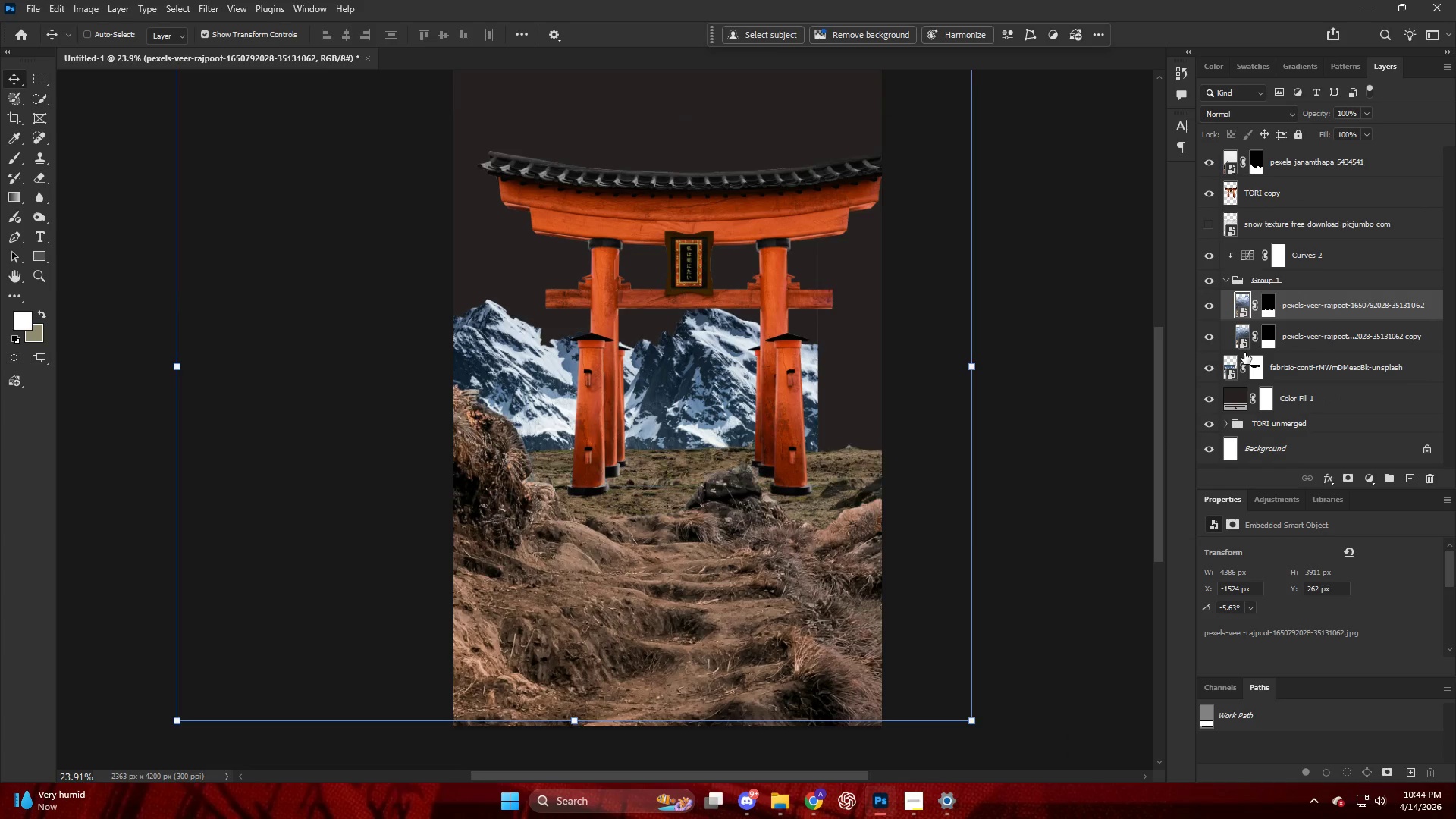 
key(Control+Z)
 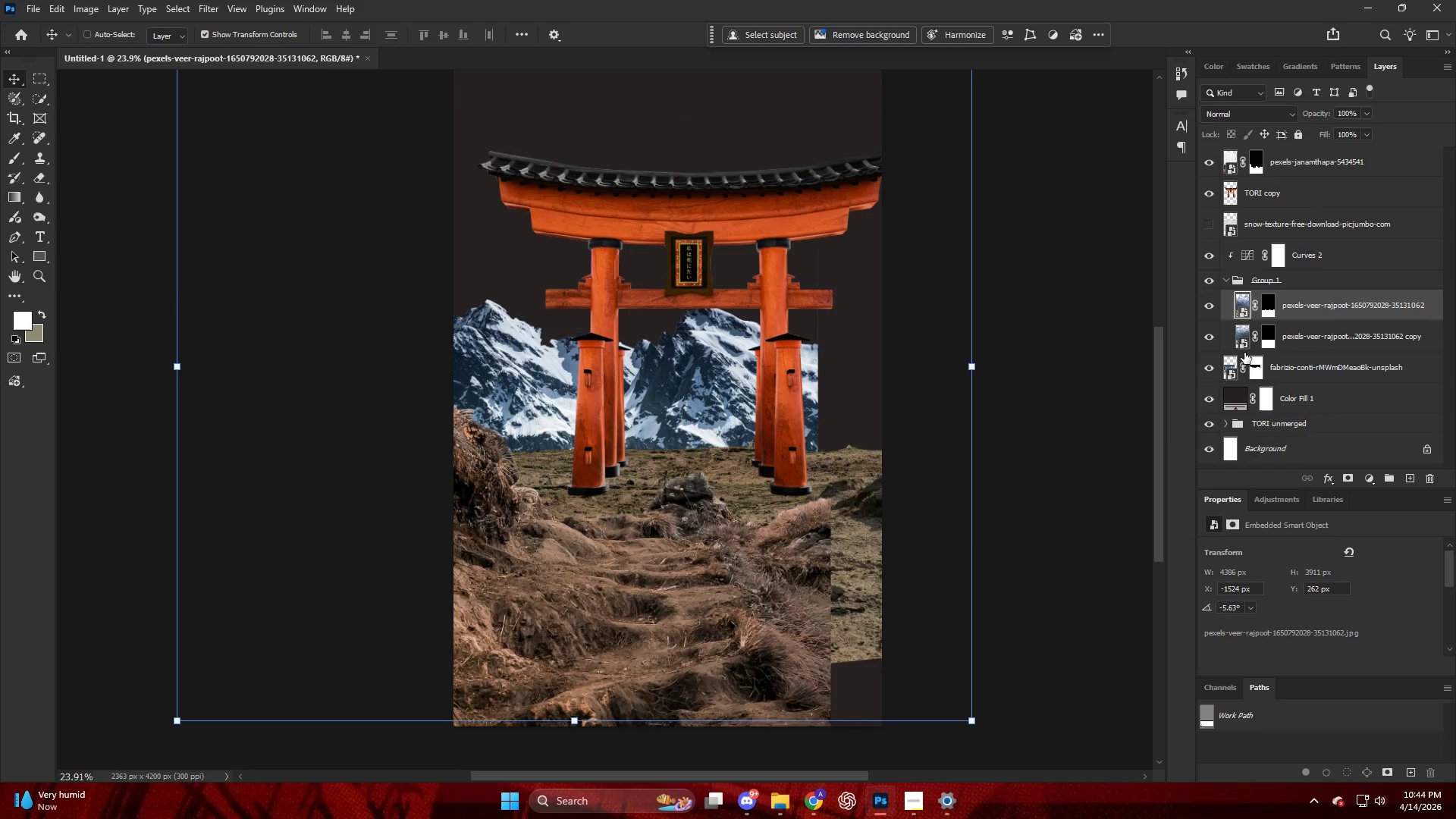 
key(Control+Z)
 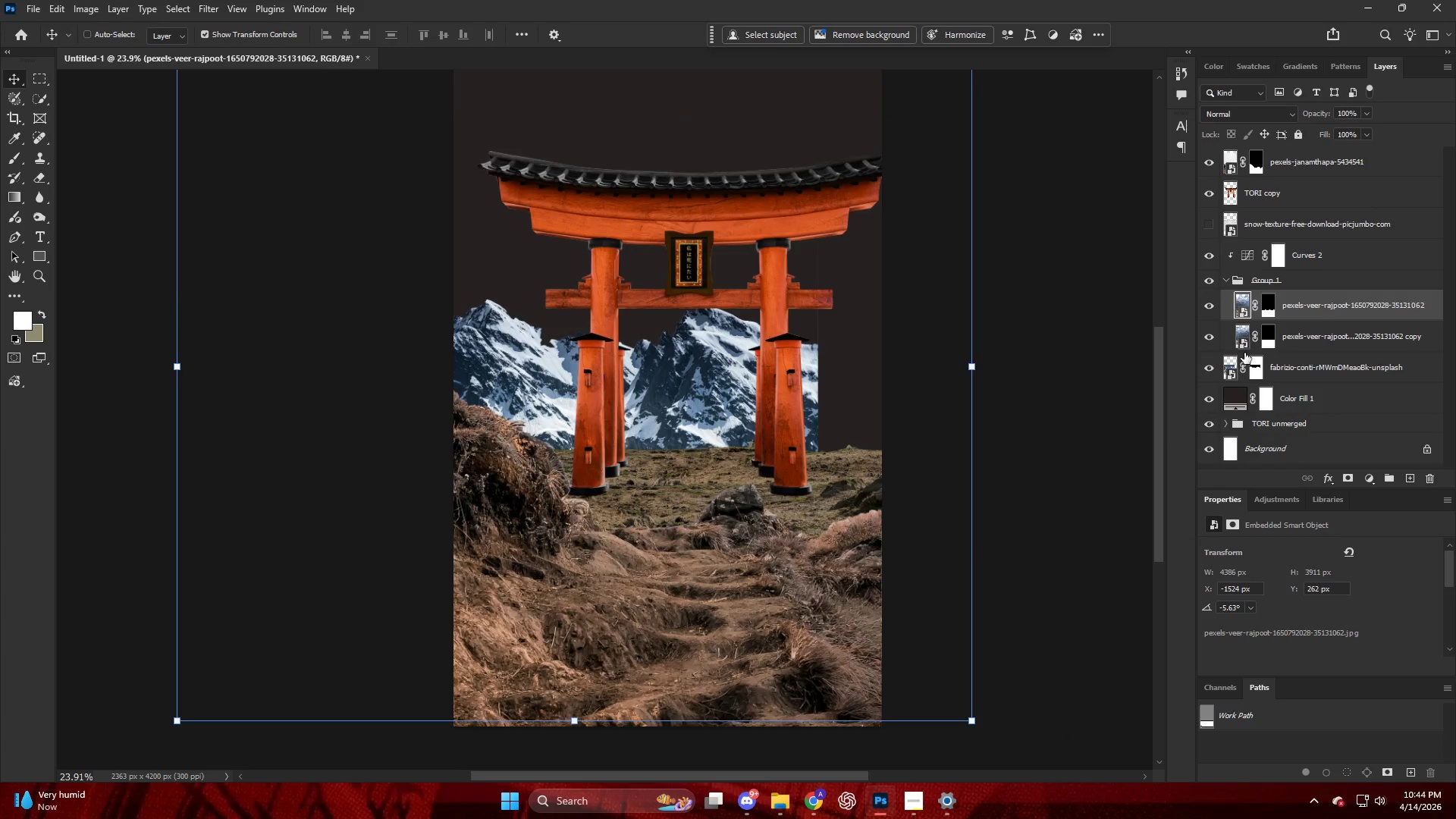 
key(Control+Z)
 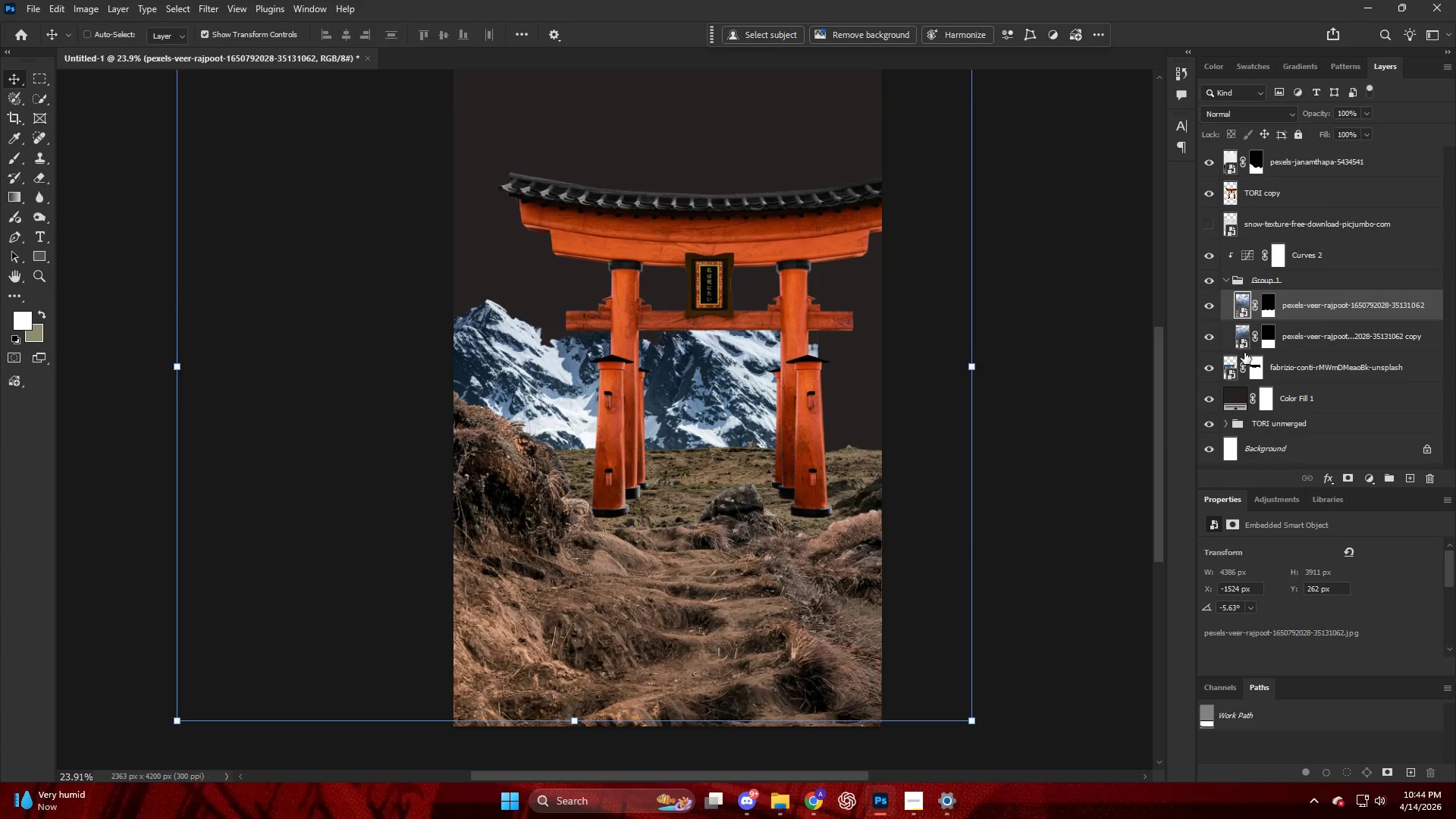 
key(Control+Z)
 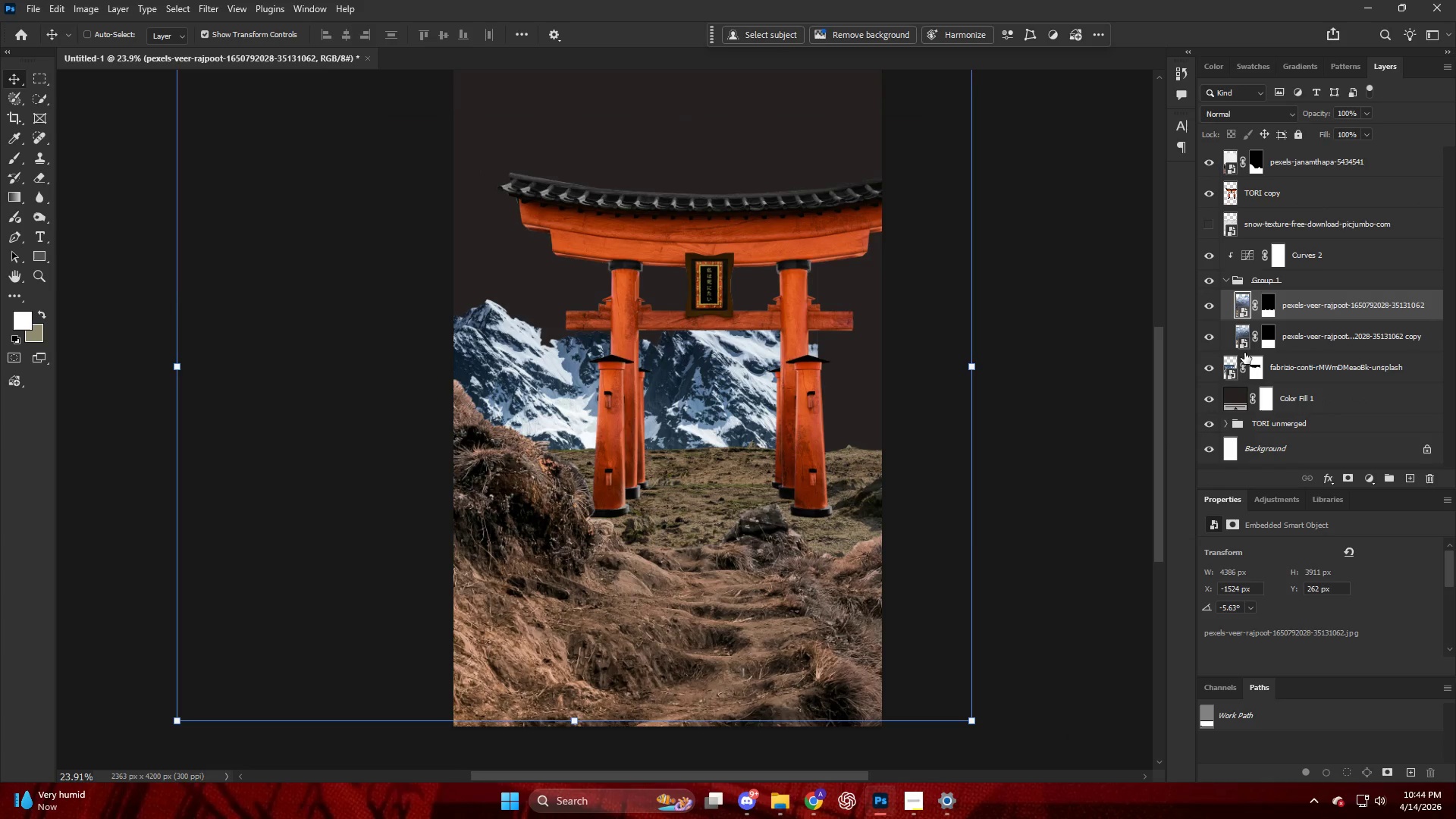 
key(Control+Z)
 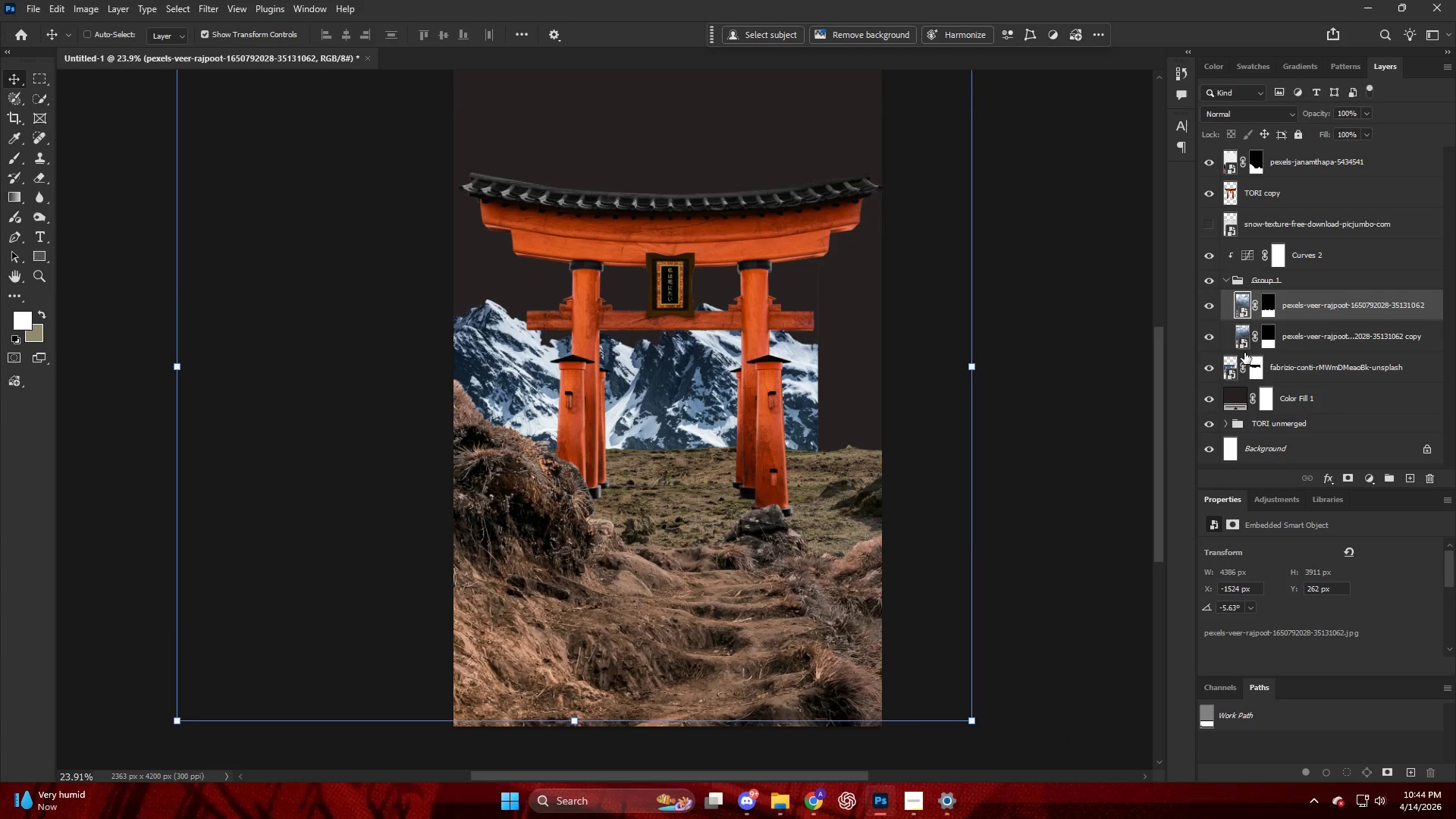 
key(Control+Z)
 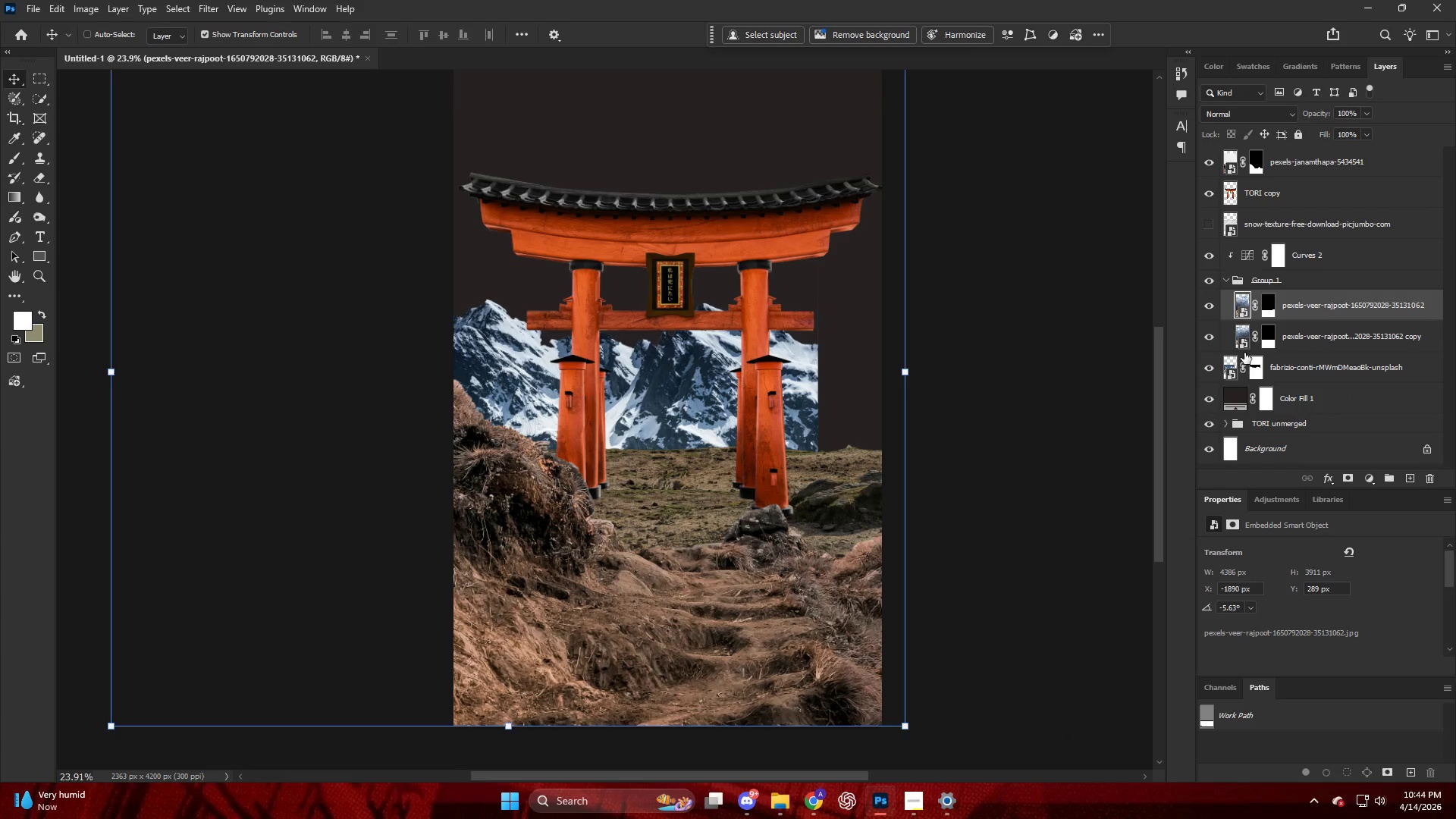 
key(Control+Z)
 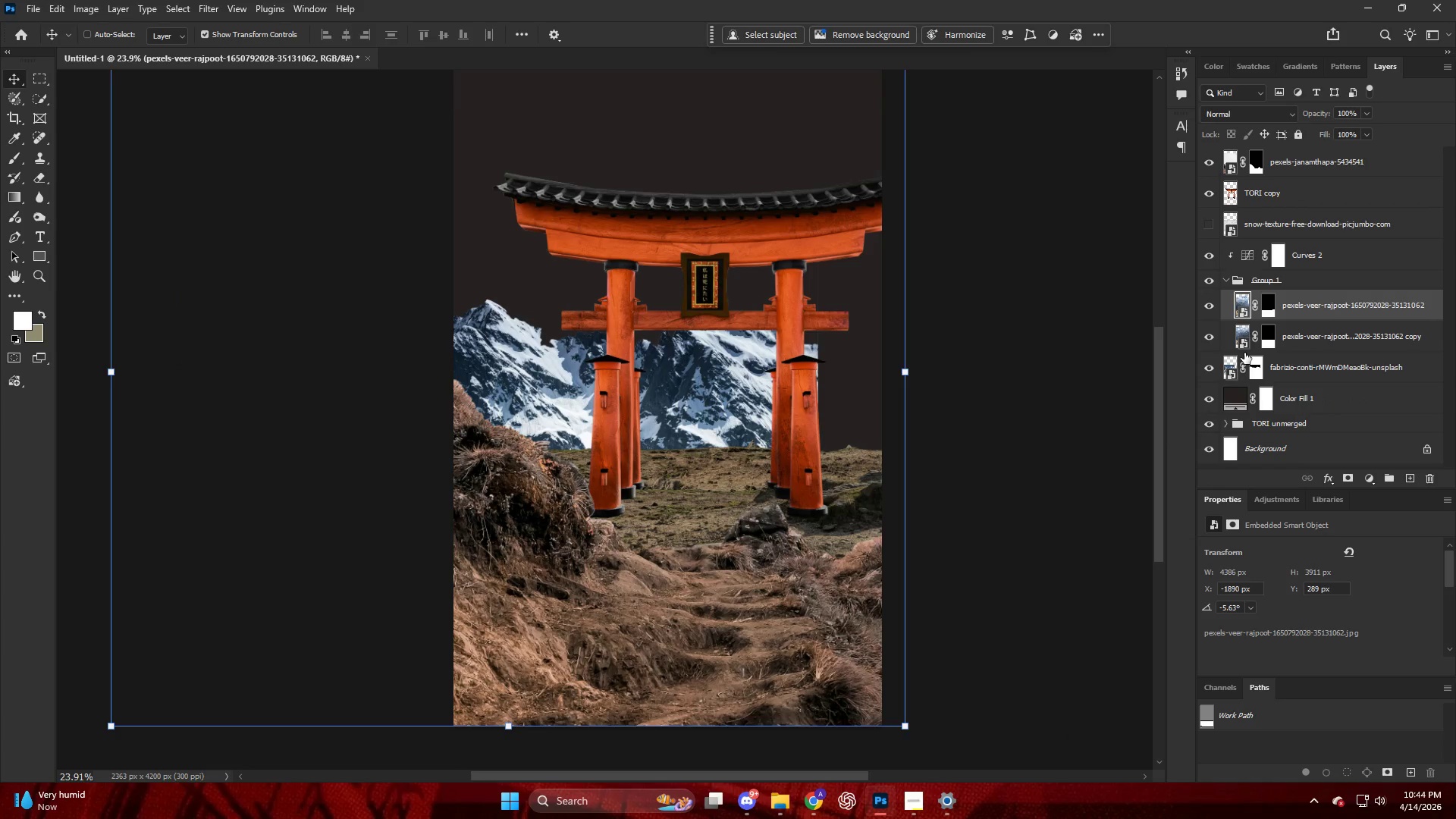 
key(Control+Z)
 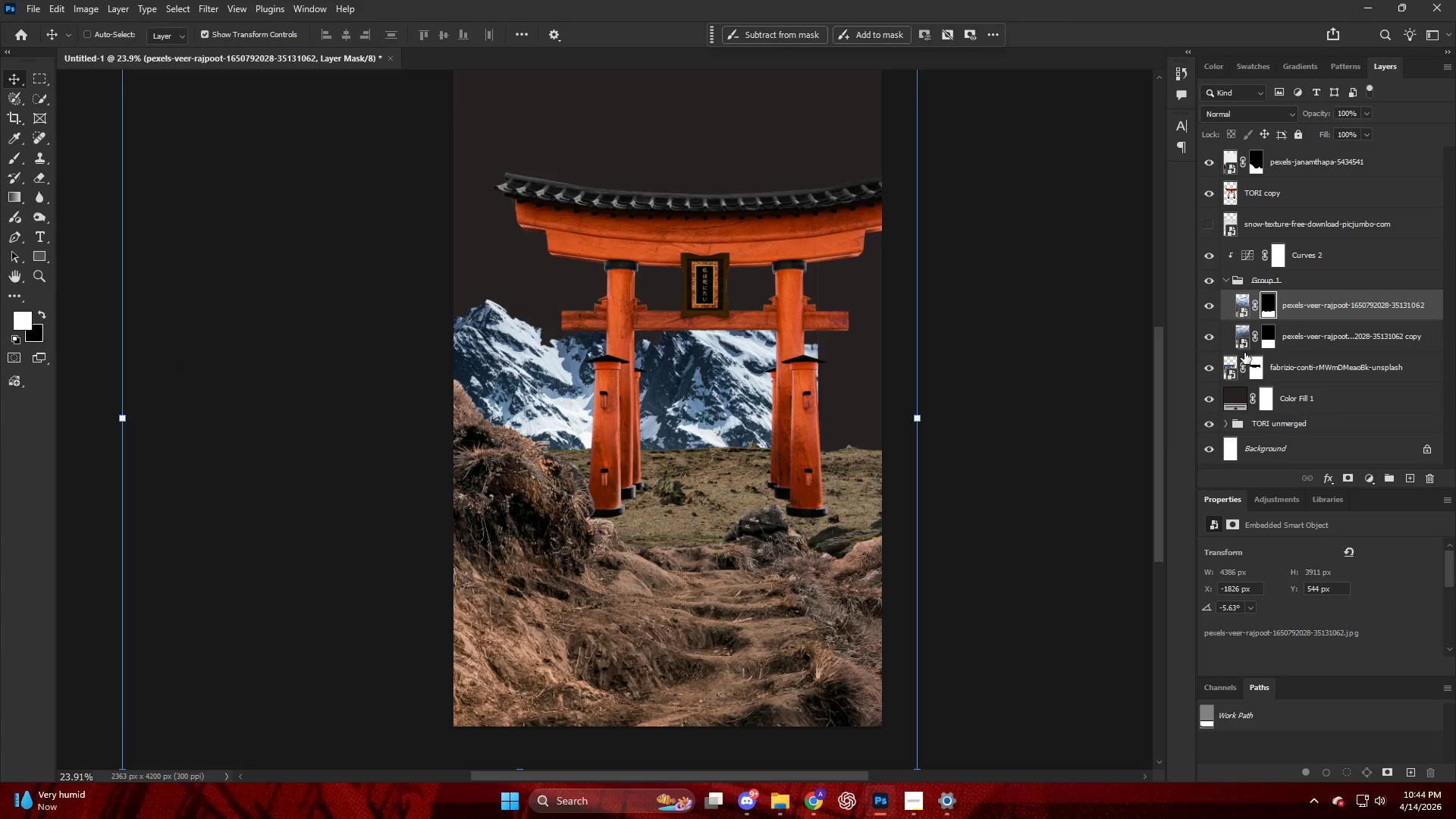 
key(Control+Z)
 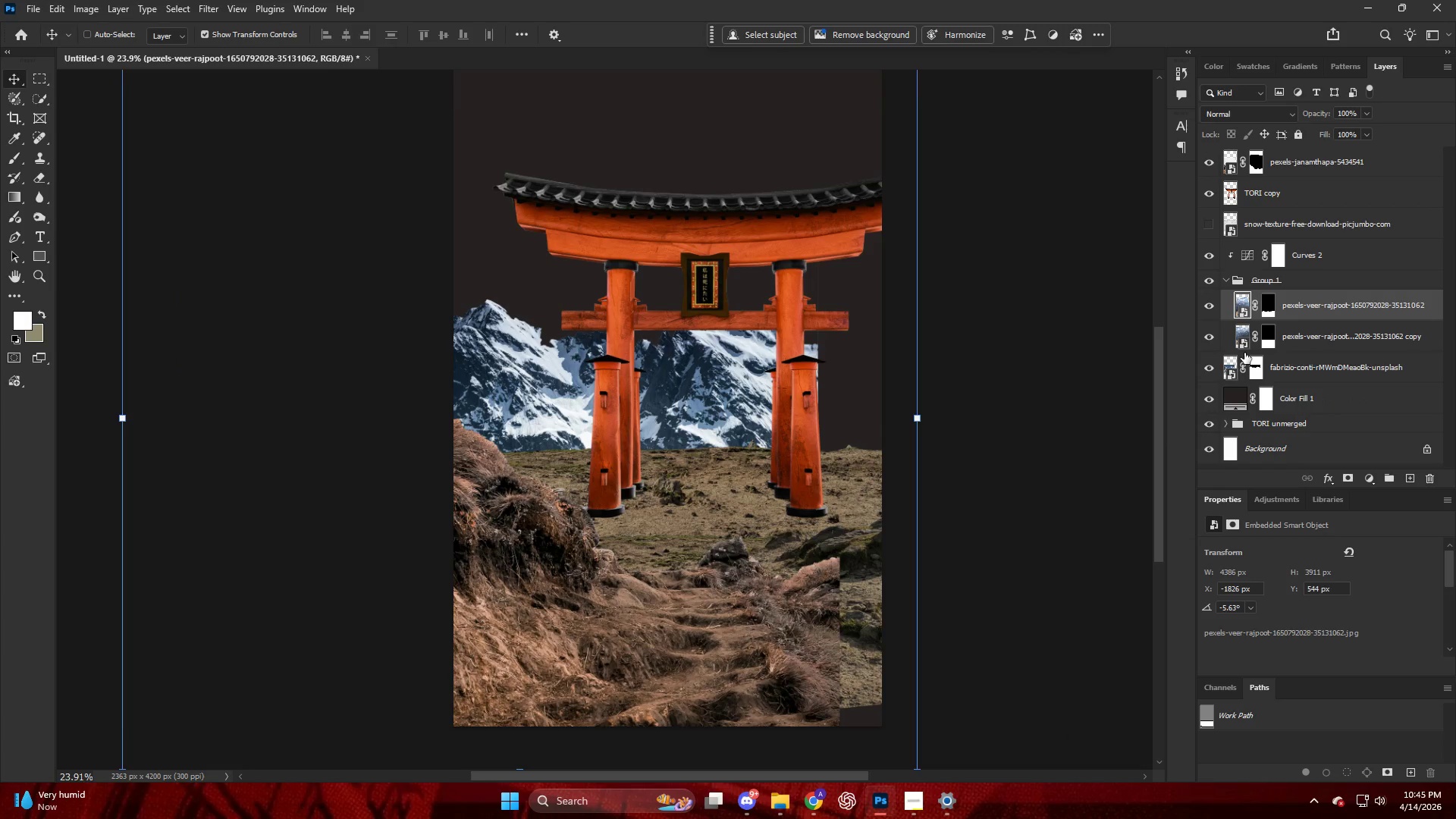 
key(Control+Z)
 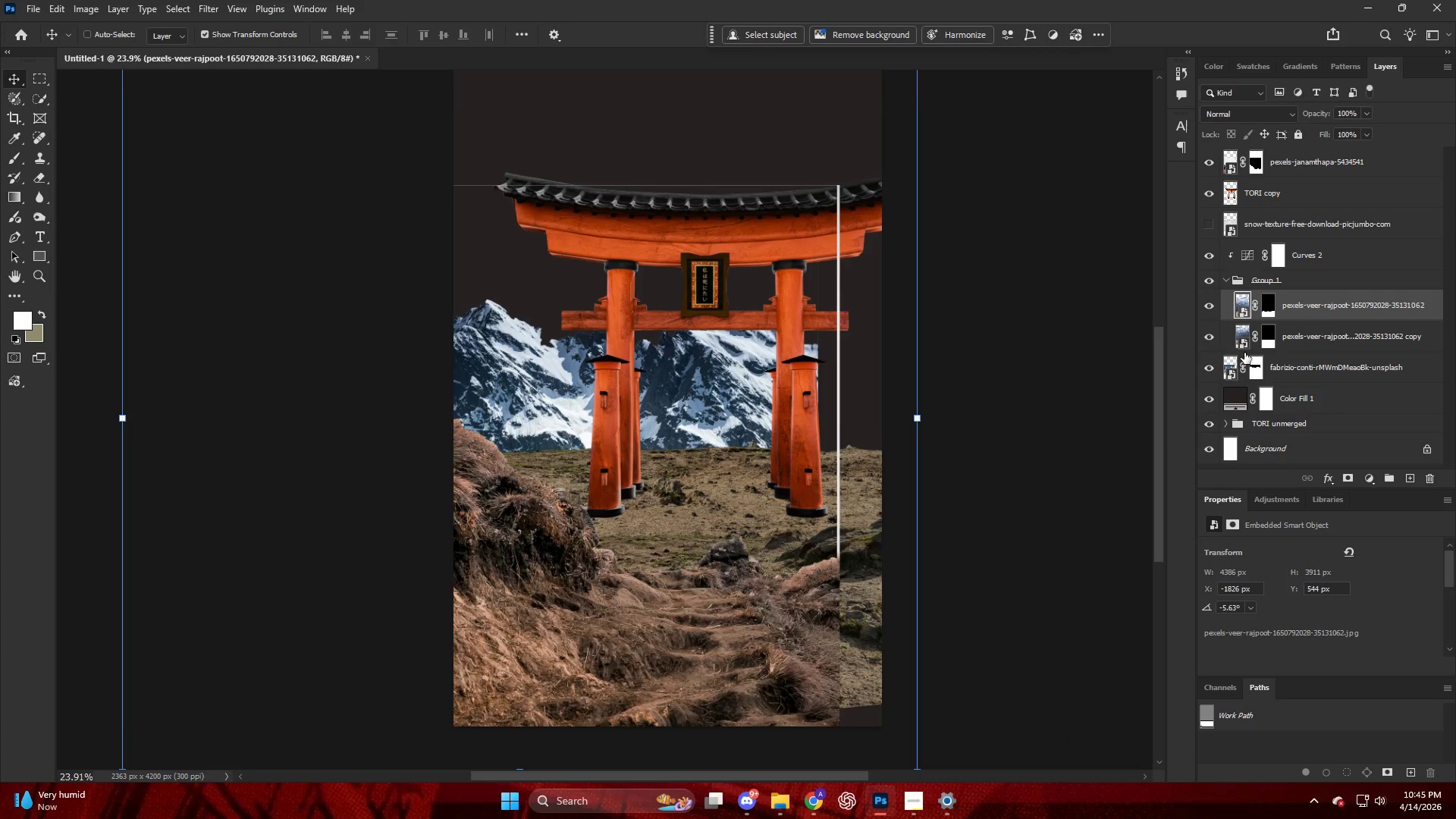 
key(Control+Z)
 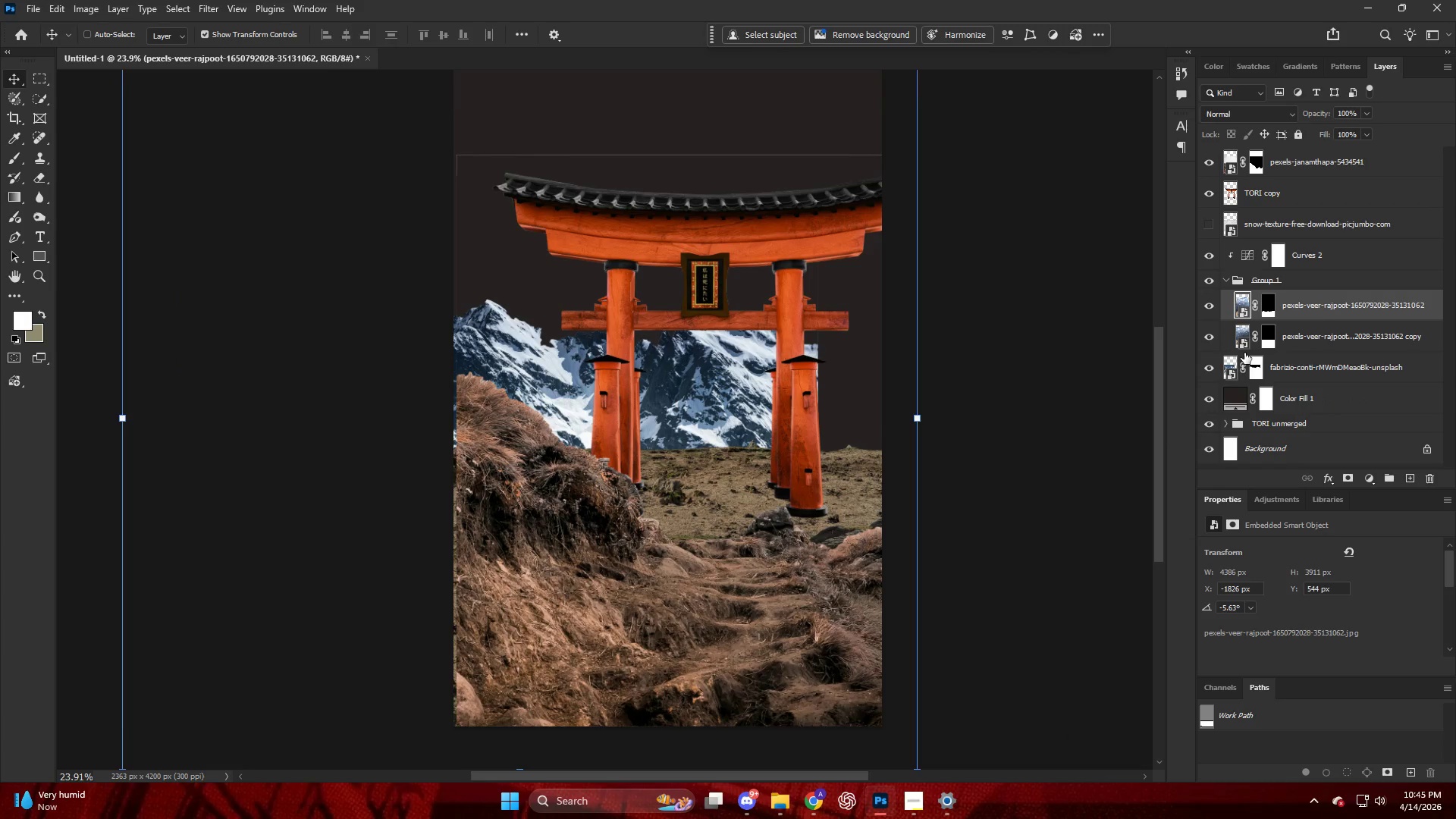 
key(Control+Z)
 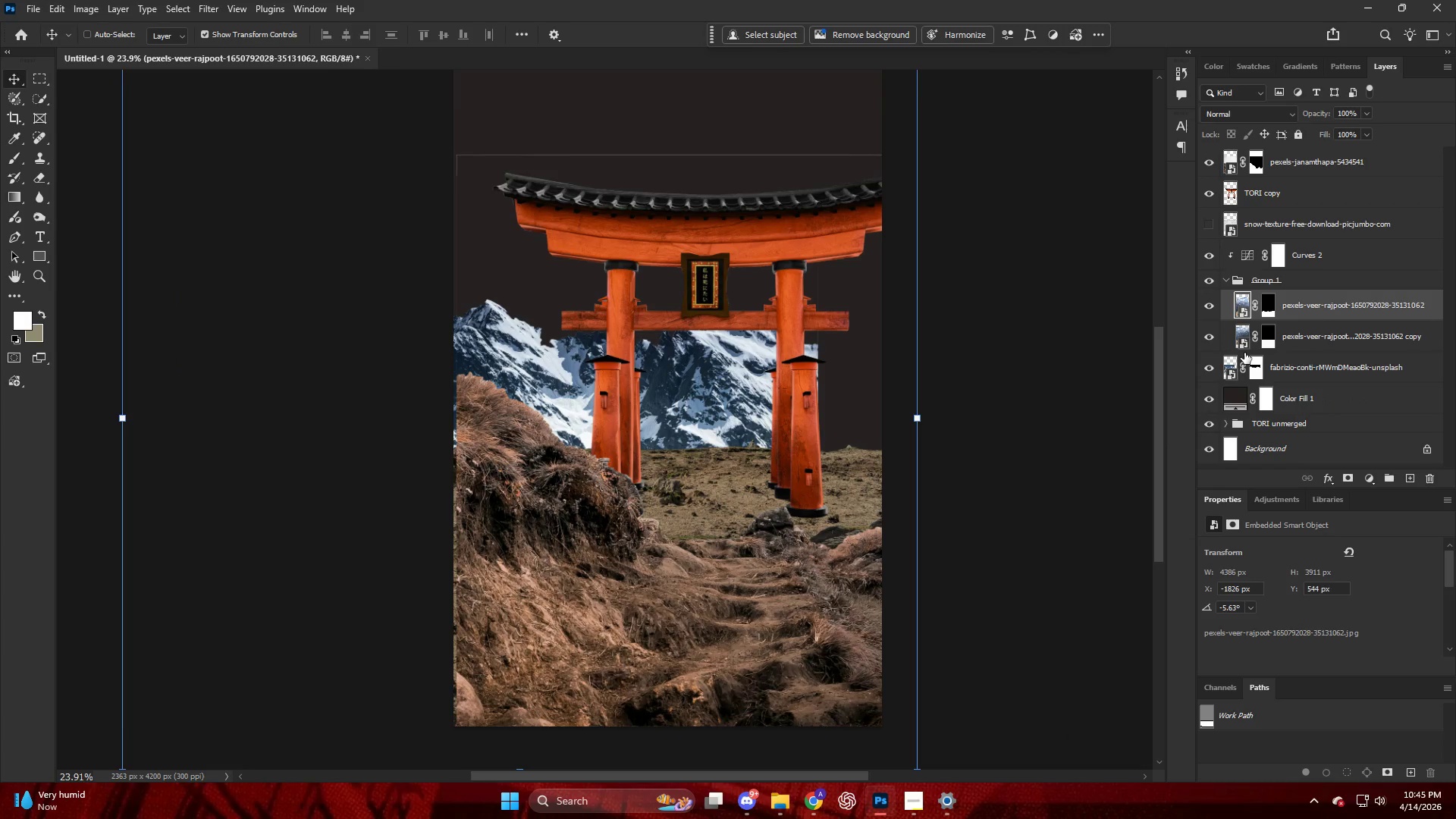 
key(Control+Z)
 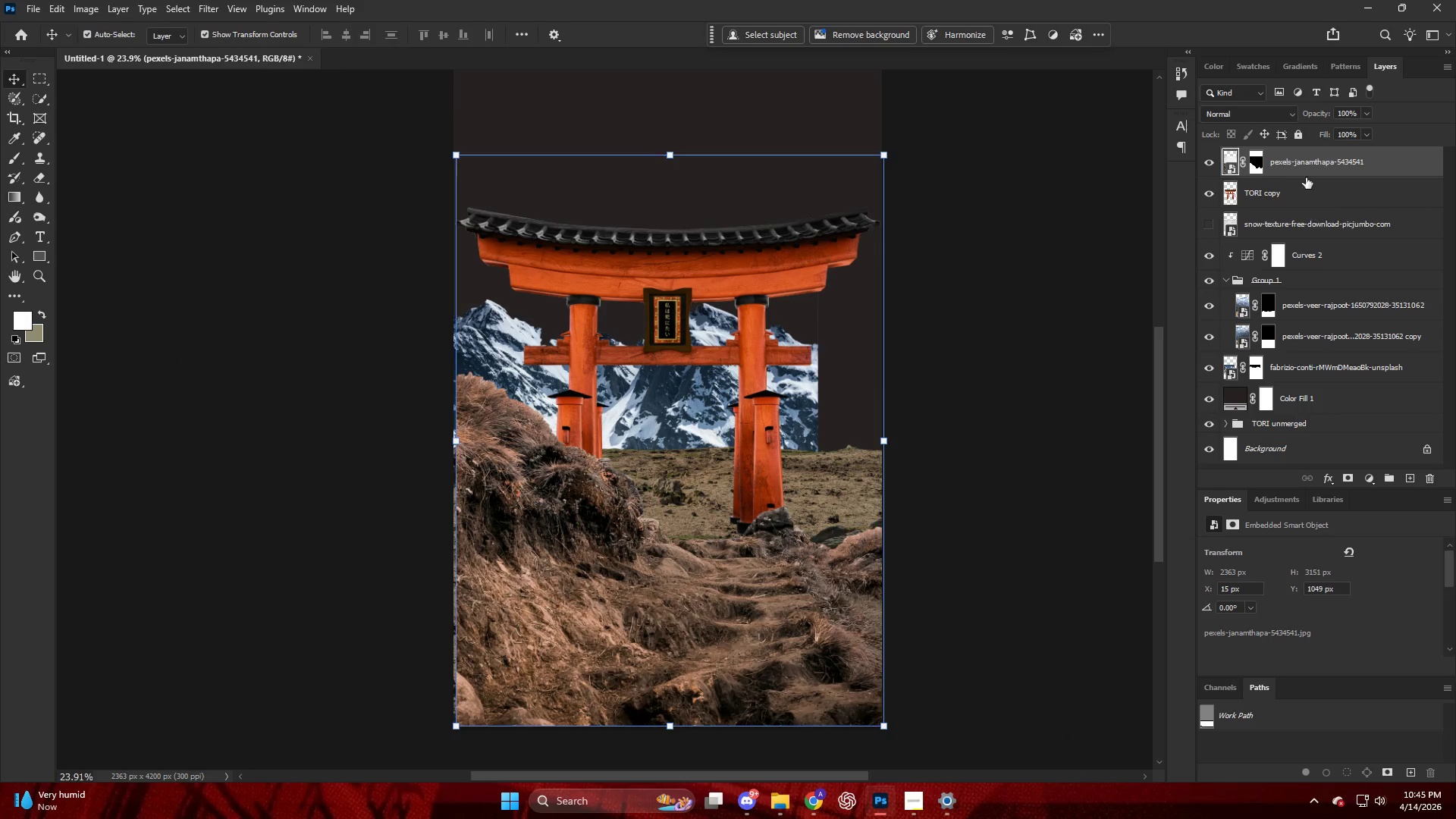 
left_click([1208, 164])
 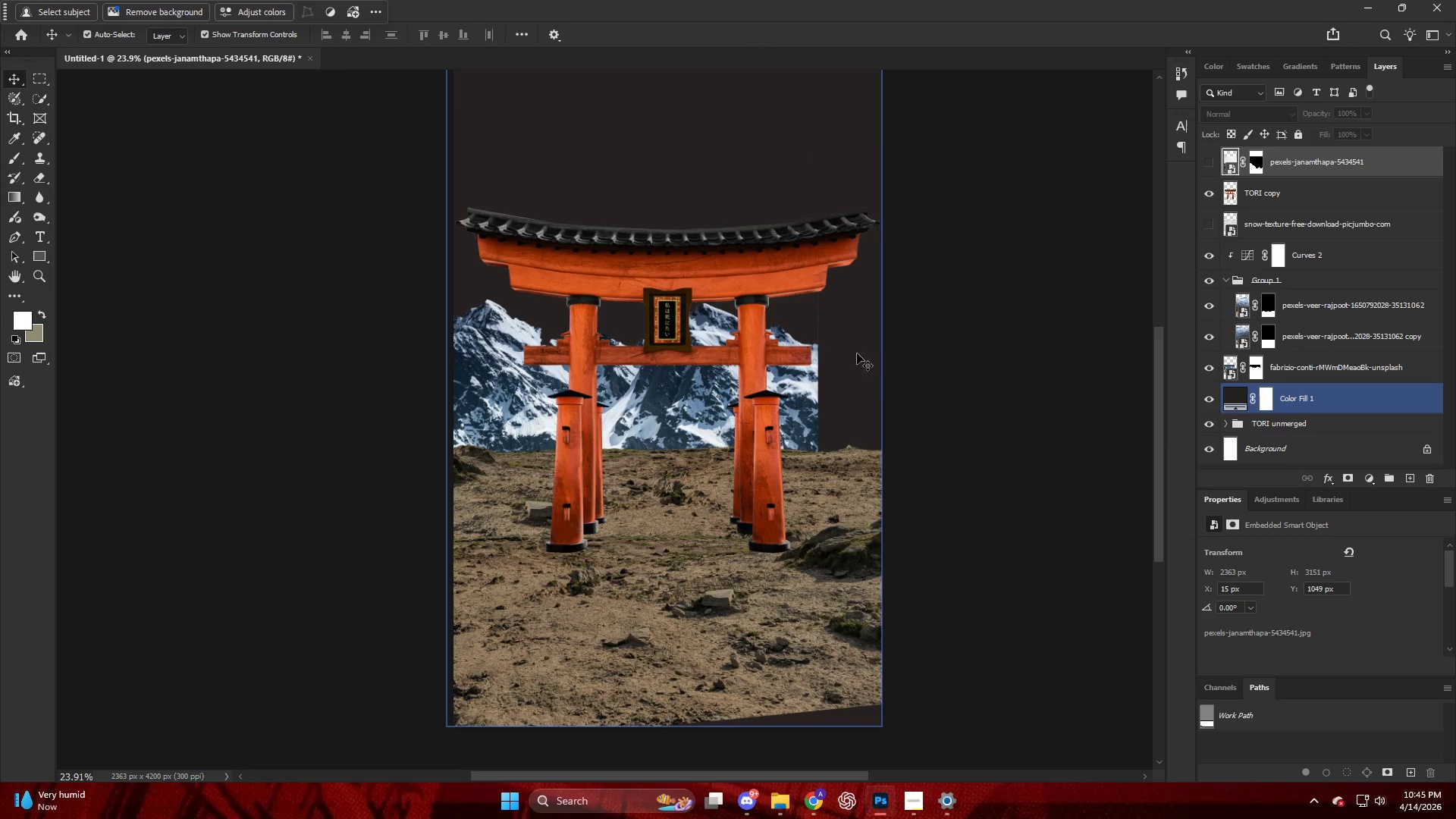 
key(Alt+AltLeft)
 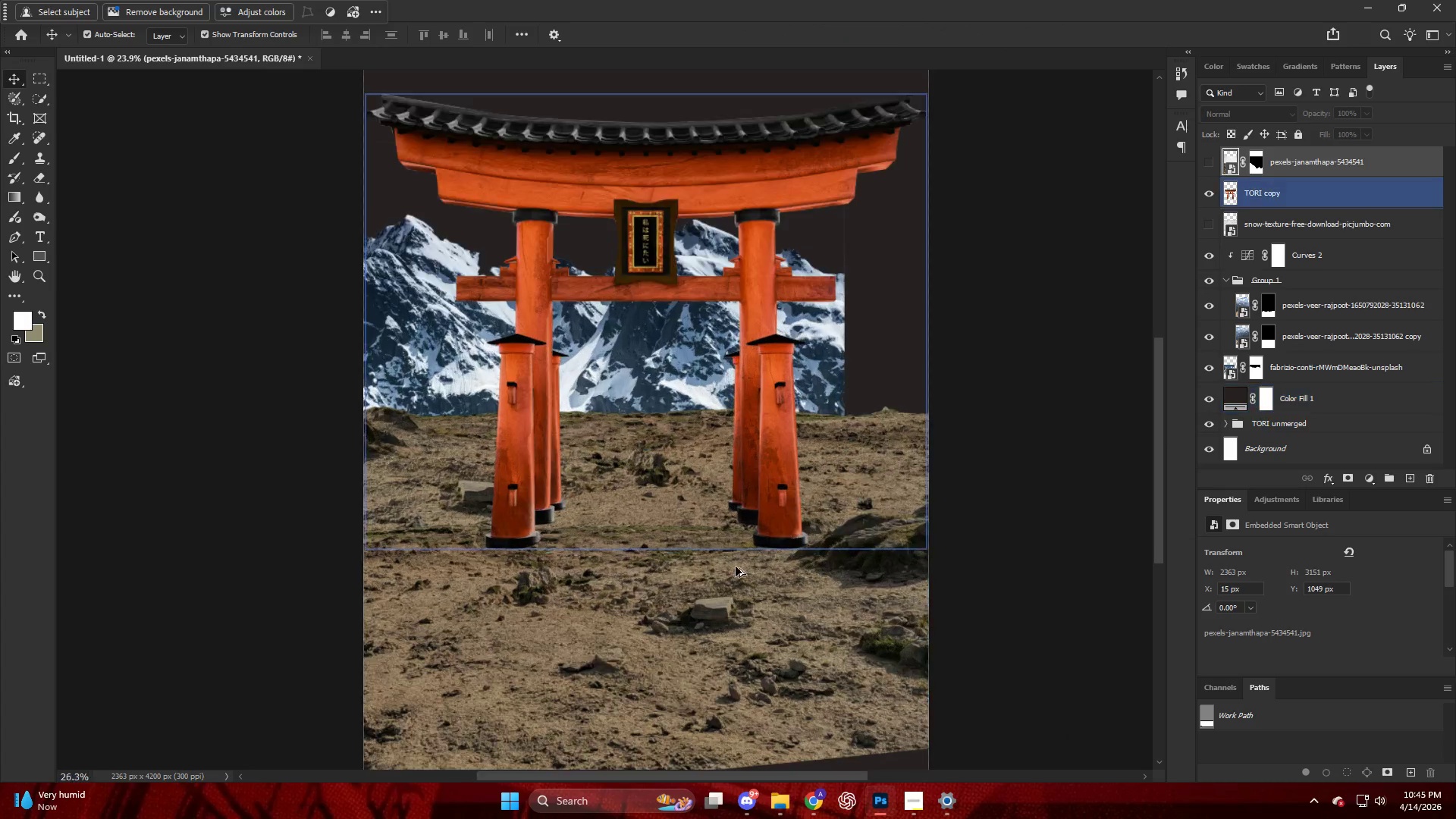 
scroll: coordinate [736, 566], scroll_direction: up, amount: 4.0
 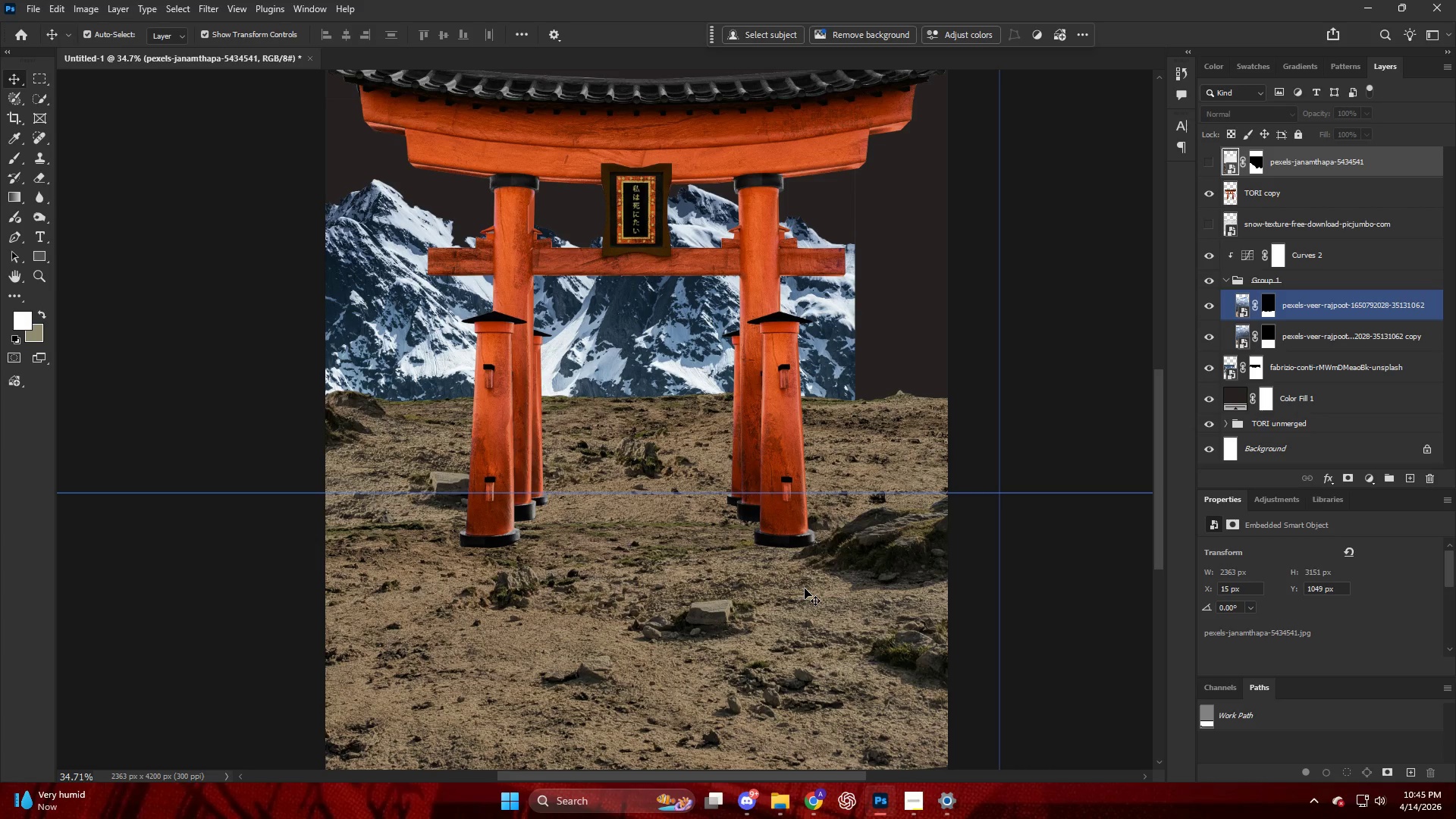 
wait(6.74)
 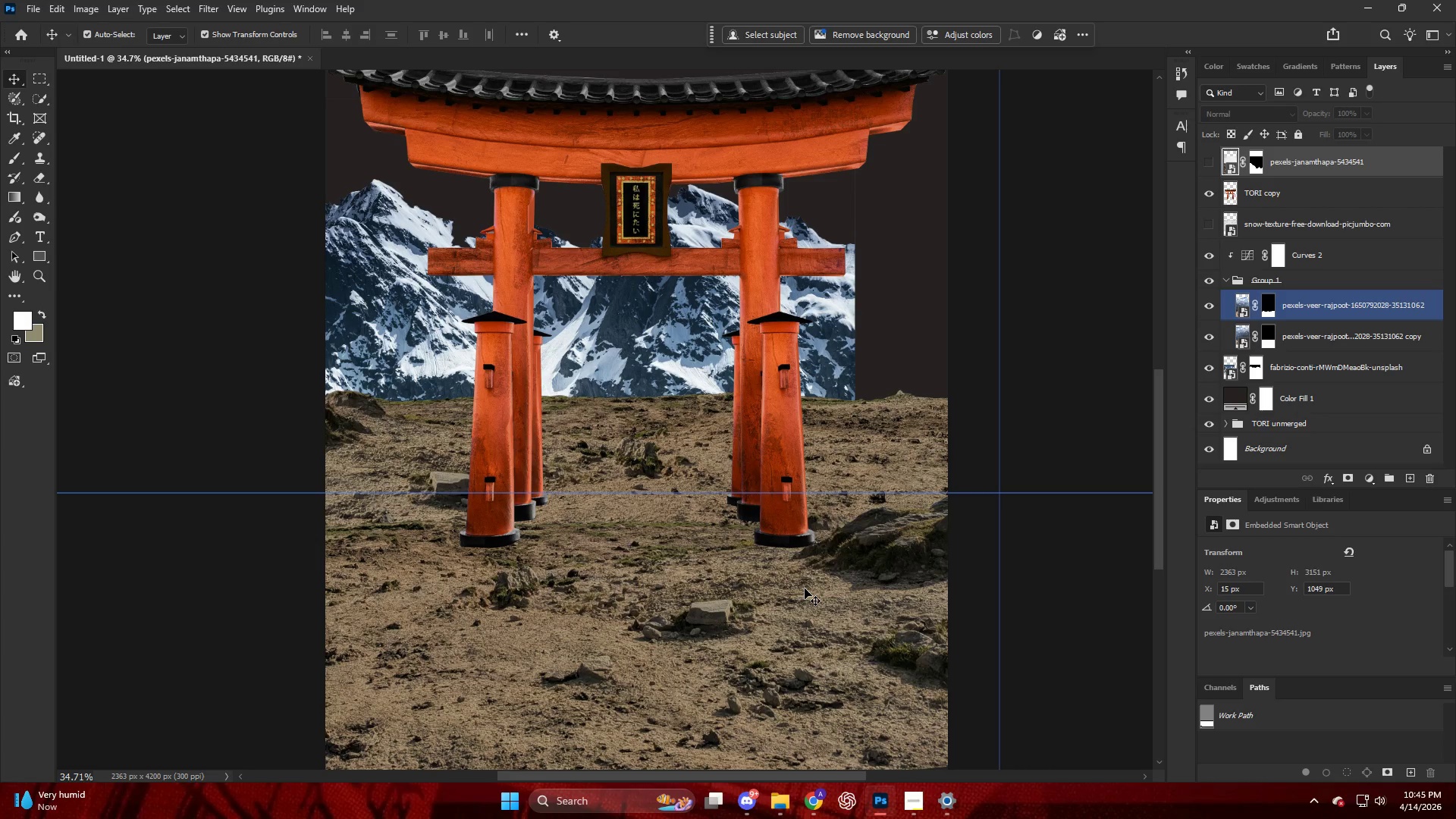 
left_click([824, 814])
 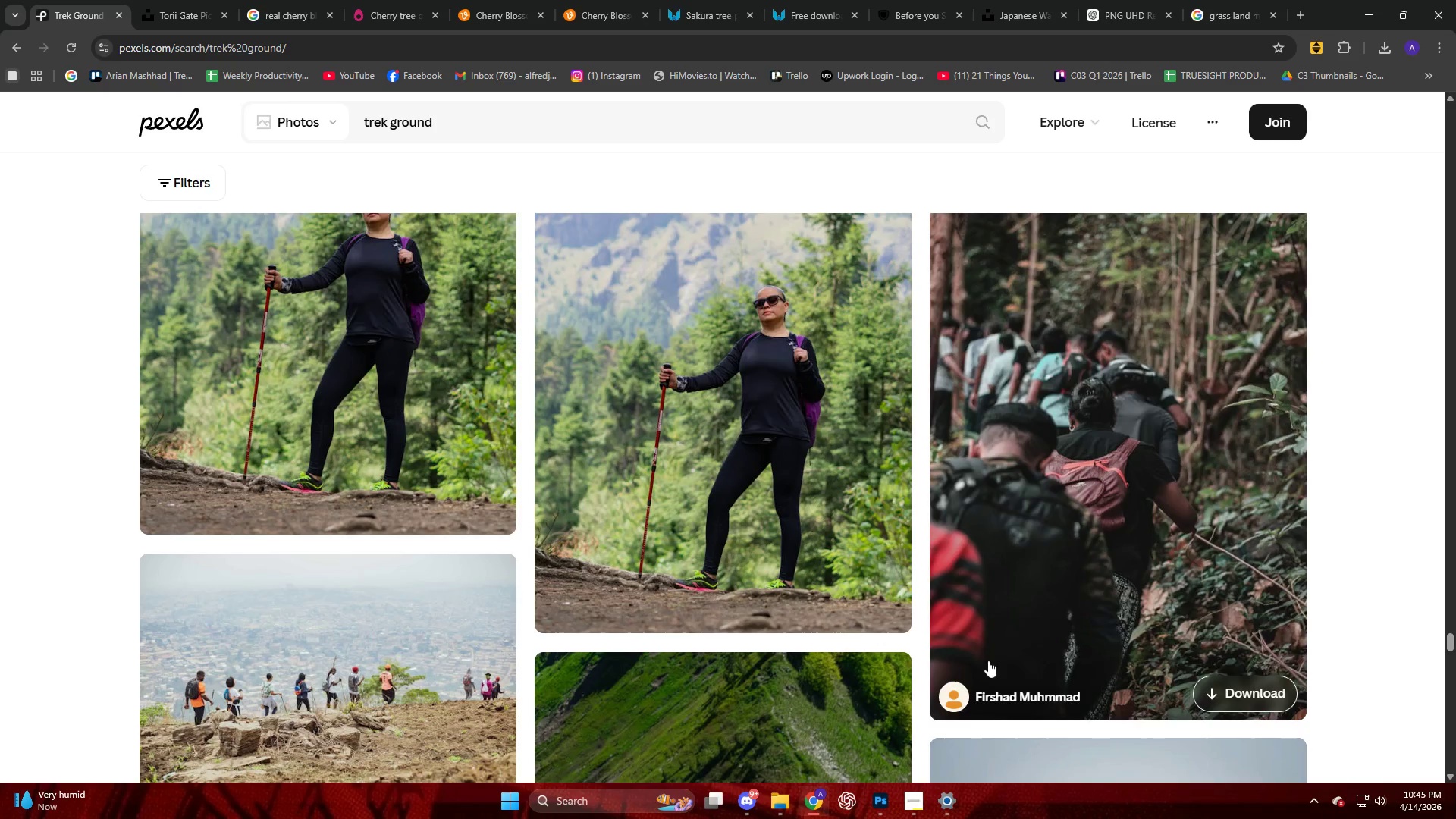 
wait(5.28)
 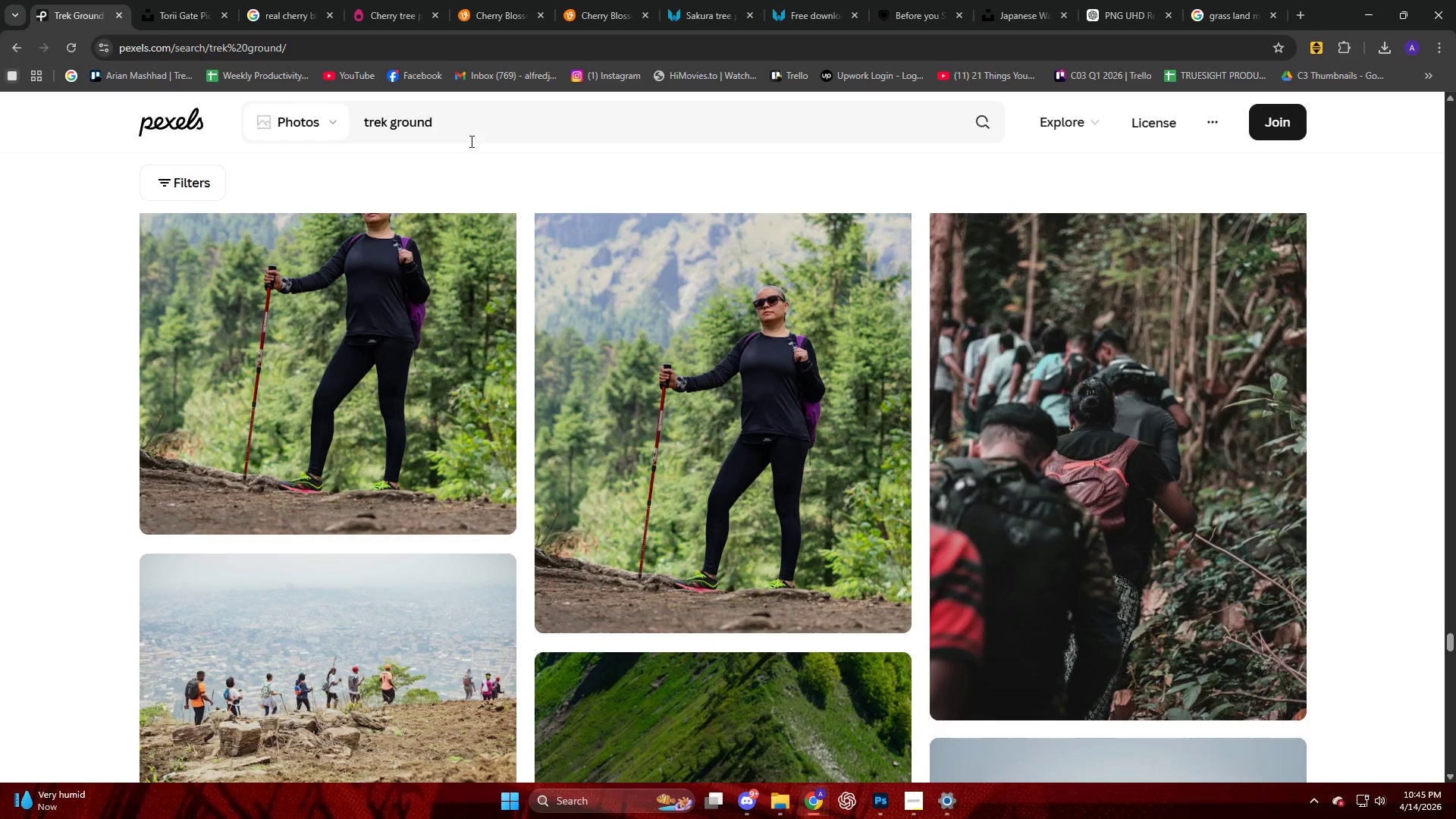 
left_click([877, 802])
 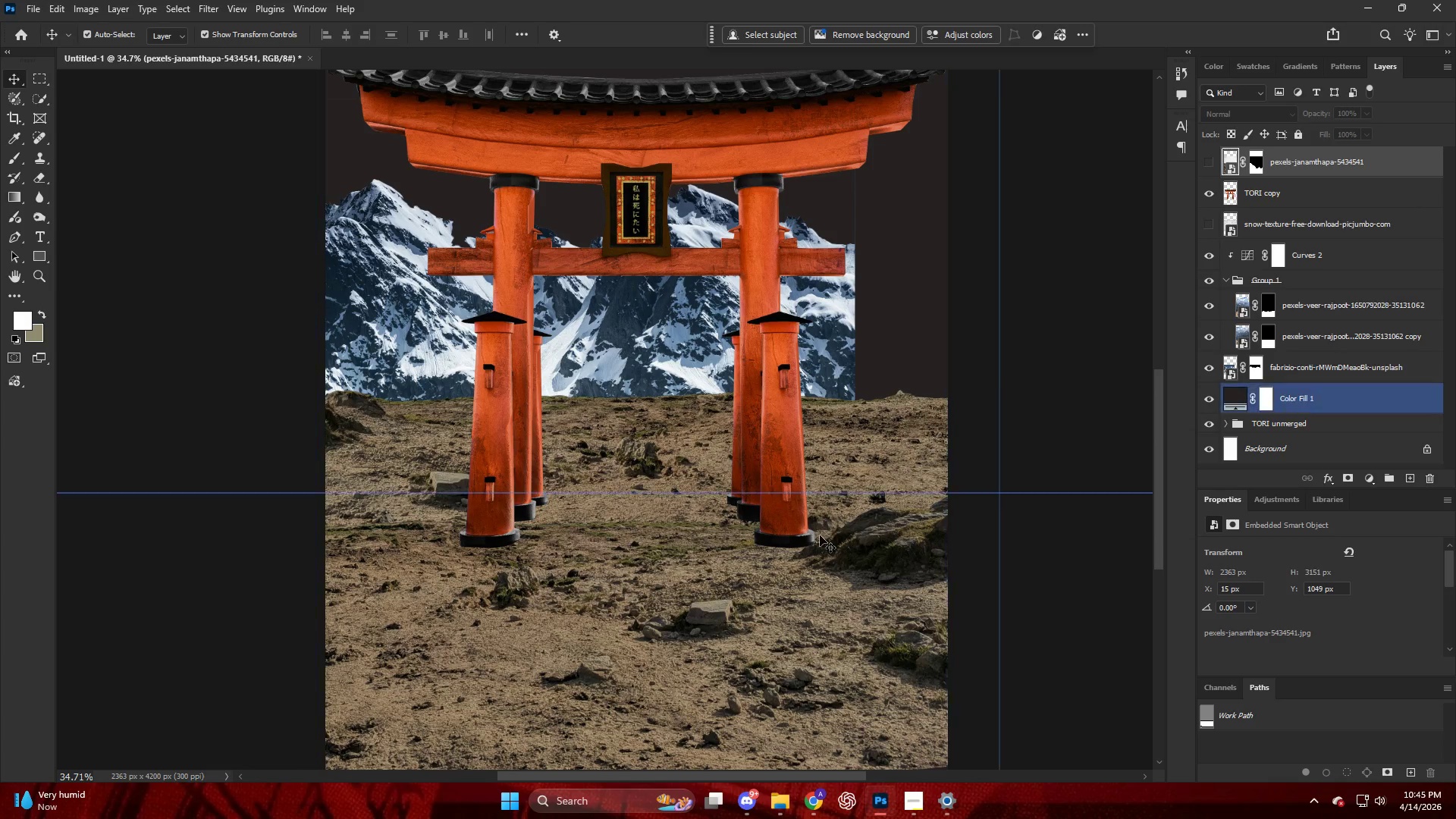 
key(Alt+AltLeft)
 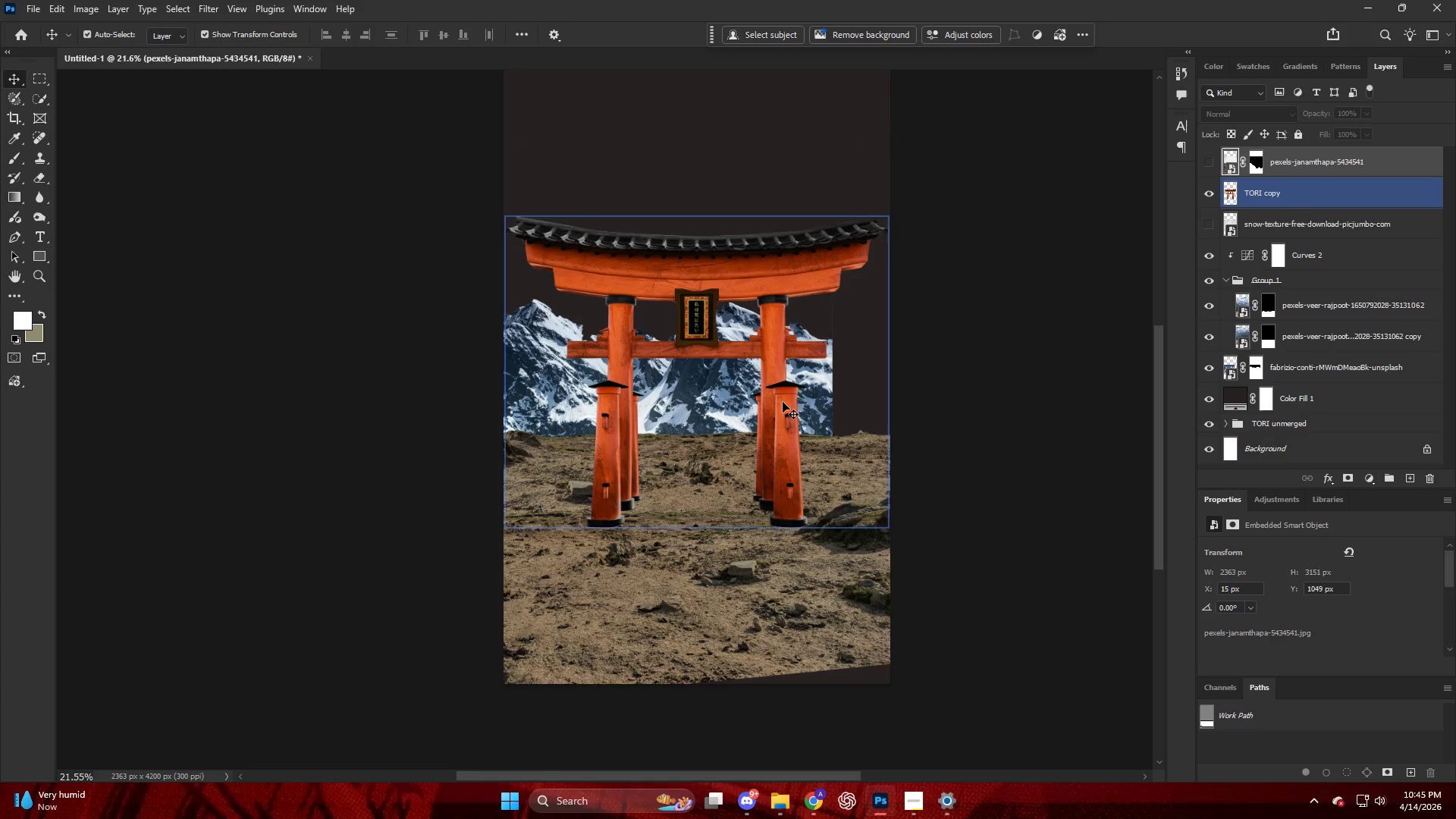 
key(Alt+AltLeft)
 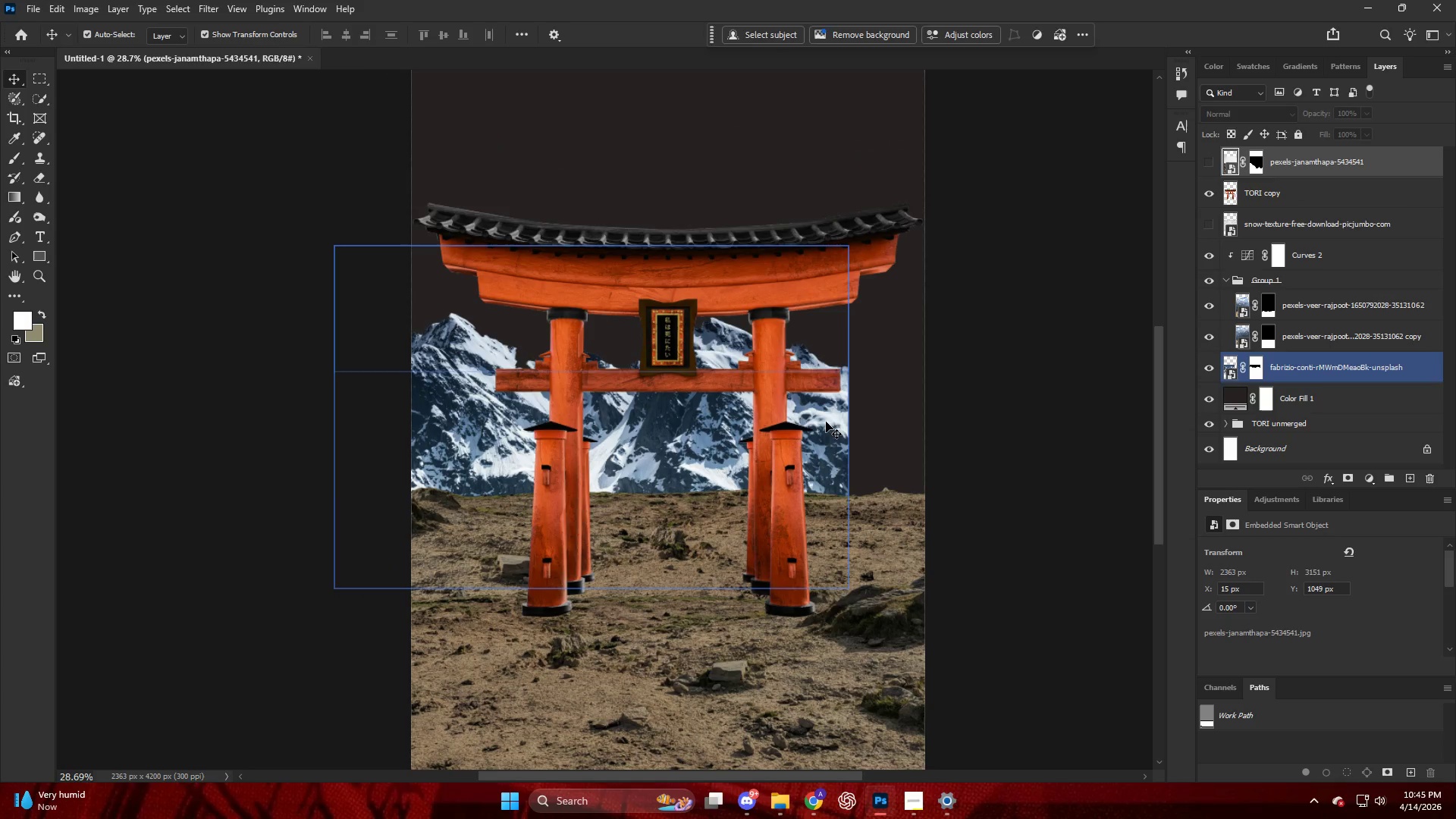 
scroll: coordinate [783, 402], scroll_direction: up, amount: 4.0
 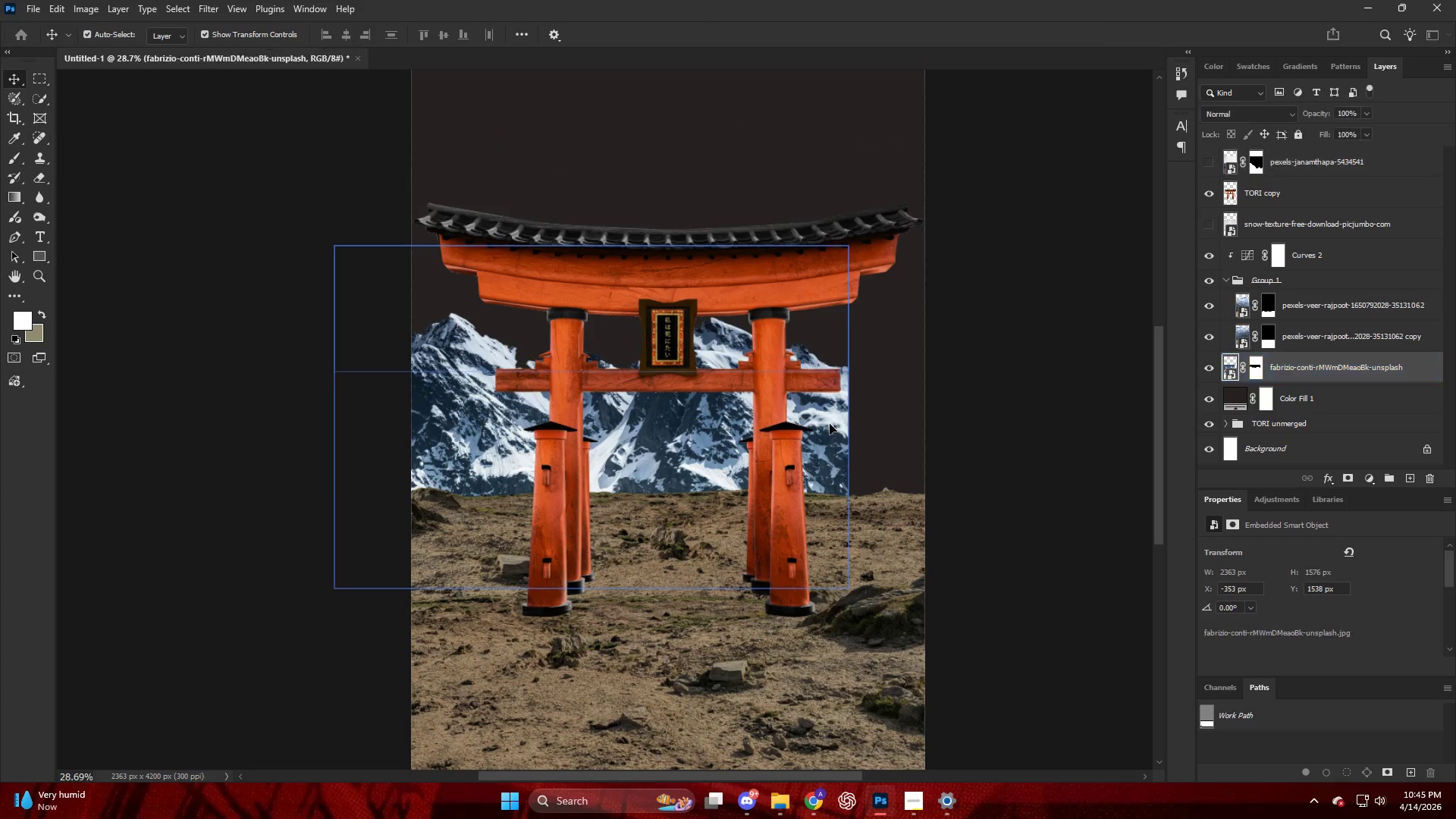 
left_click_drag(start_coordinate=[827, 422], to_coordinate=[822, 454])
 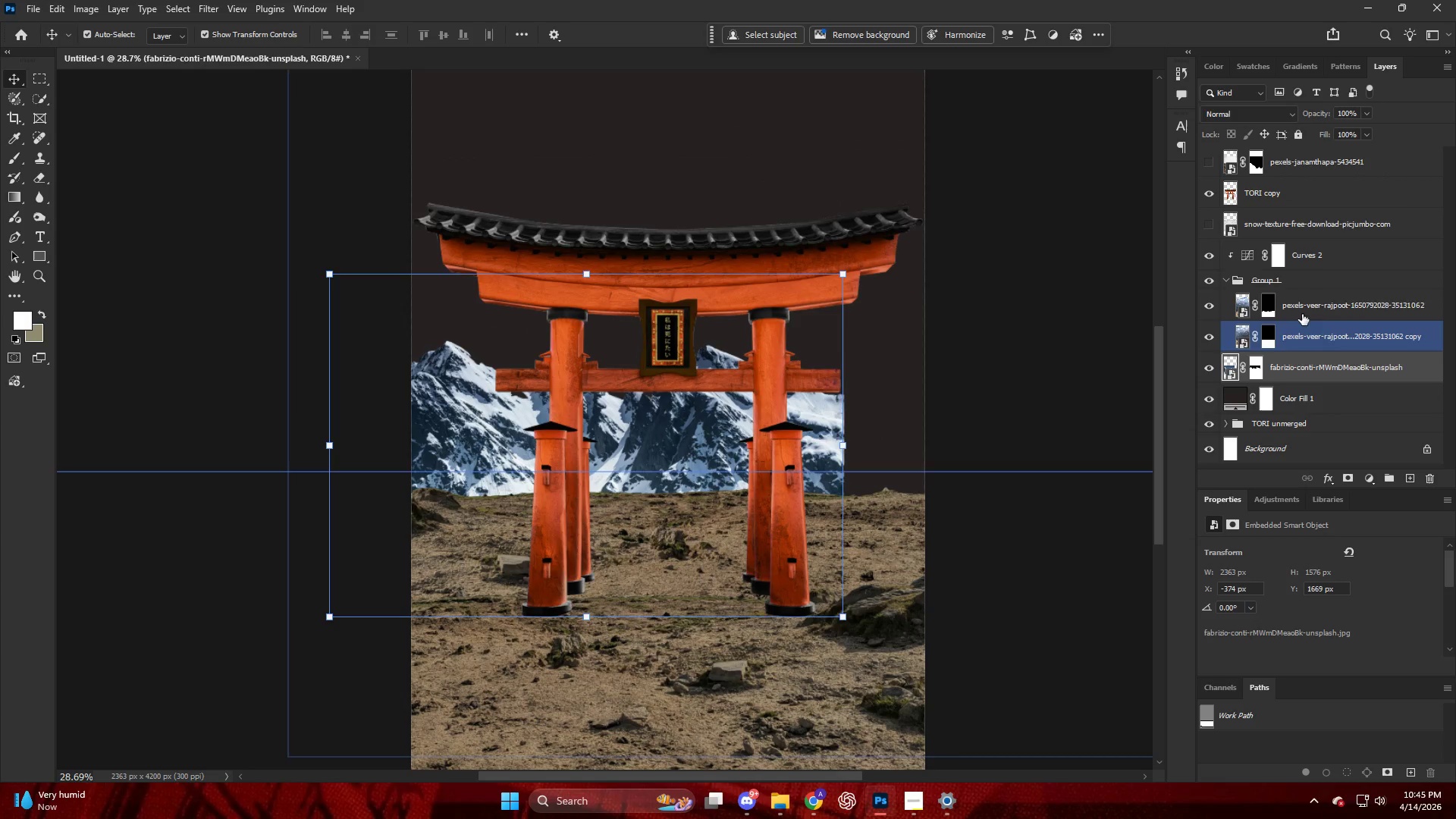 
scroll: coordinate [795, 366], scroll_direction: down, amount: 4.0
 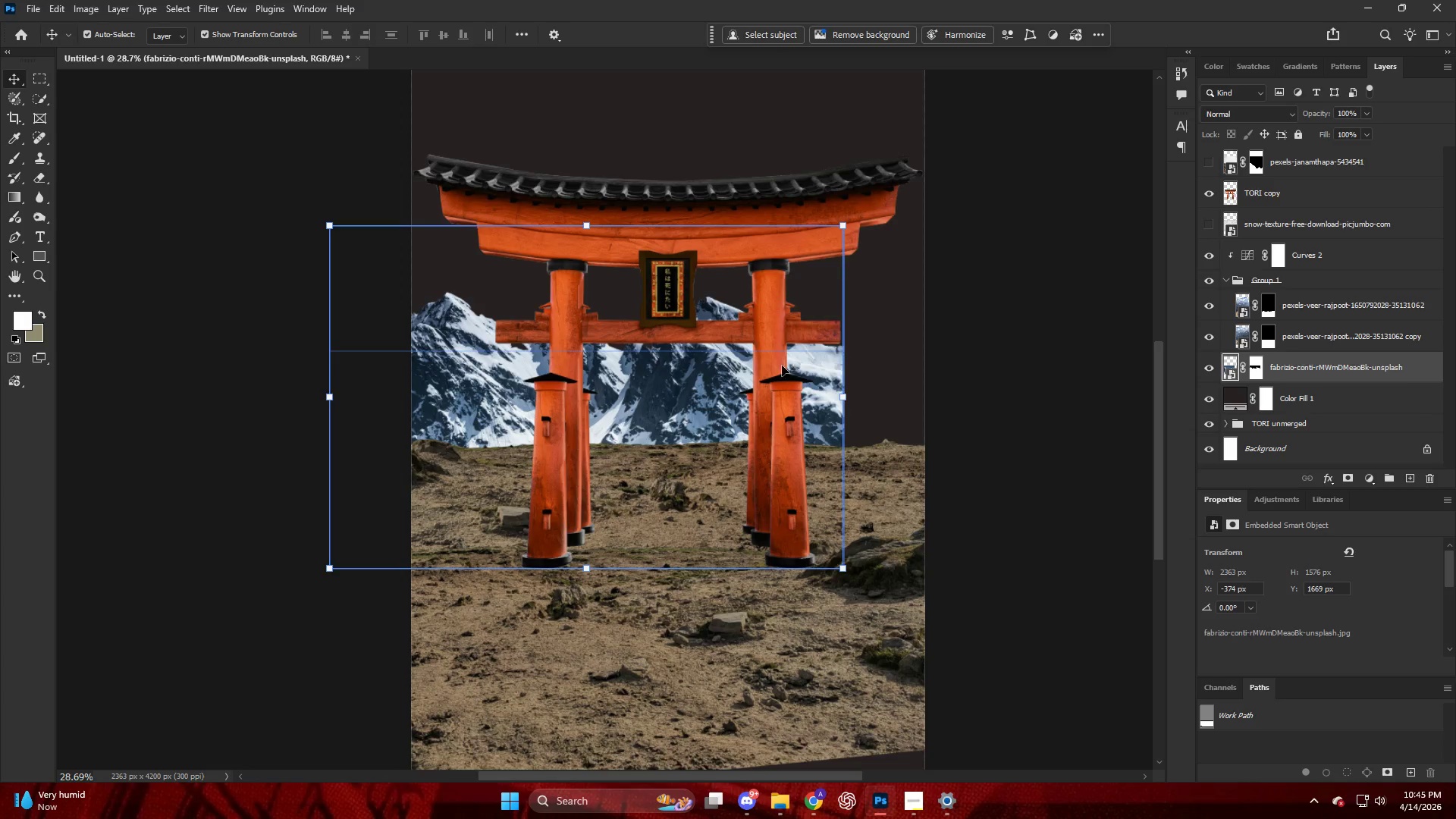 
scroll: coordinate [782, 366], scroll_direction: up, amount: 3.0
 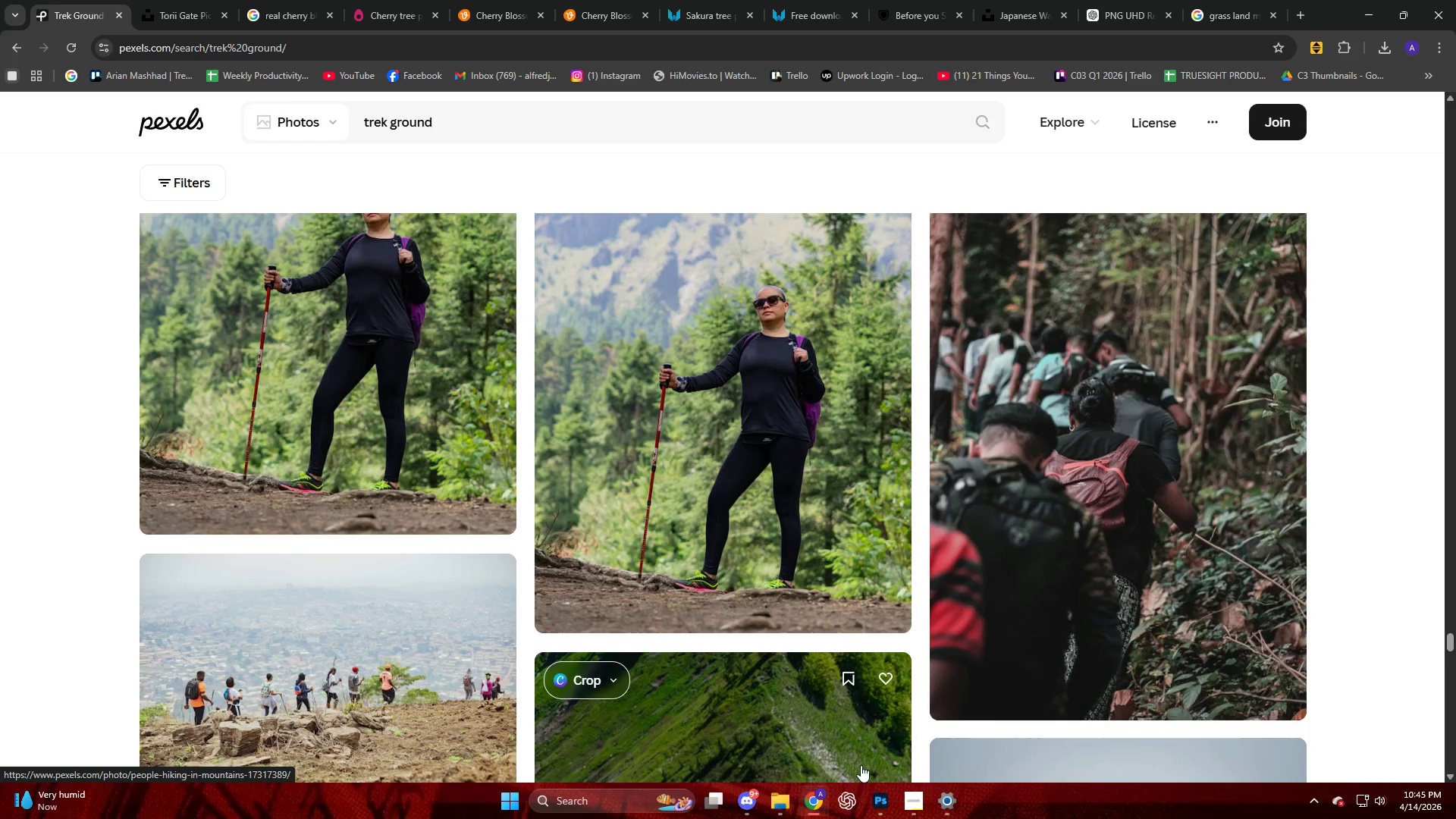 
wait(5.86)
 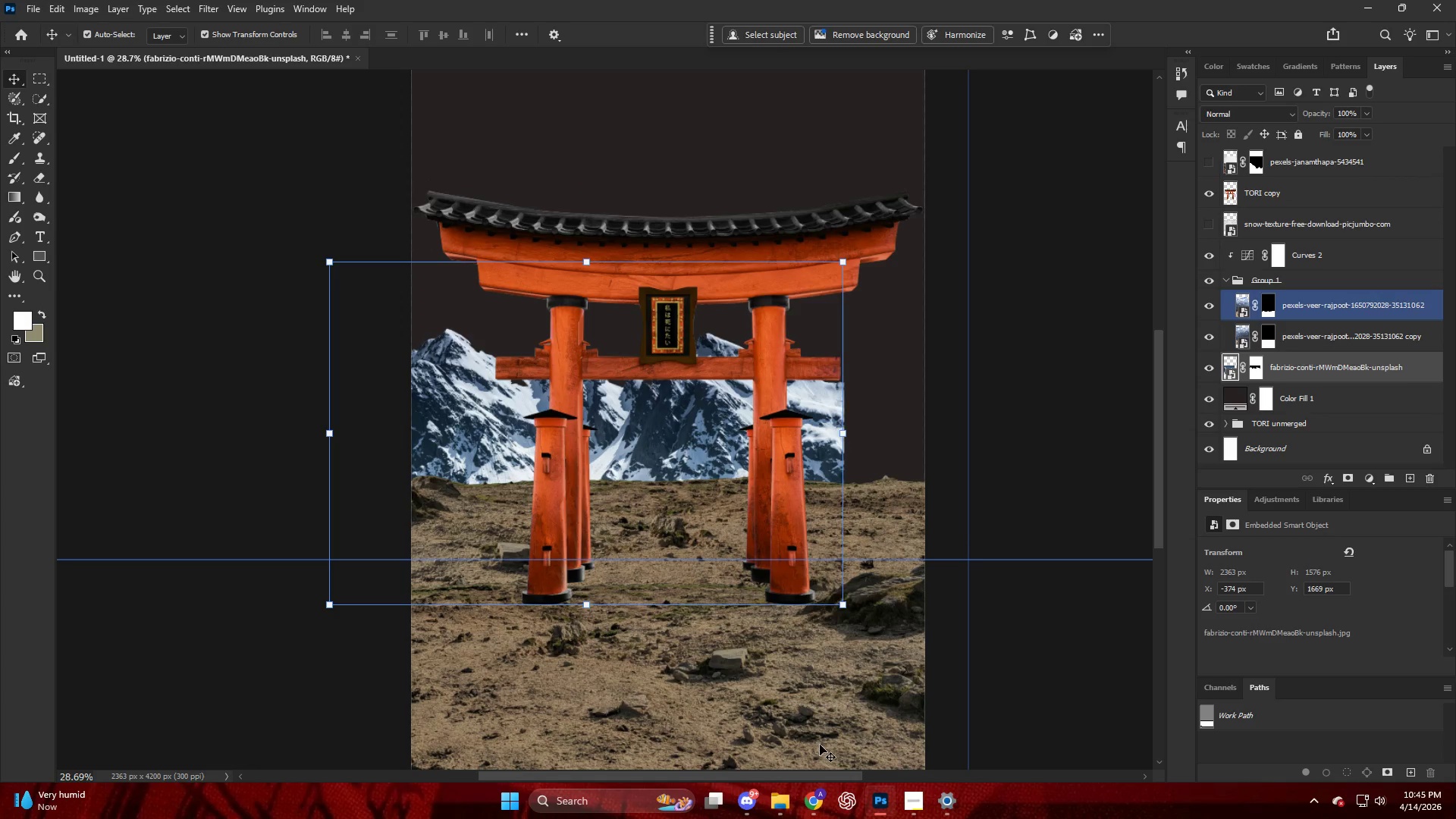 
left_click([801, 799])
 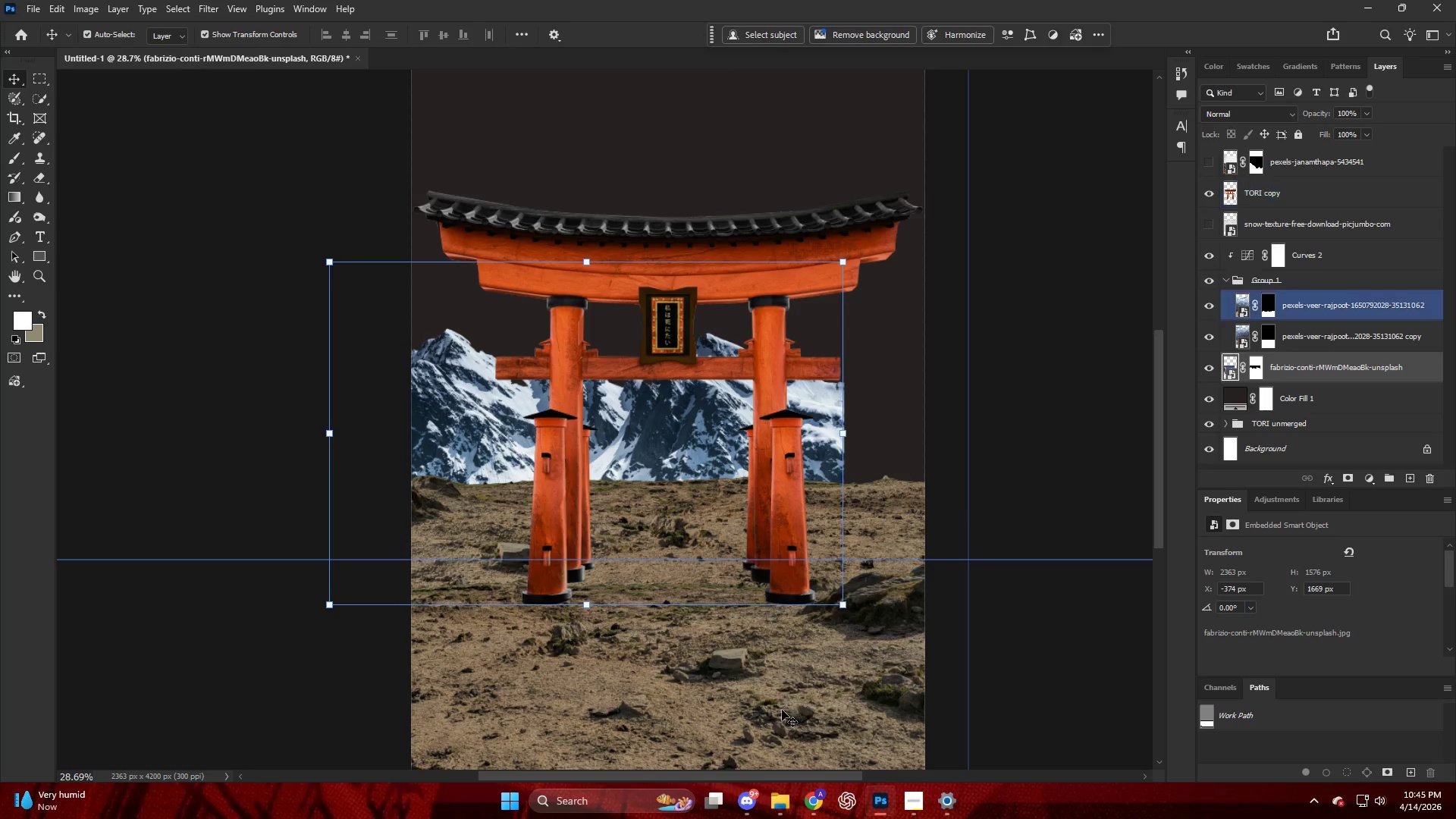 
key(V)
 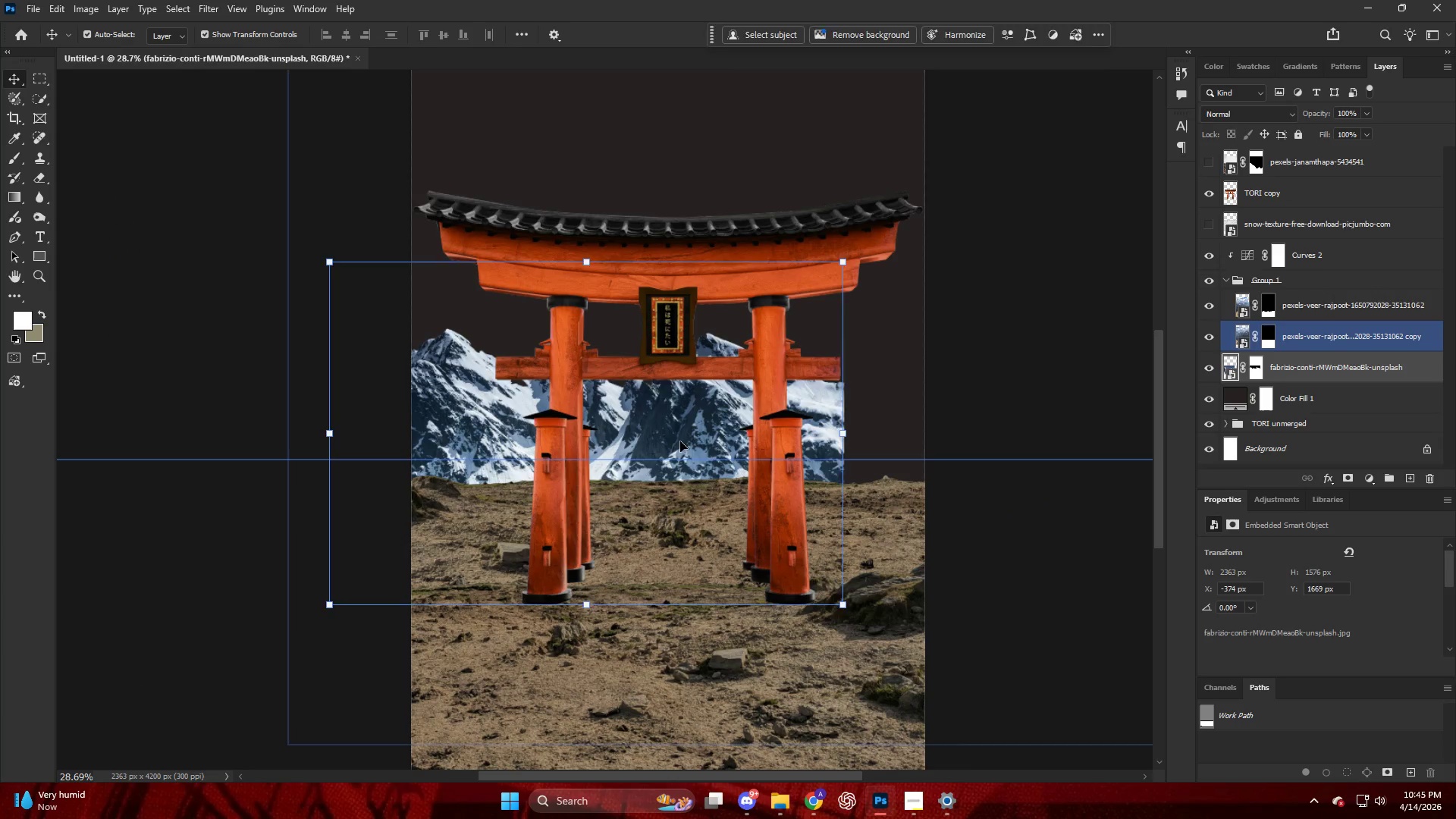 
left_click_drag(start_coordinate=[680, 441], to_coordinate=[676, 376])
 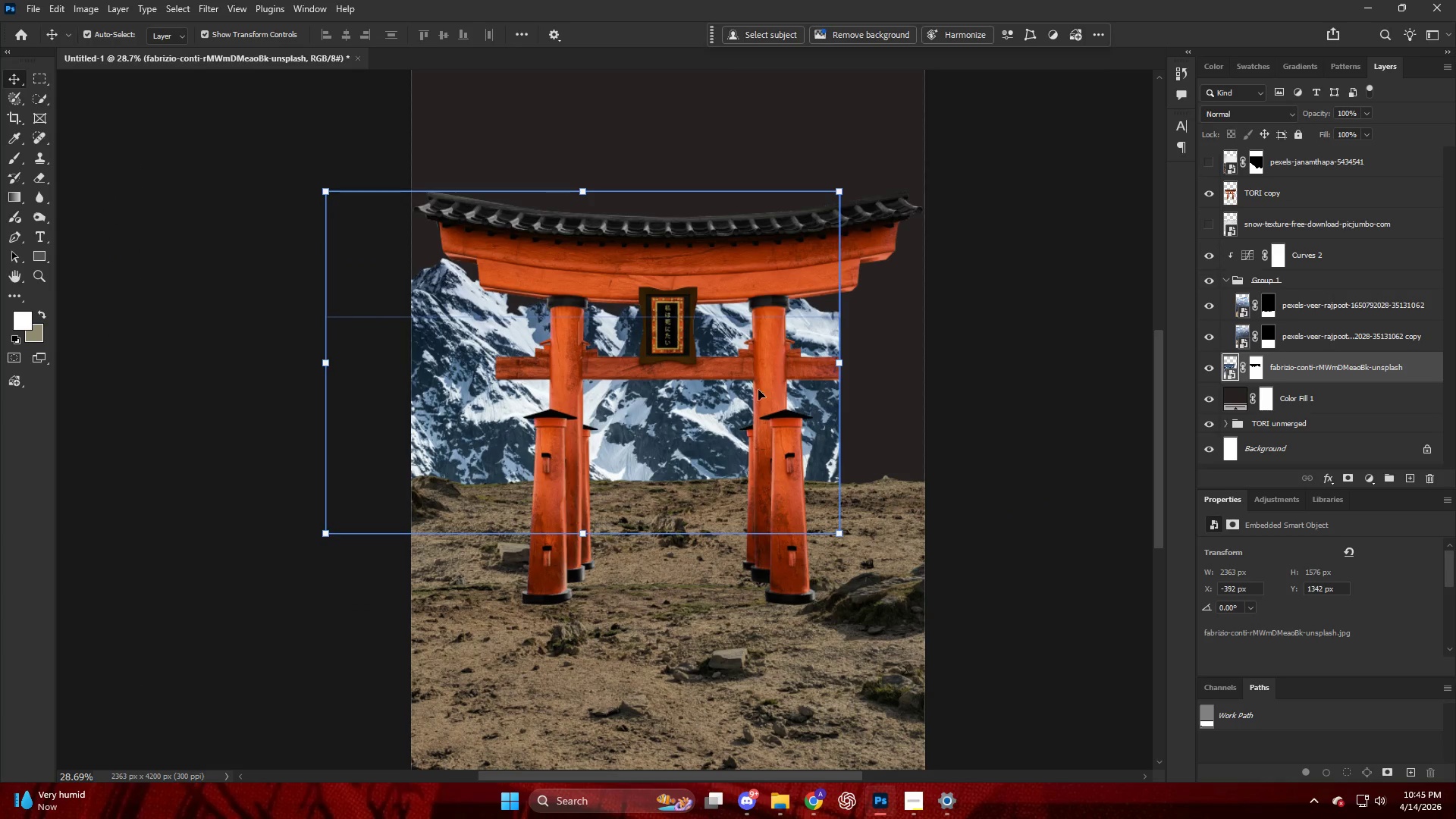 
key(Control+T)
 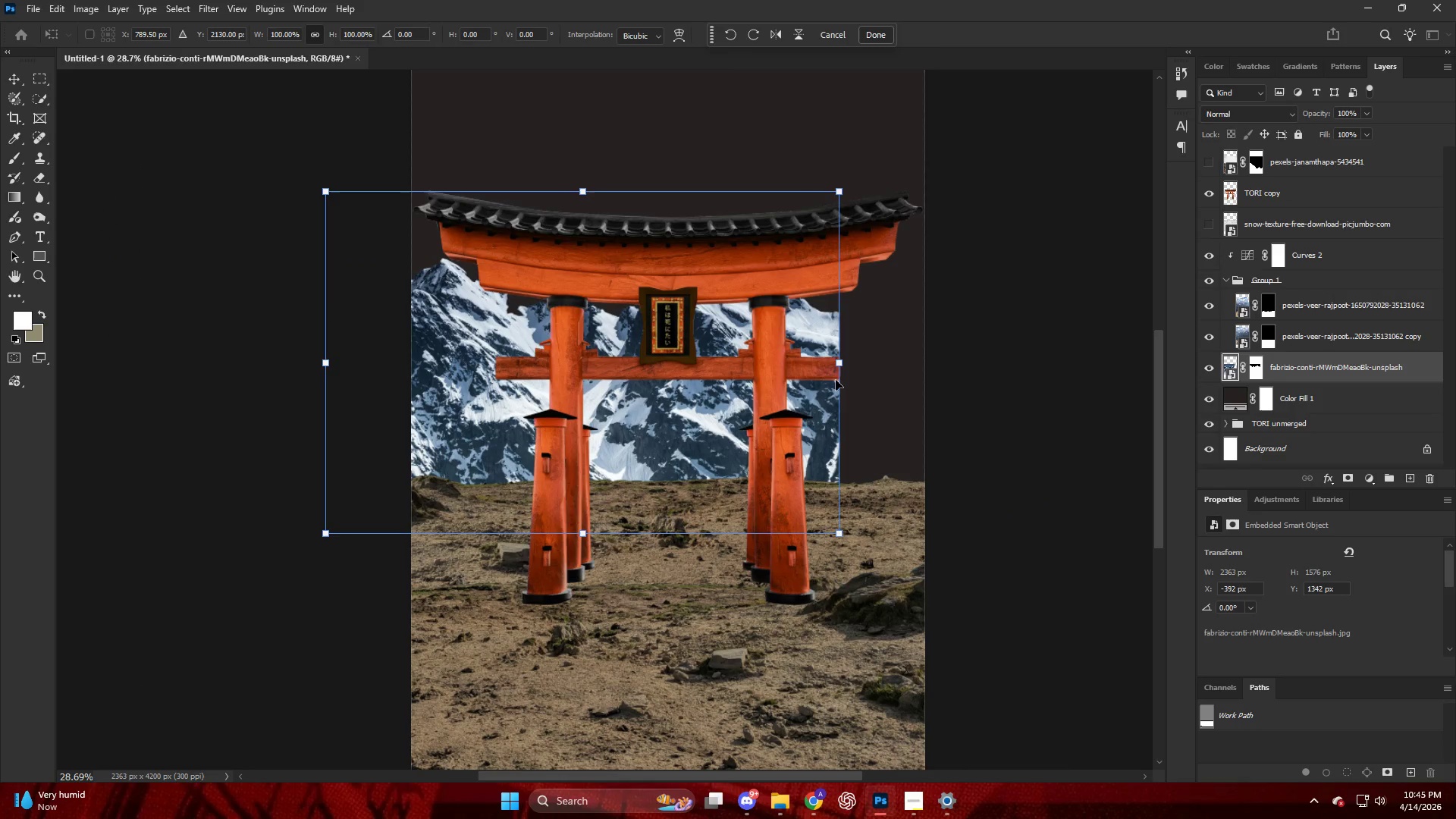 
hold_key(key=AltLeft, duration=0.84)
left_click_drag(start_coordinate=[843, 370], to_coordinate=[691, 384])
 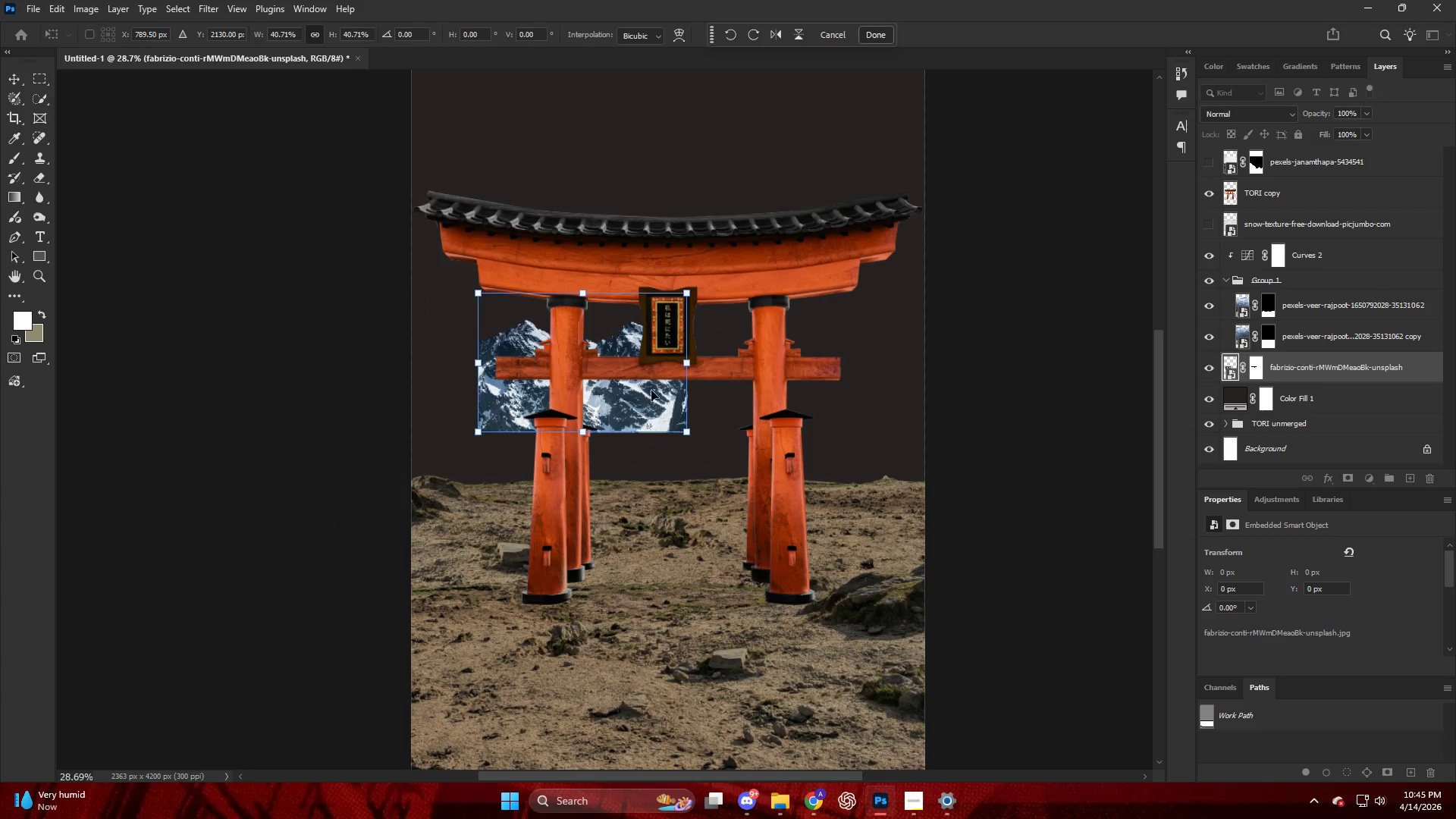 
left_click_drag(start_coordinate=[651, 391], to_coordinate=[940, 450])
 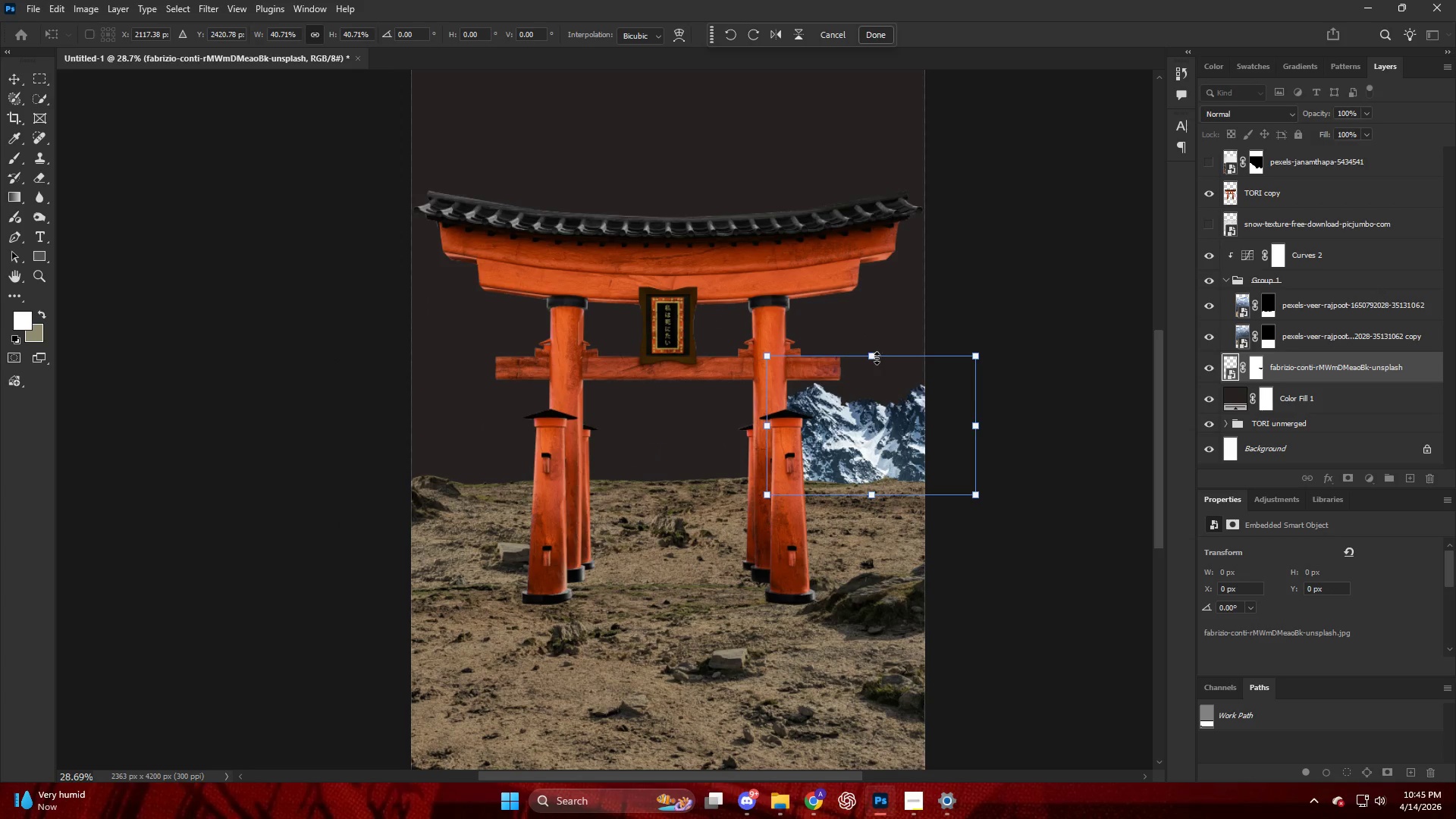 
hold_key(key=ShiftLeft, duration=1.75)
left_click_drag(start_coordinate=[872, 355], to_coordinate=[867, 315])
 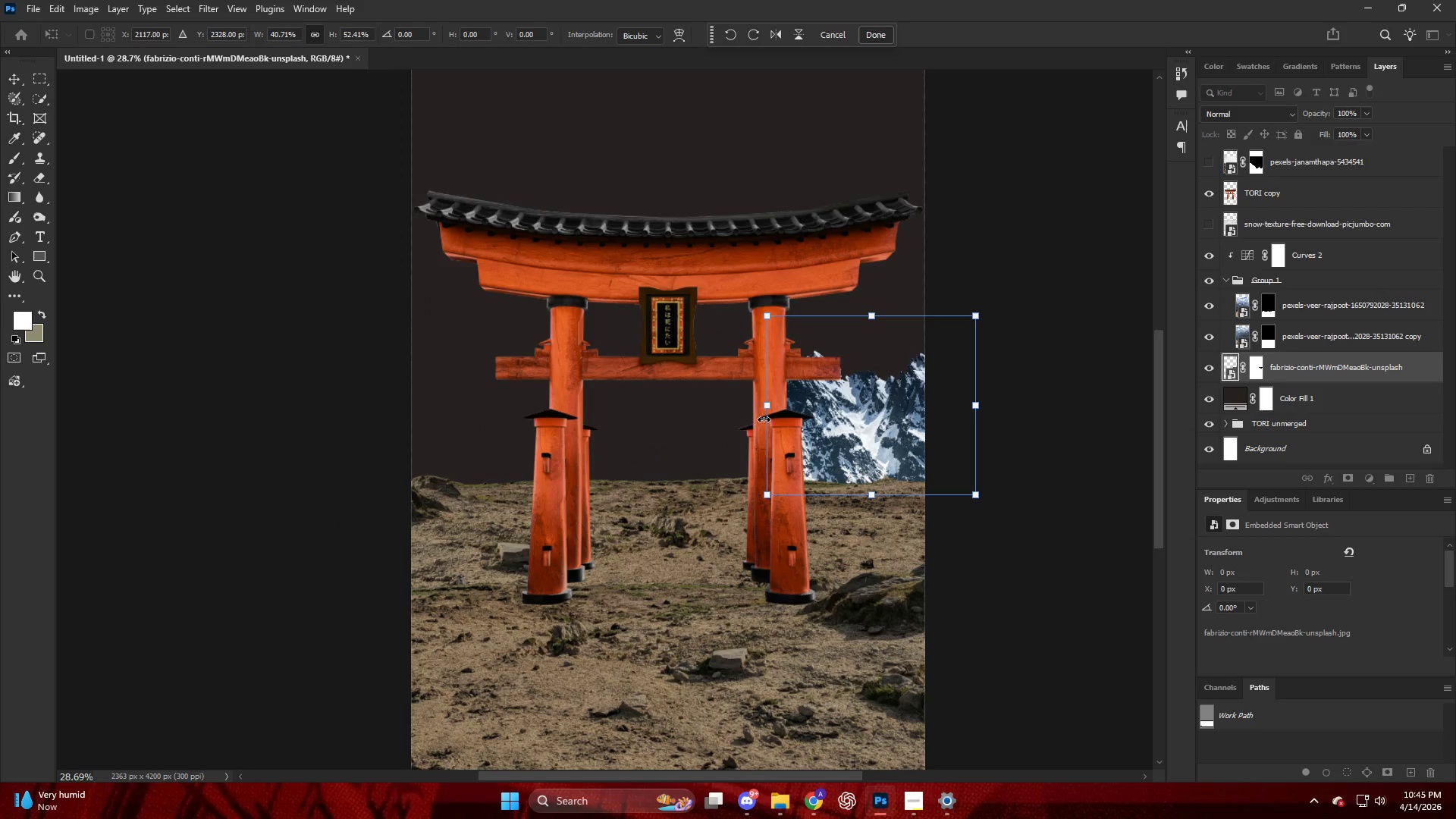 
left_click_drag(start_coordinate=[760, 416], to_coordinate=[725, 417])
 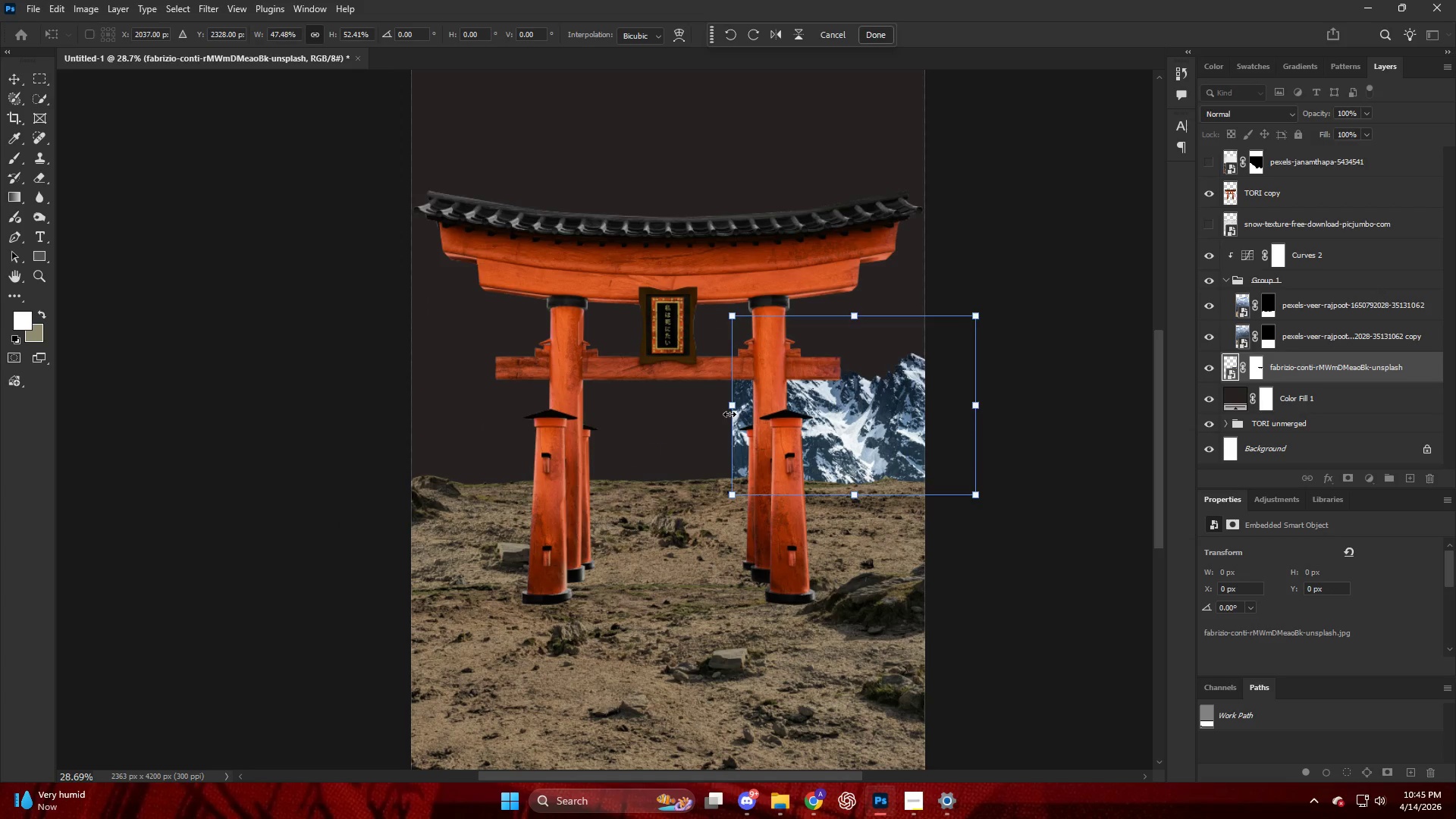 
key(NumpadEnter)
 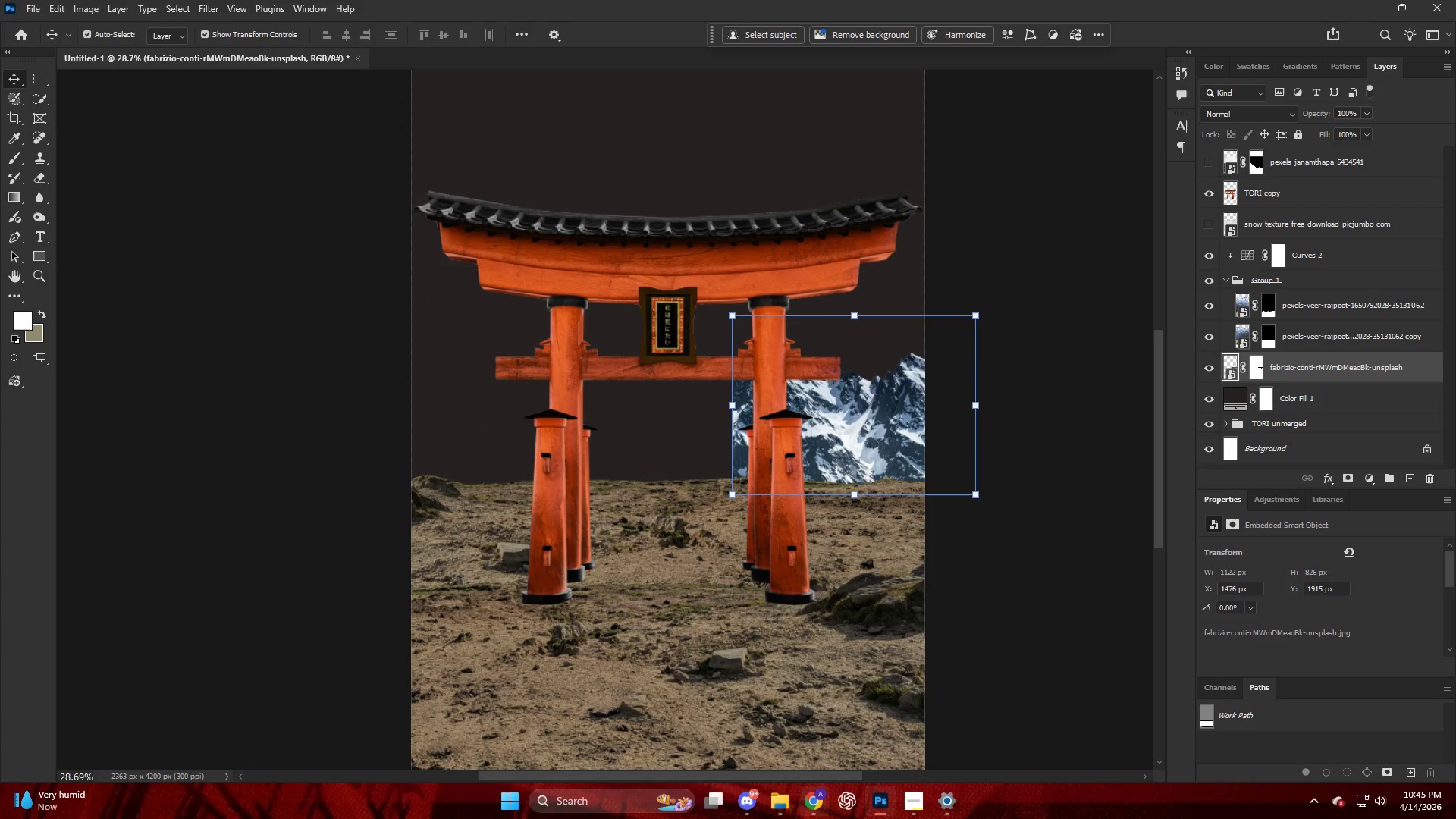 
left_click([814, 808])
 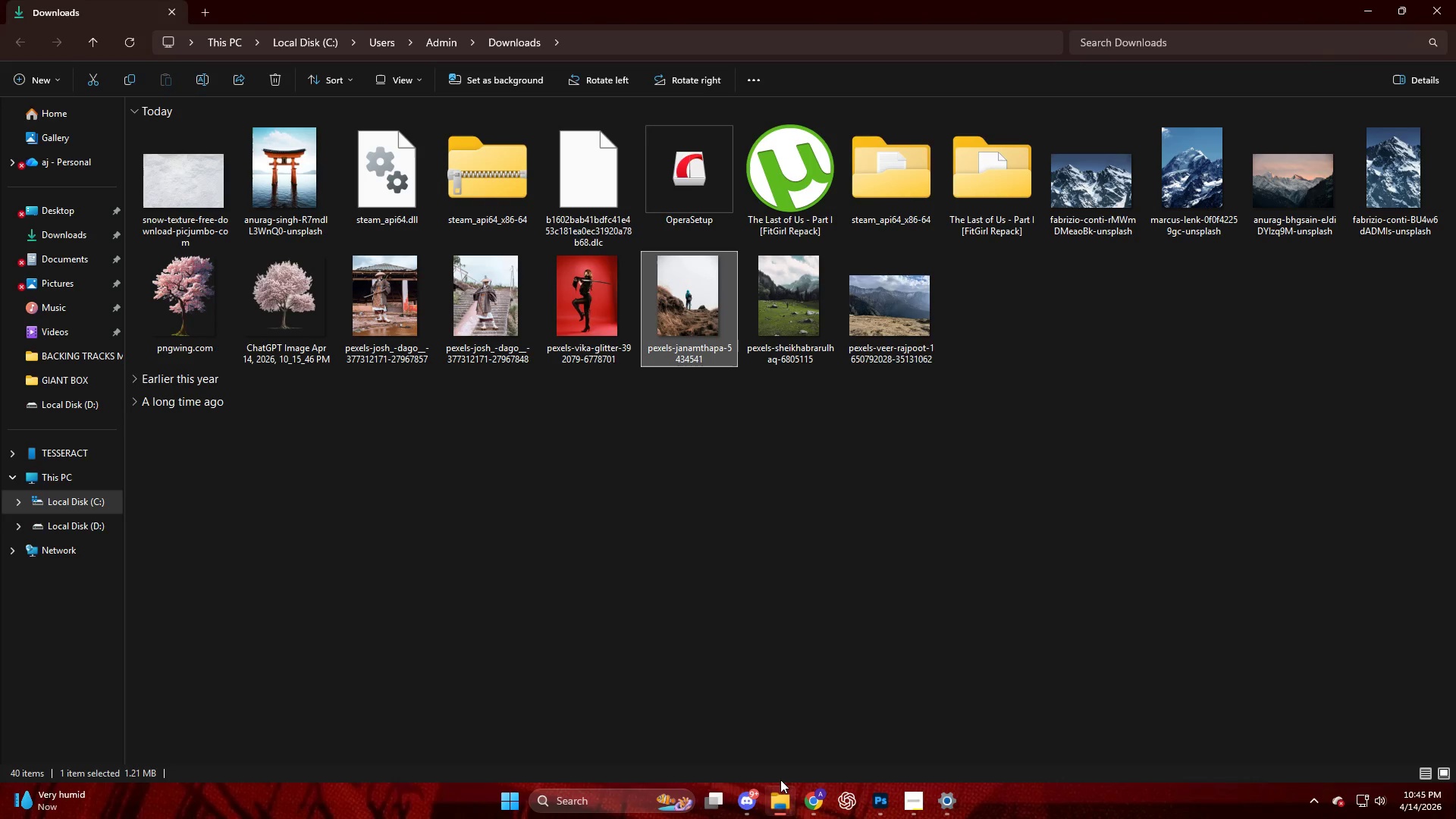 
wait(7.62)
 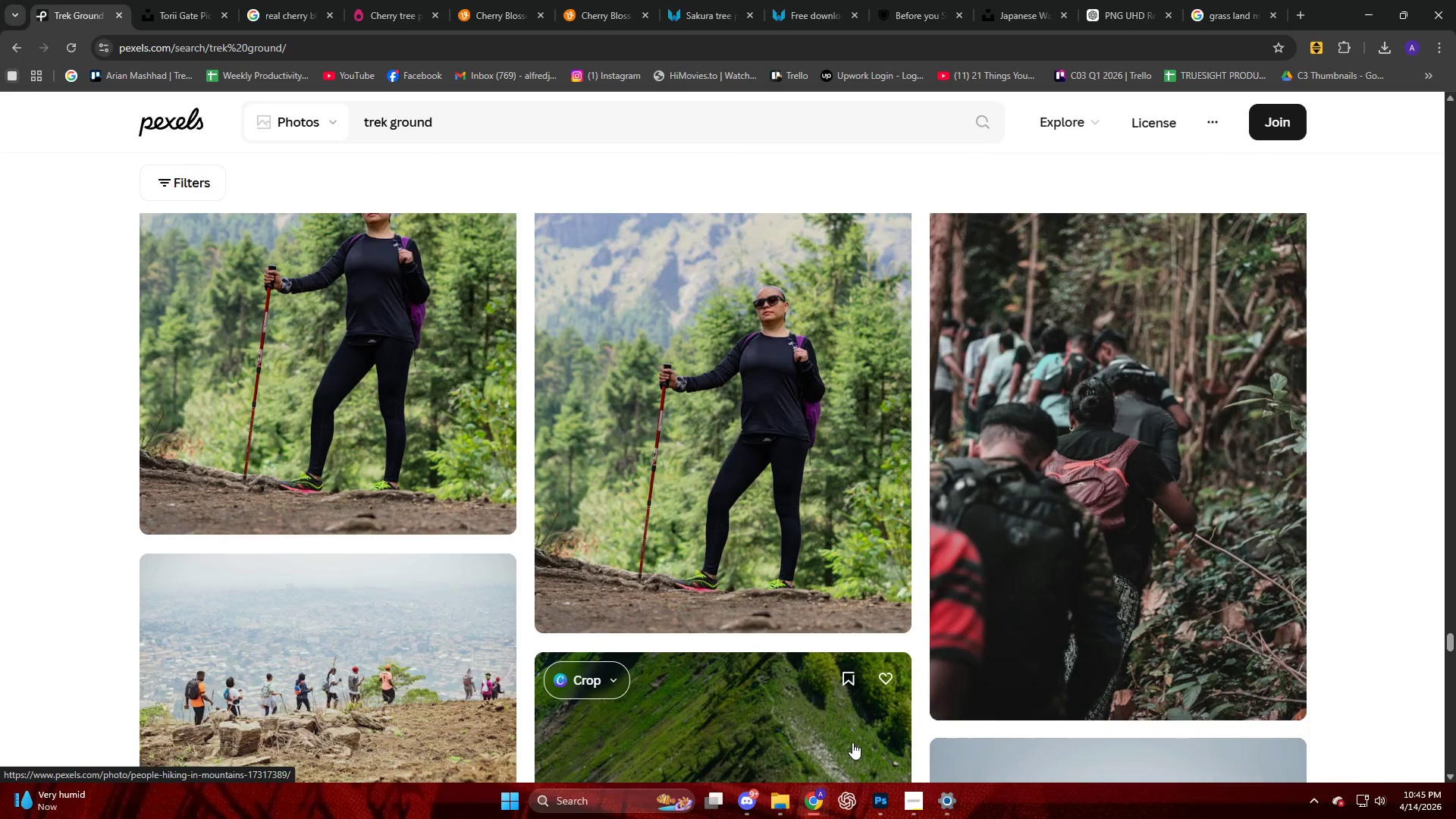 
left_click_drag(start_coordinate=[908, 311], to_coordinate=[777, 462])
 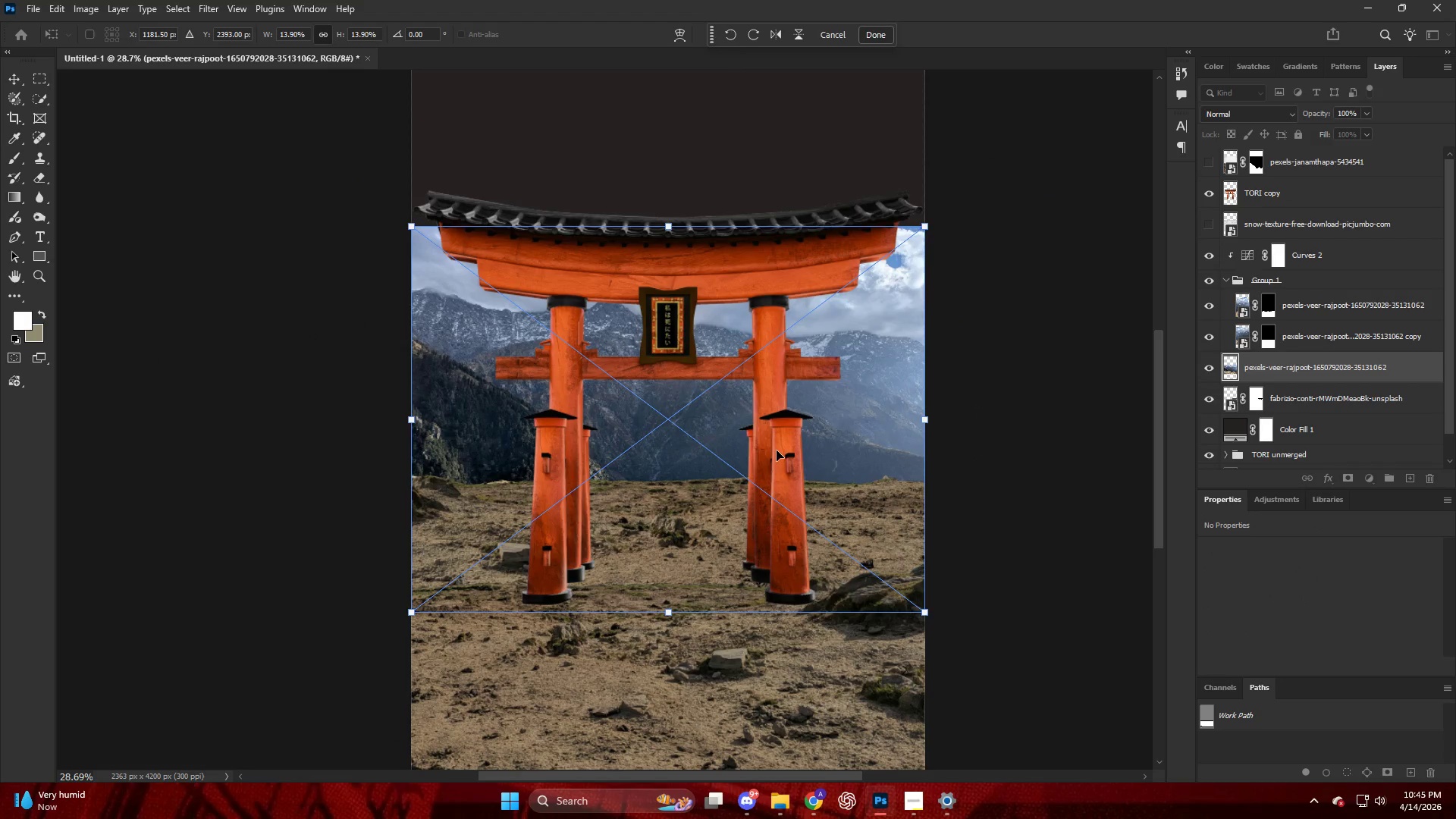 
left_click_drag(start_coordinate=[737, 472], to_coordinate=[742, 471])
 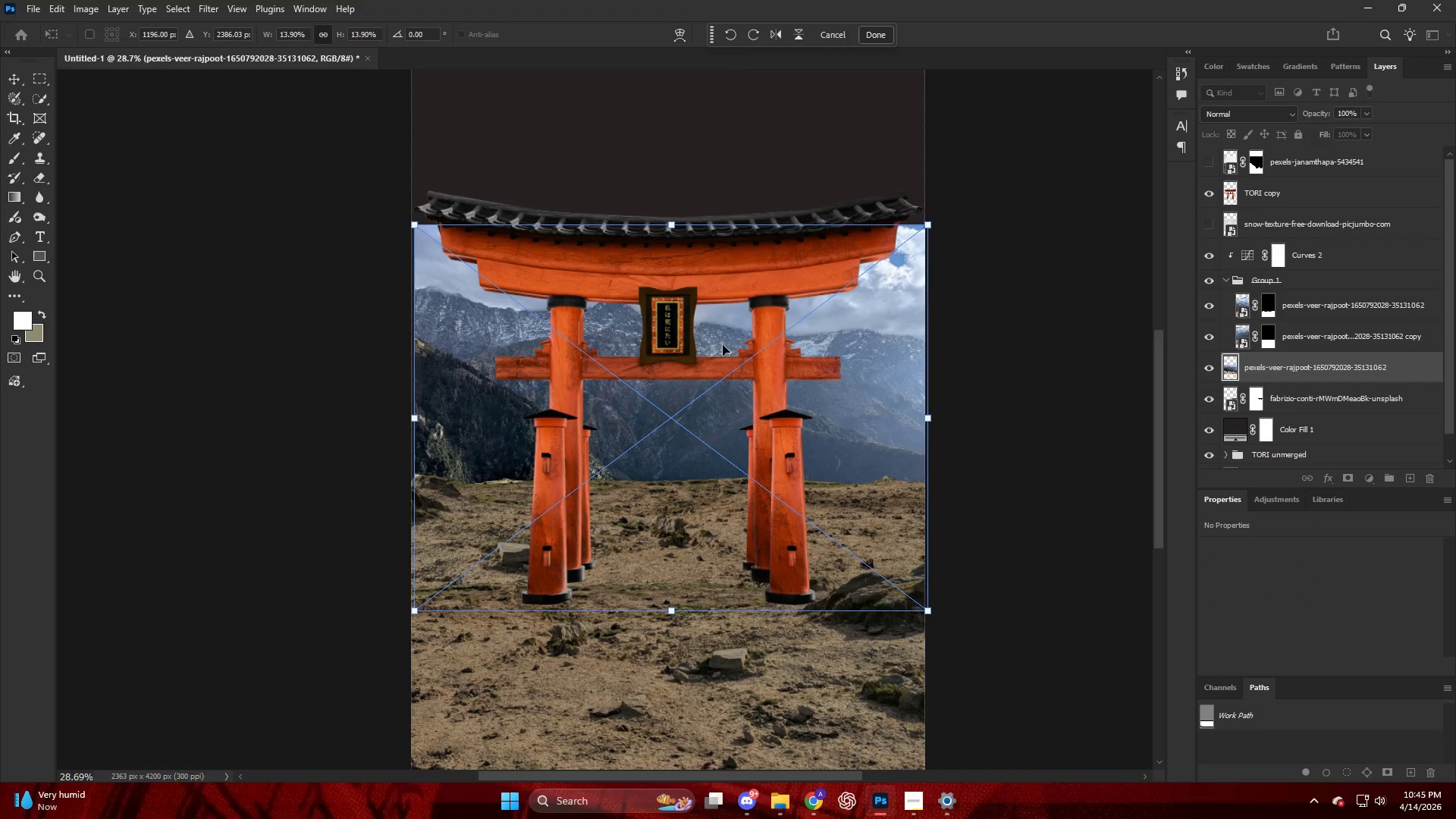 
left_click_drag(start_coordinate=[728, 359], to_coordinate=[726, 351])
 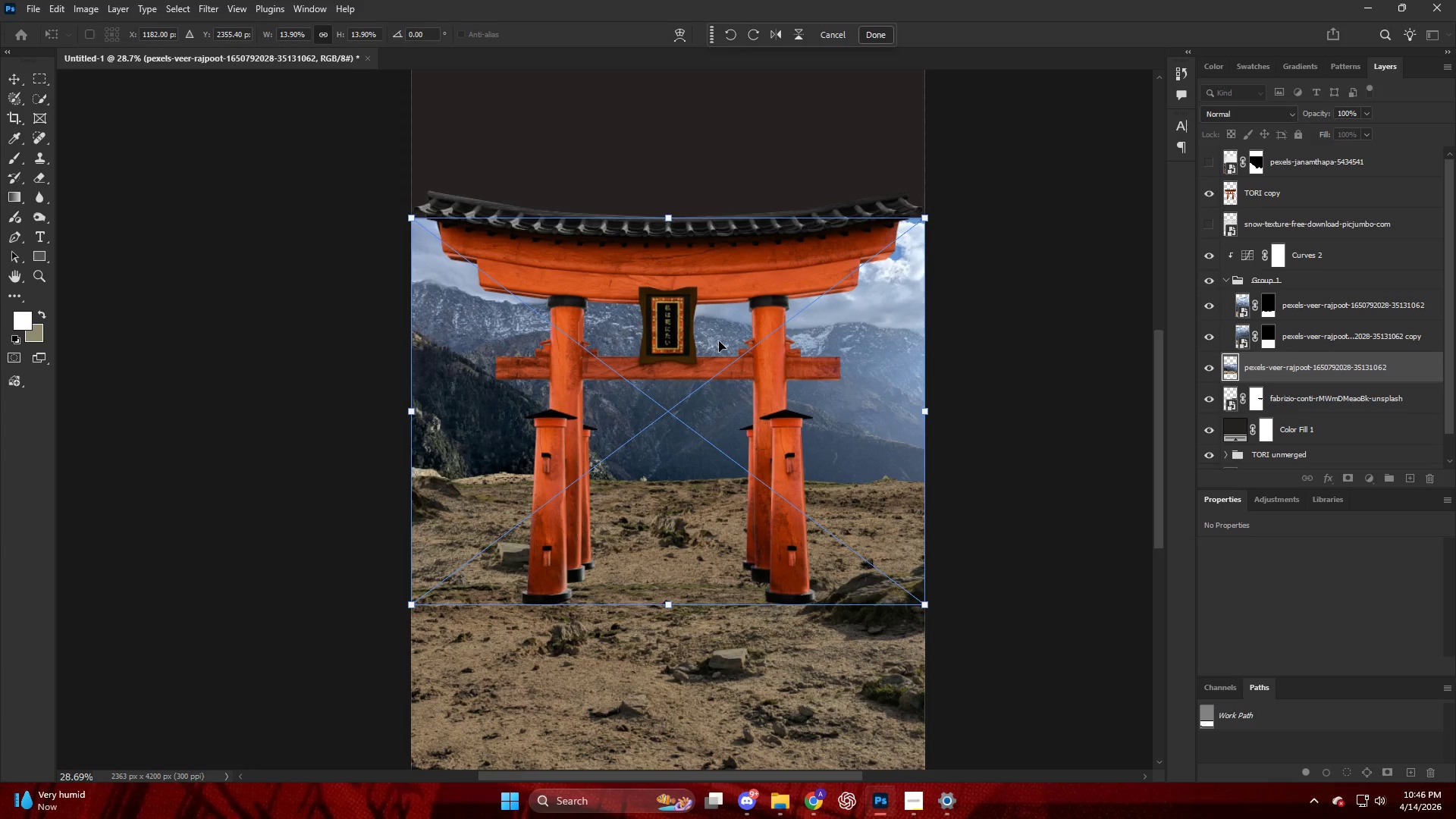 
key(NumpadEnter)
 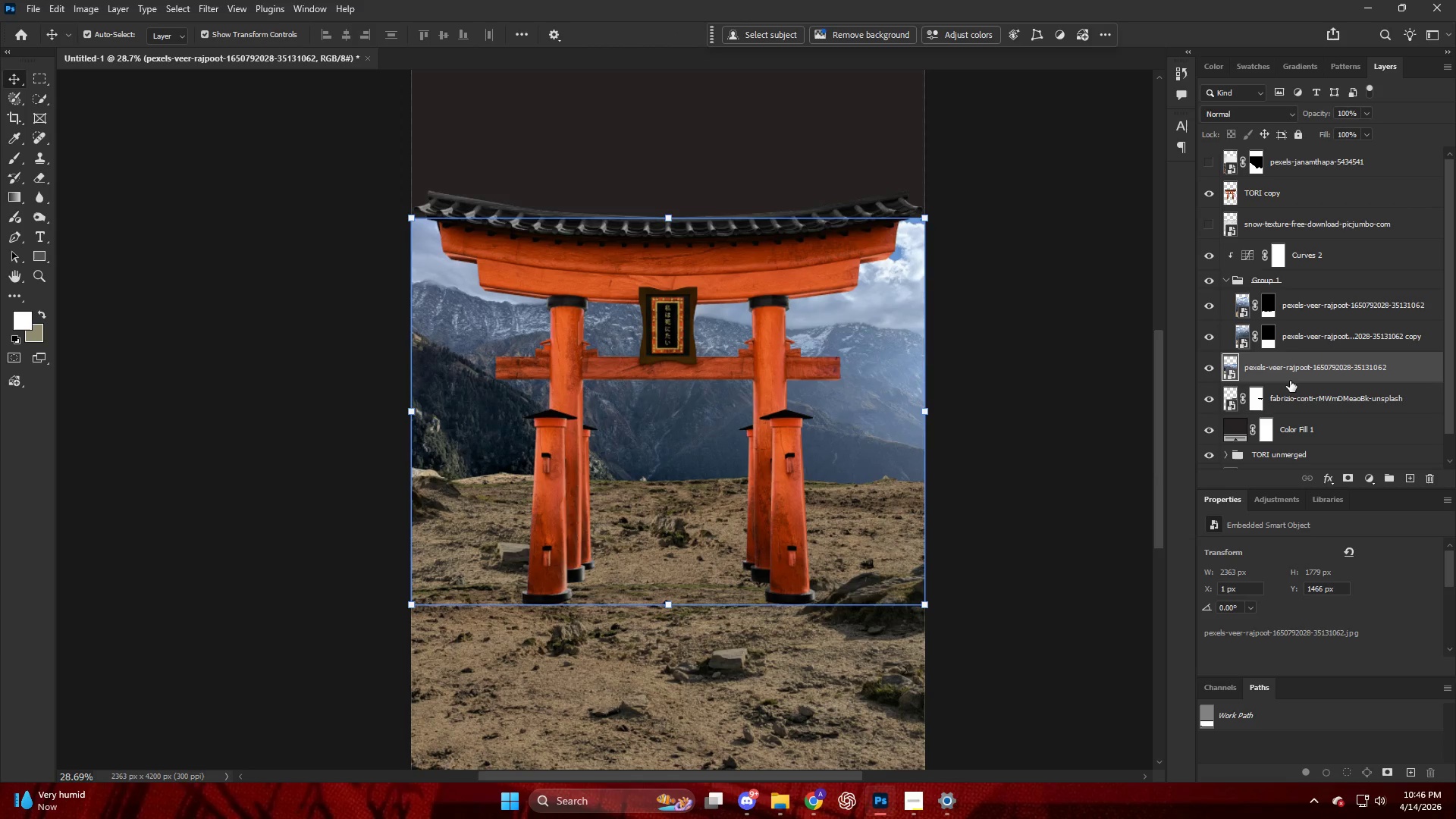 
left_click_drag(start_coordinate=[1303, 397], to_coordinate=[1298, 356])
 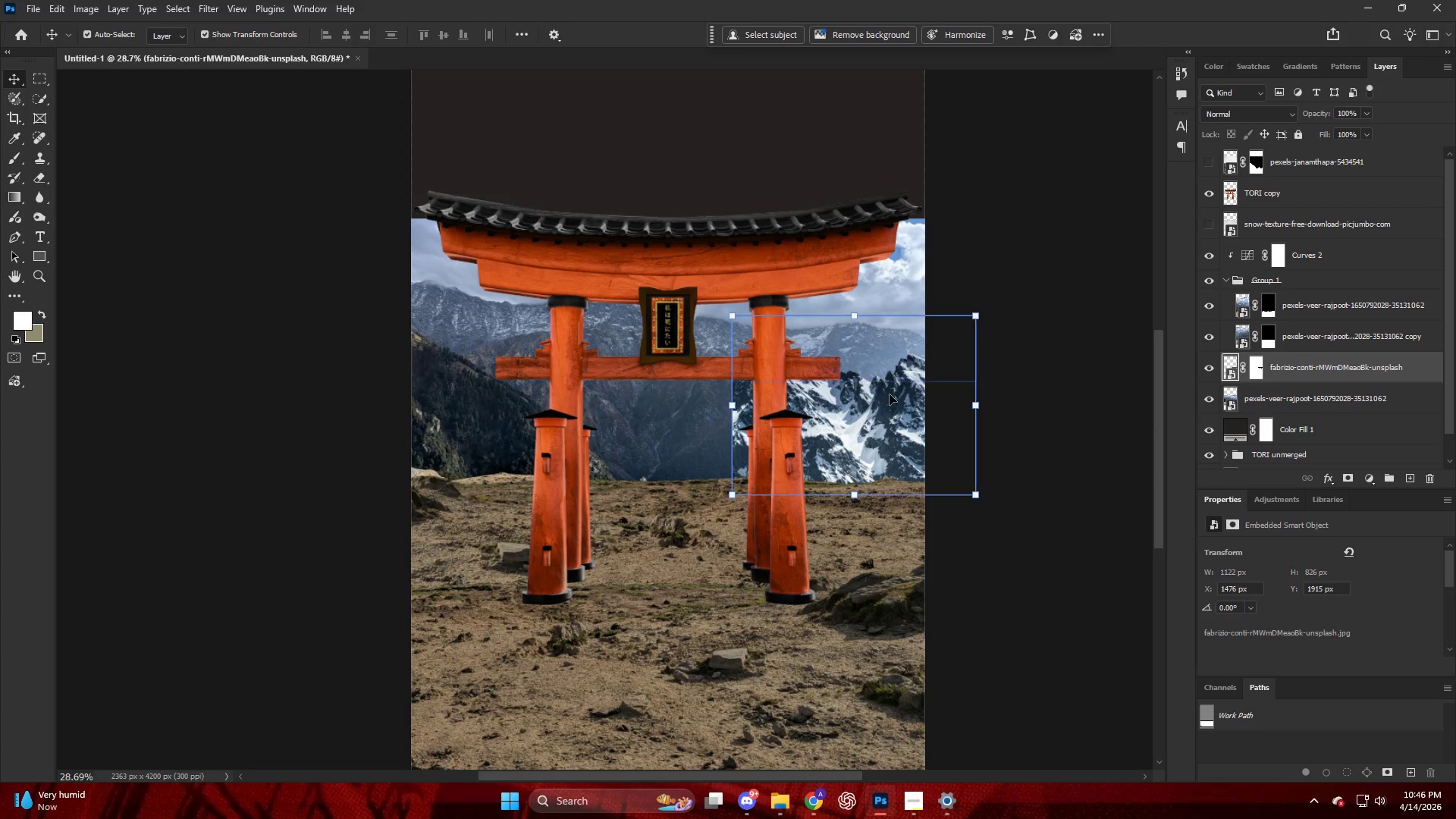 
left_click_drag(start_coordinate=[870, 408], to_coordinate=[516, 431])
 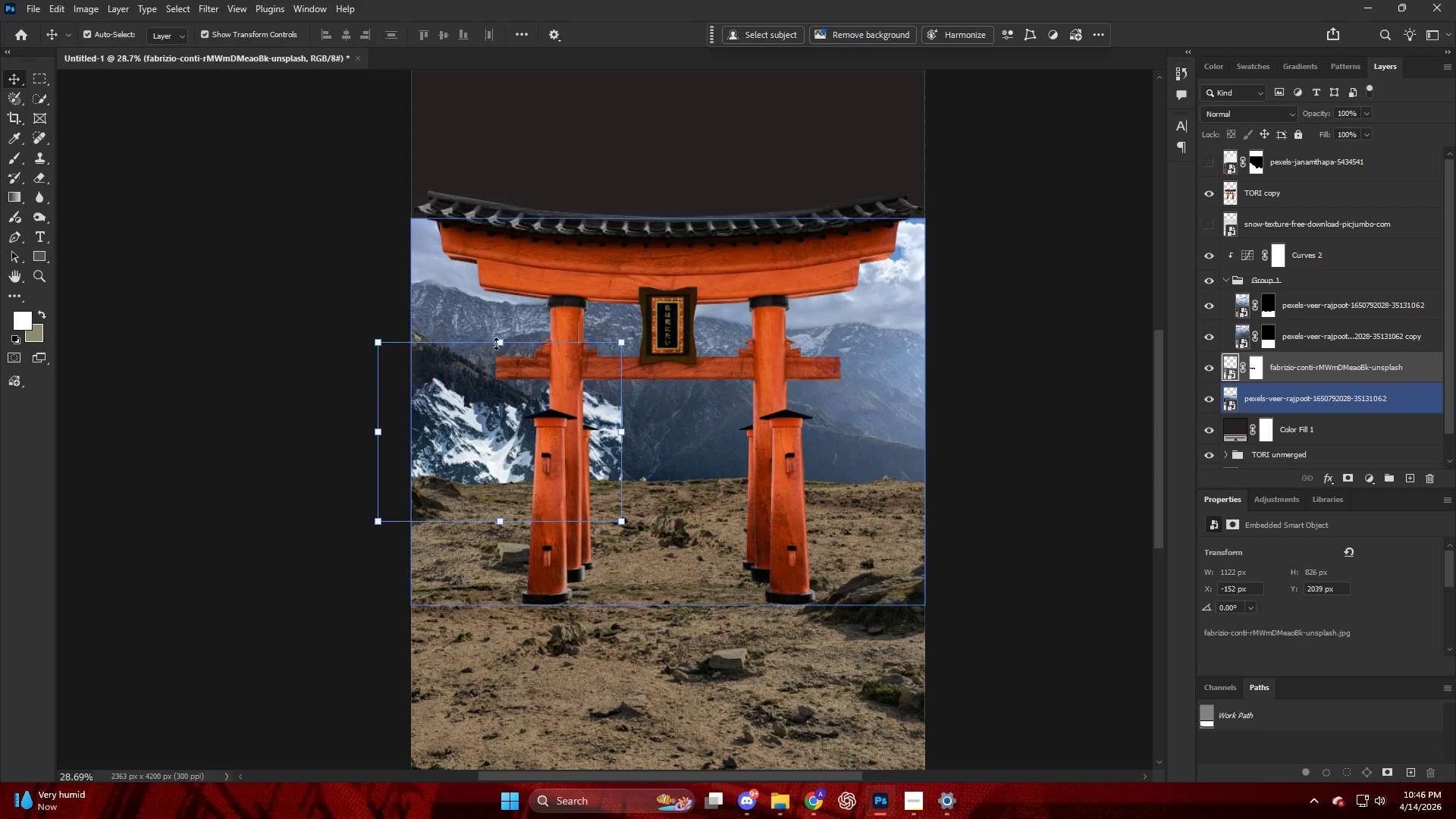 
left_click_drag(start_coordinate=[497, 334], to_coordinate=[515, 270])
 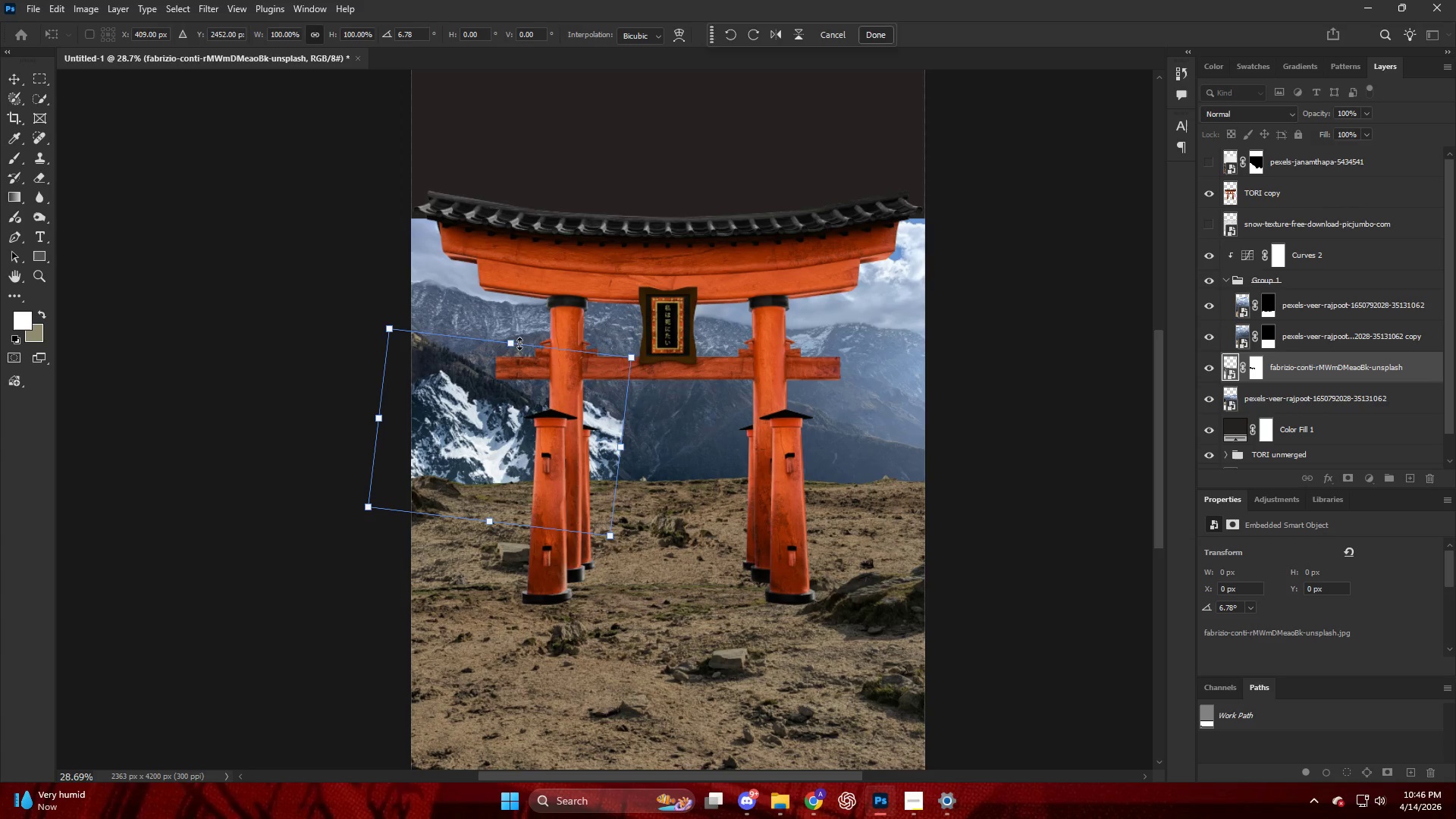 
left_click_drag(start_coordinate=[519, 342], to_coordinate=[523, 249])
 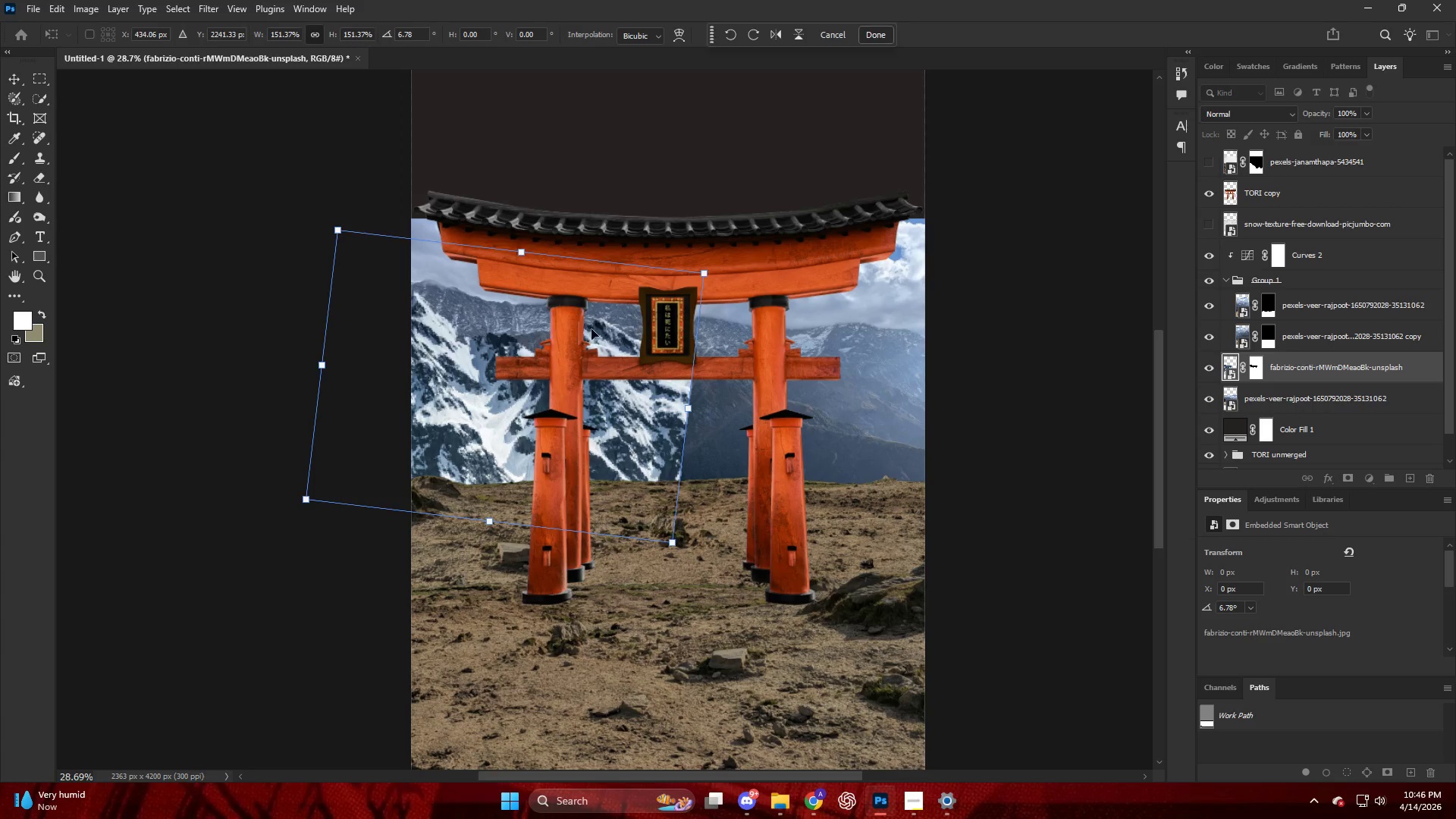 
left_click_drag(start_coordinate=[592, 332], to_coordinate=[543, 349])
 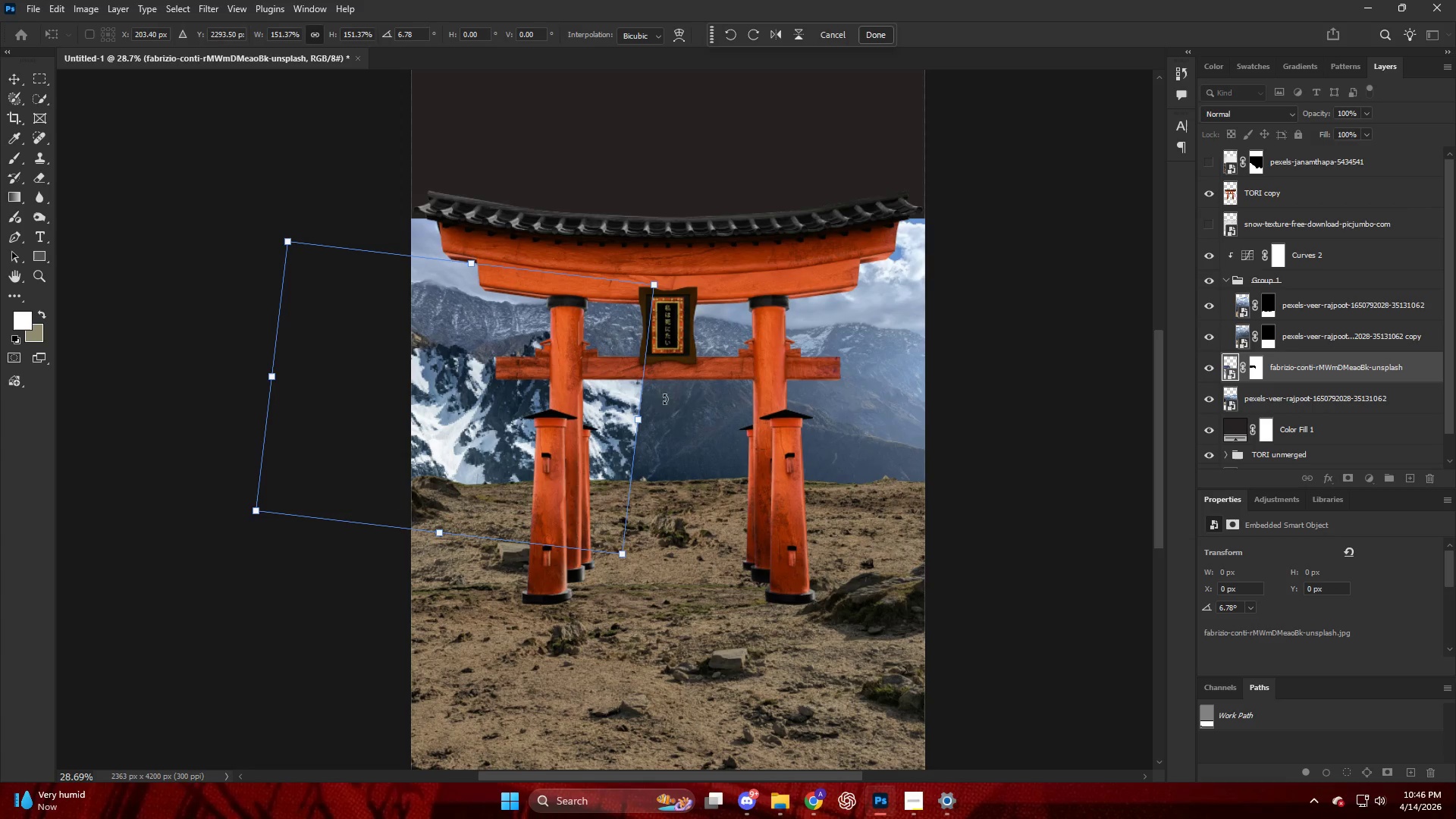 
left_click_drag(start_coordinate=[712, 439], to_coordinate=[696, 484])
 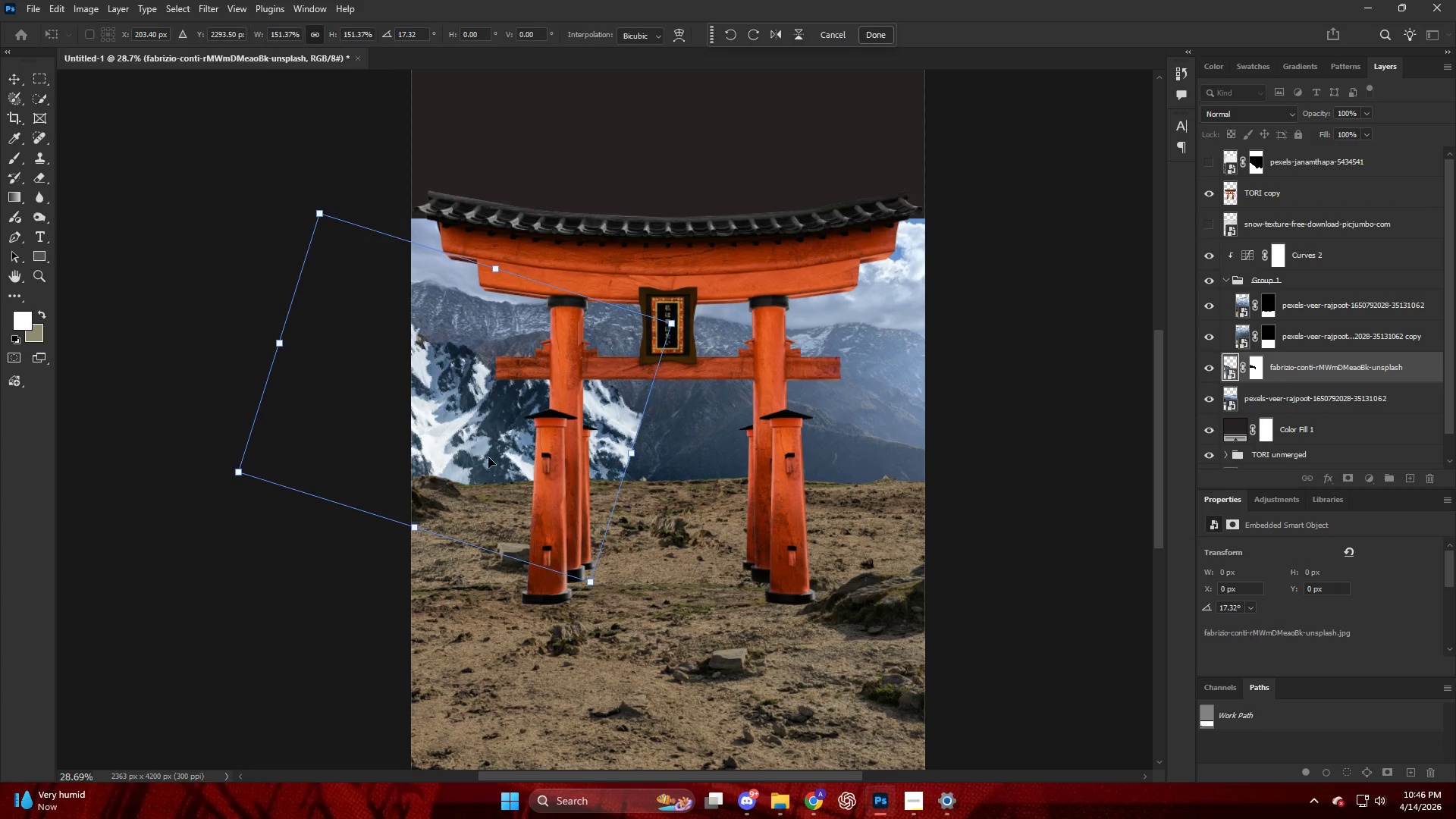 
left_click_drag(start_coordinate=[498, 462], to_coordinate=[817, 522])
 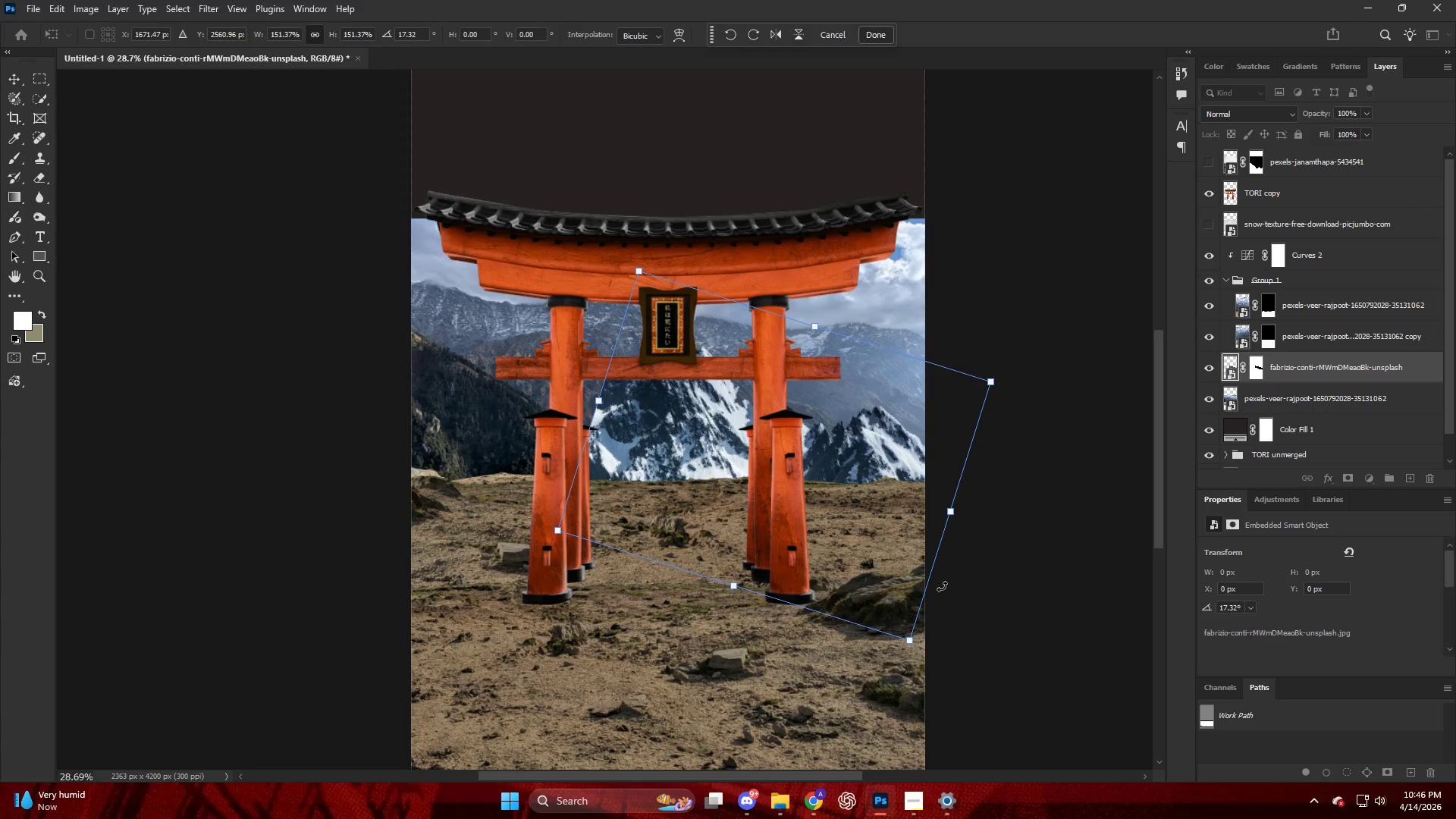 
left_click_drag(start_coordinate=[943, 584], to_coordinate=[1025, 478])
 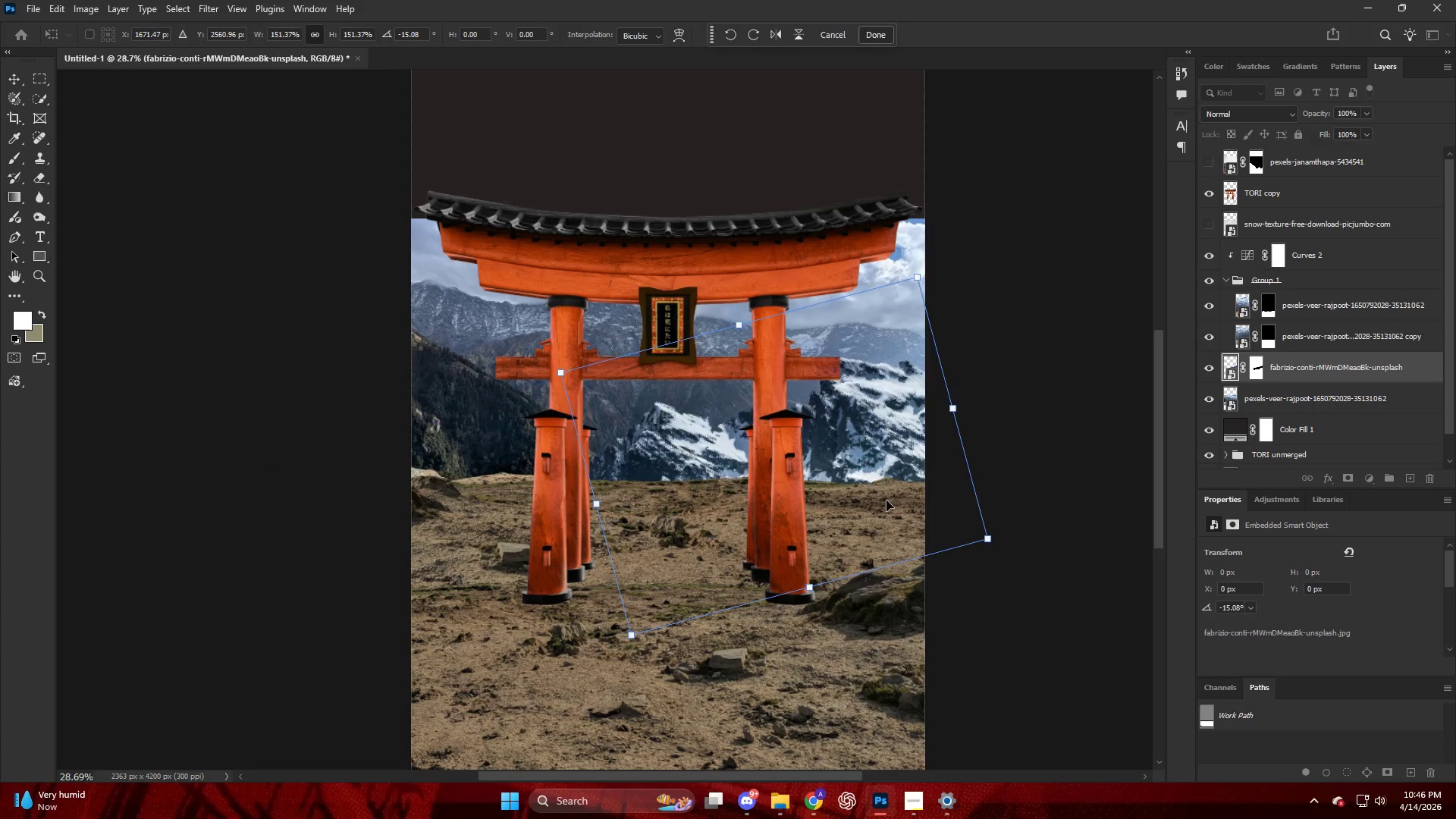 
left_click_drag(start_coordinate=[845, 513], to_coordinate=[934, 534])
 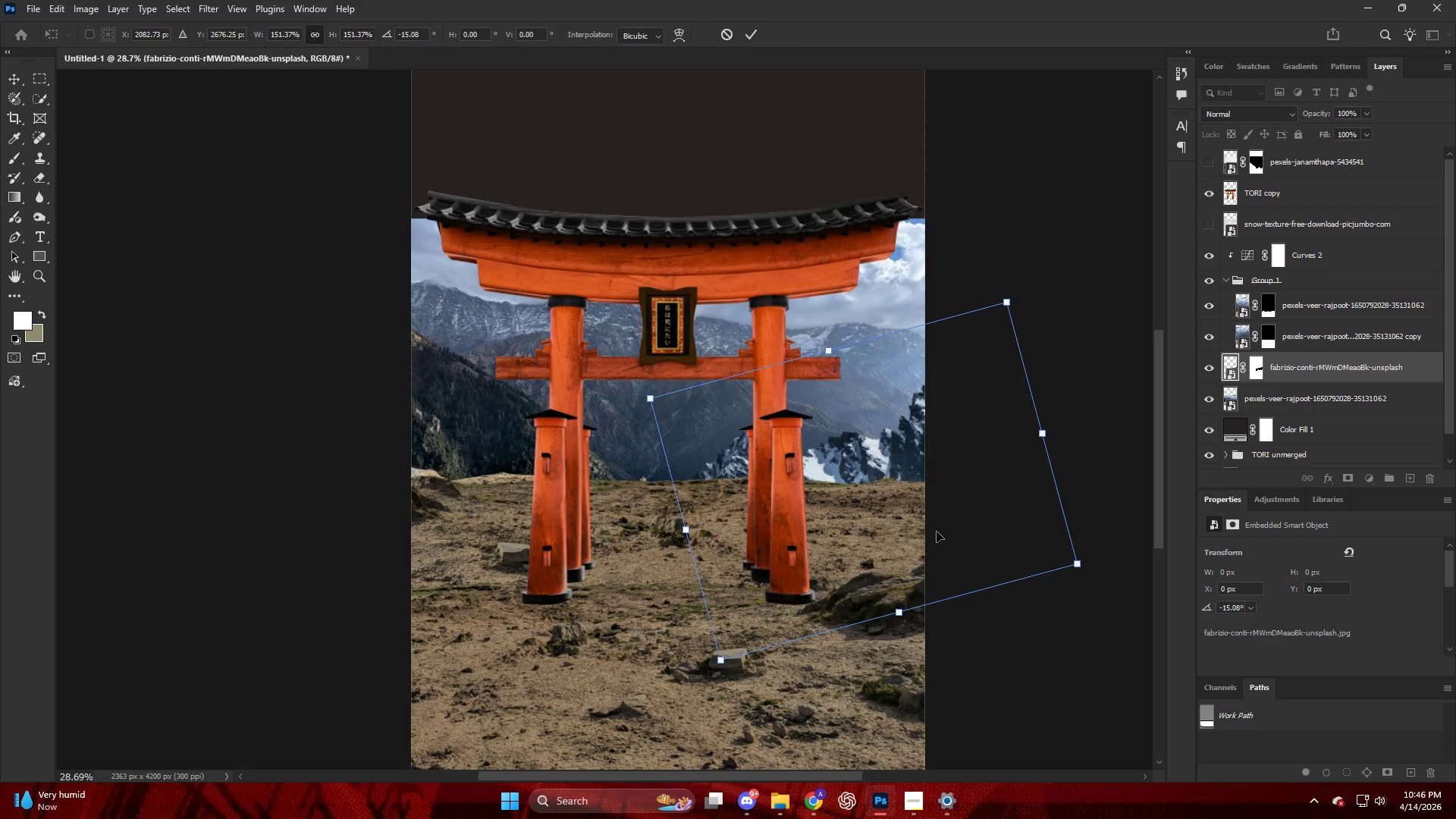 
left_click_drag(start_coordinate=[937, 532], to_coordinate=[930, 512])
 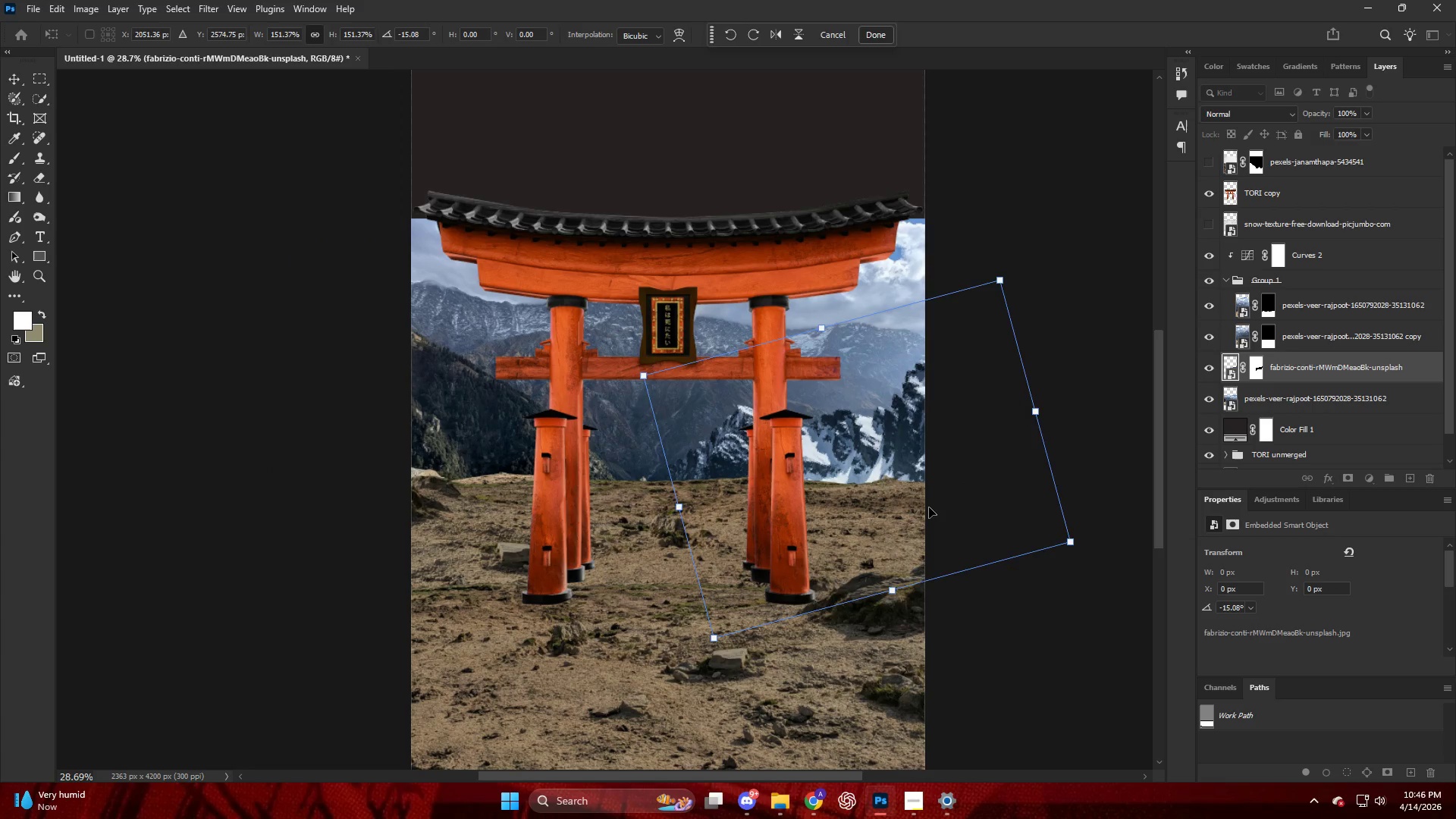 
key(NumpadEnter)
 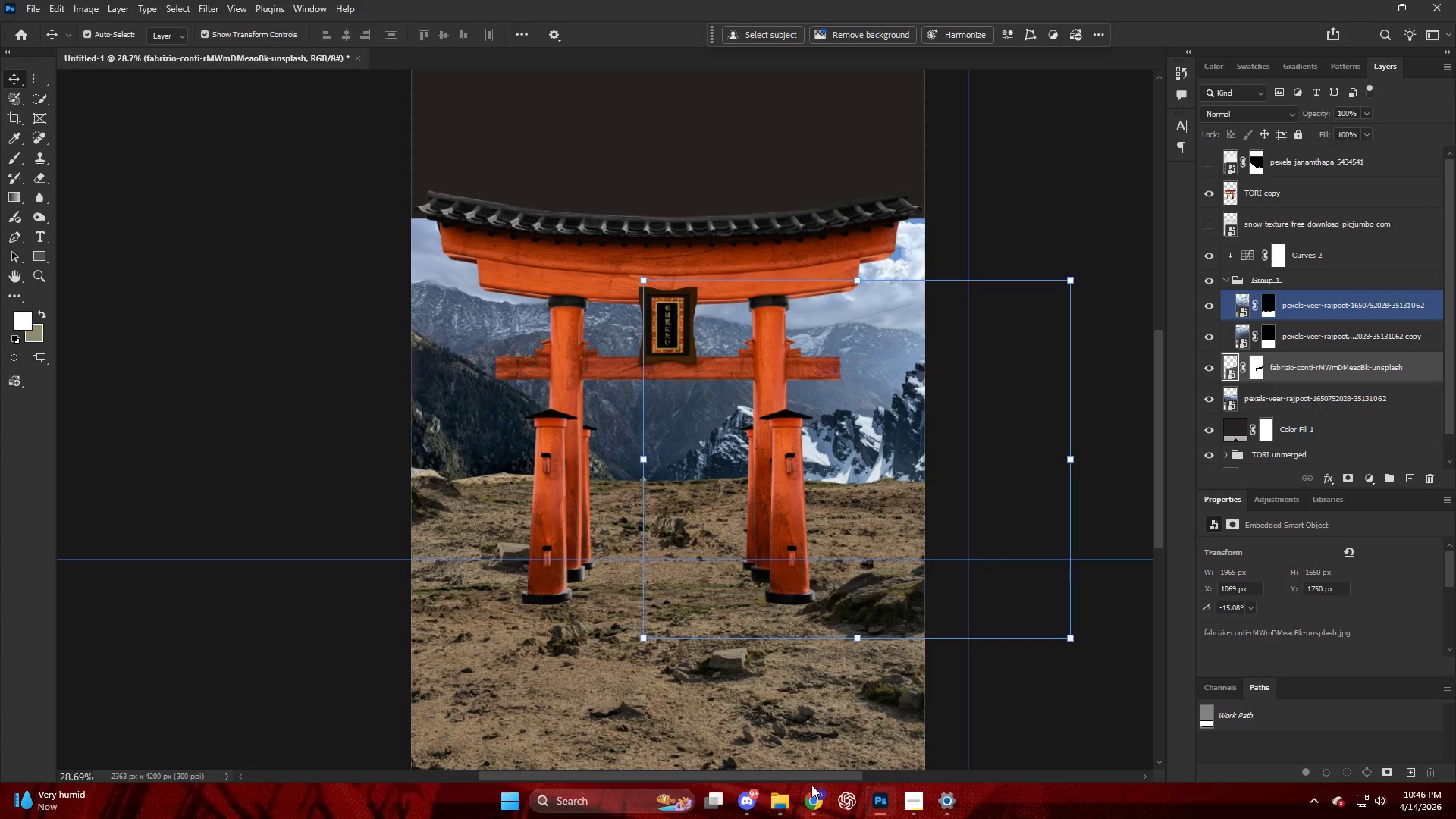 
left_click([778, 798])
 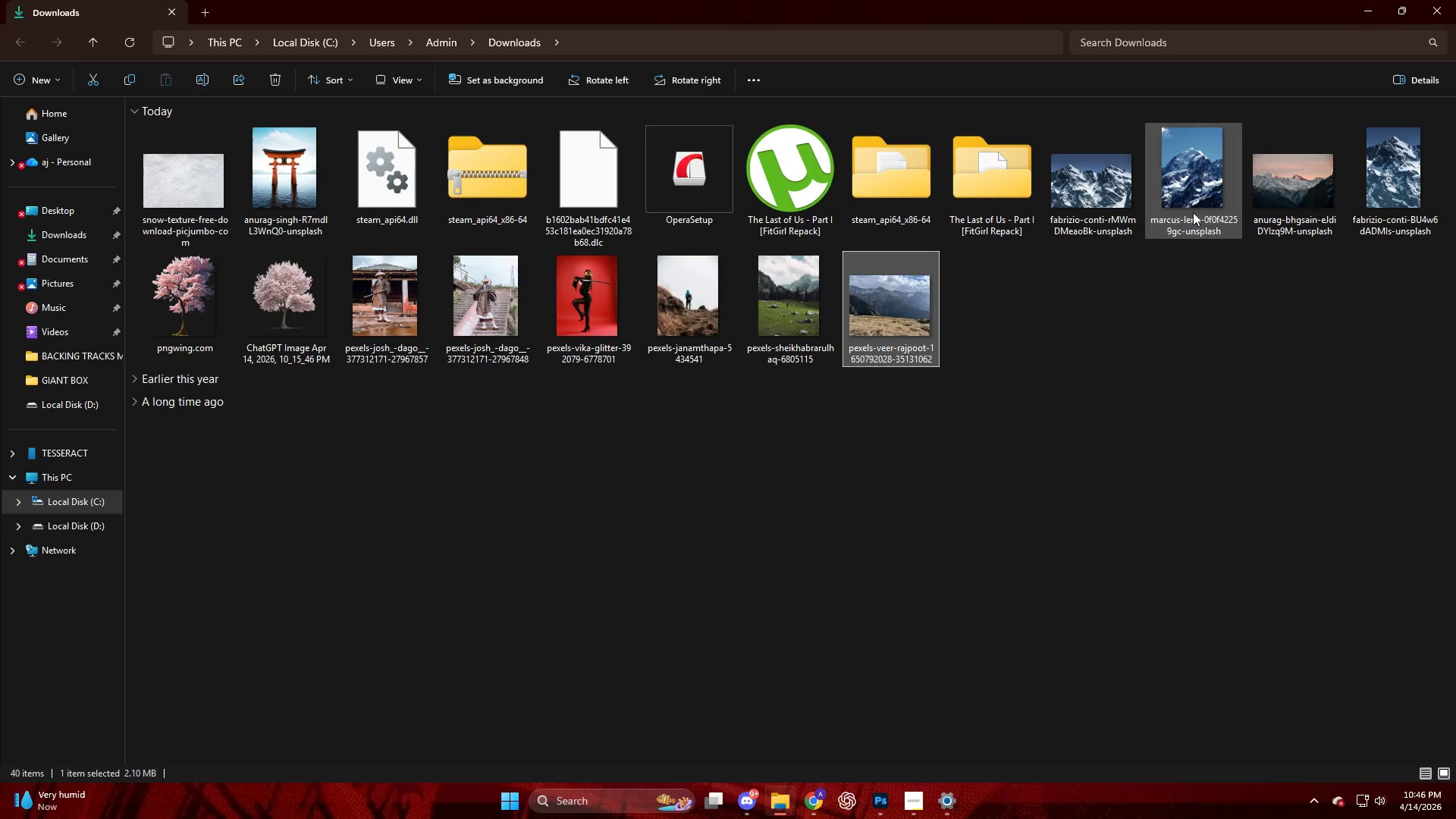 
left_click_drag(start_coordinate=[1268, 204], to_coordinate=[723, 438])
 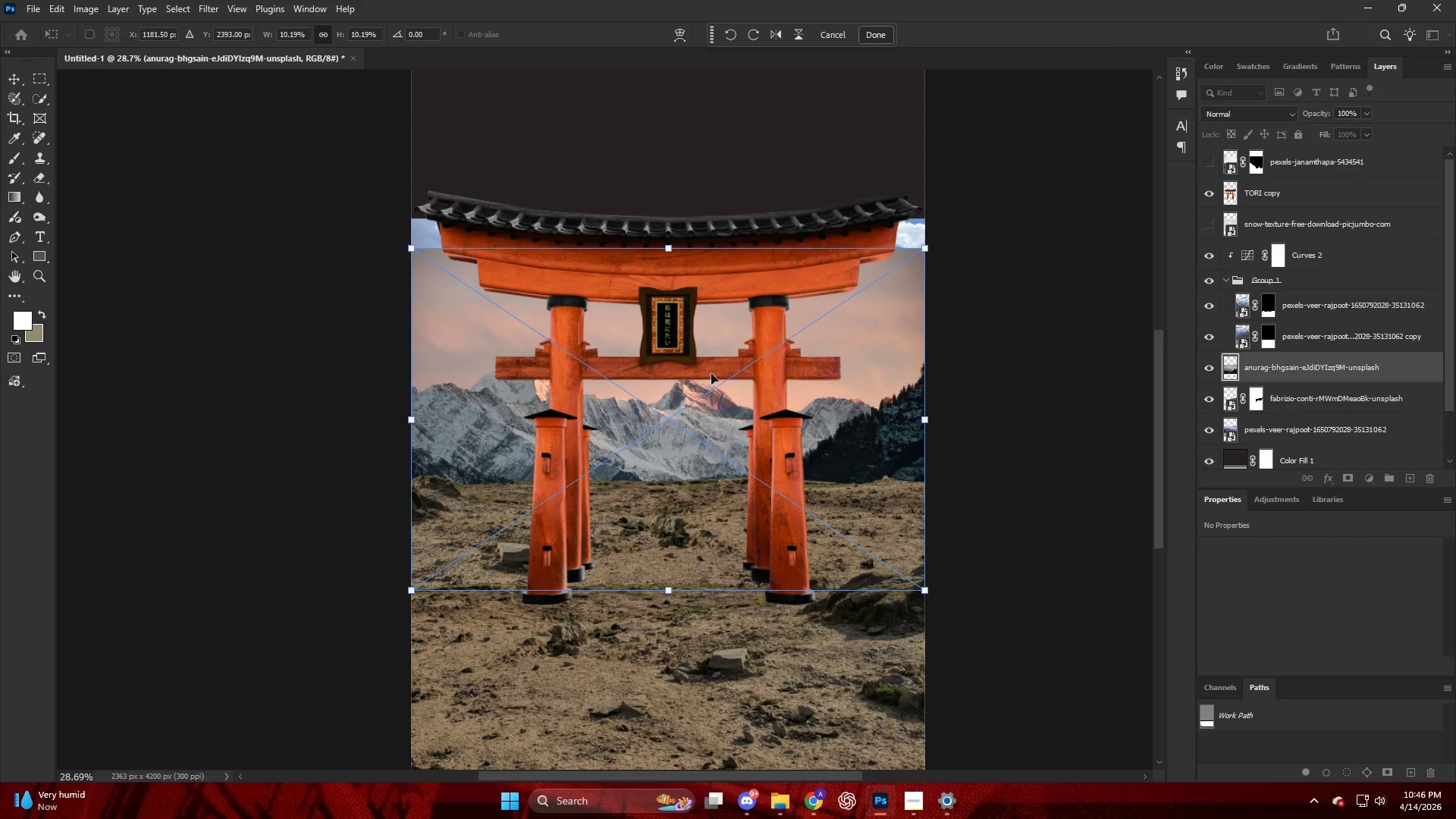 
left_click_drag(start_coordinate=[725, 529], to_coordinate=[728, 453])
 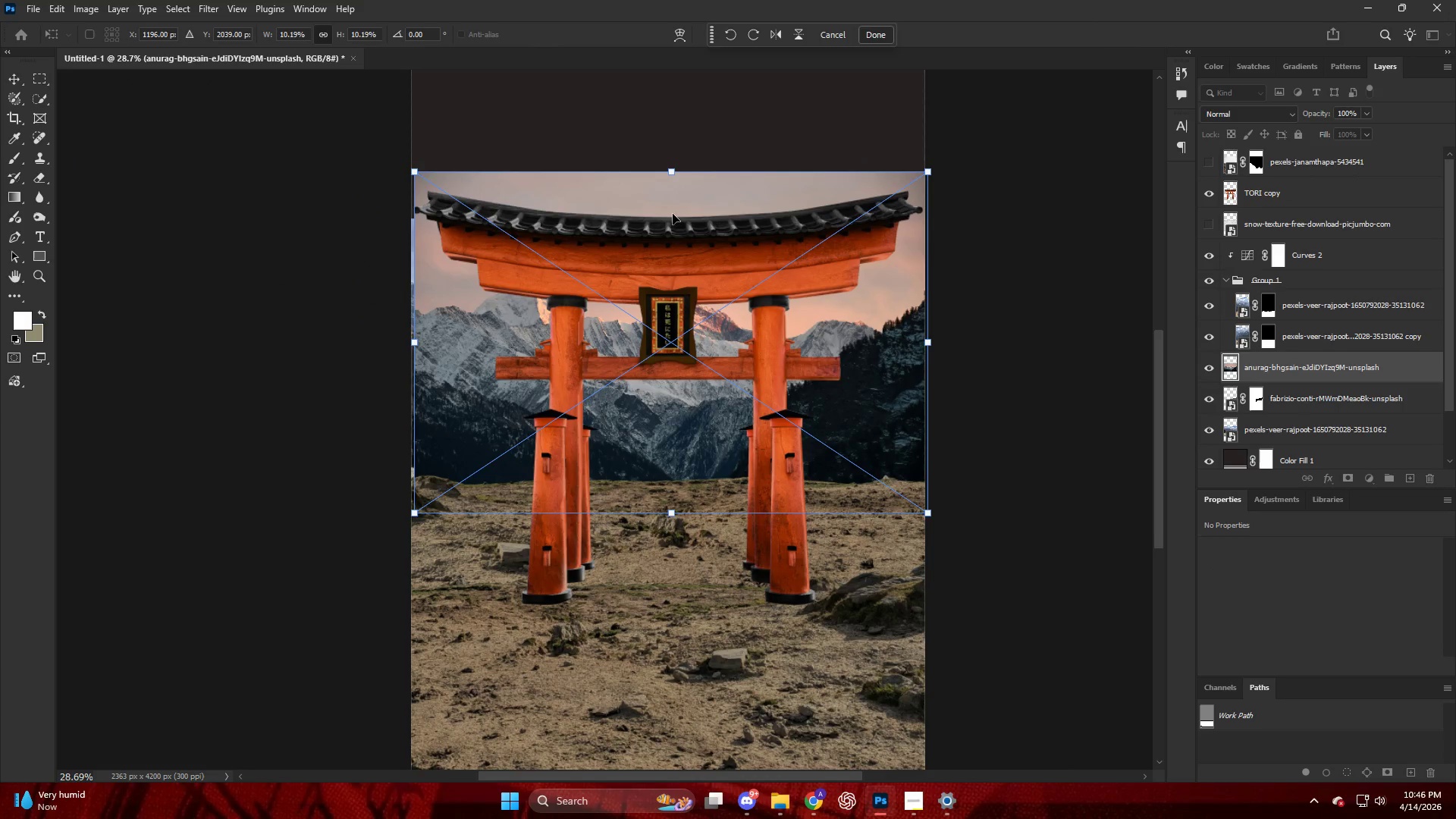 
scroll: coordinate [692, 223], scroll_direction: up, amount: 10.0
 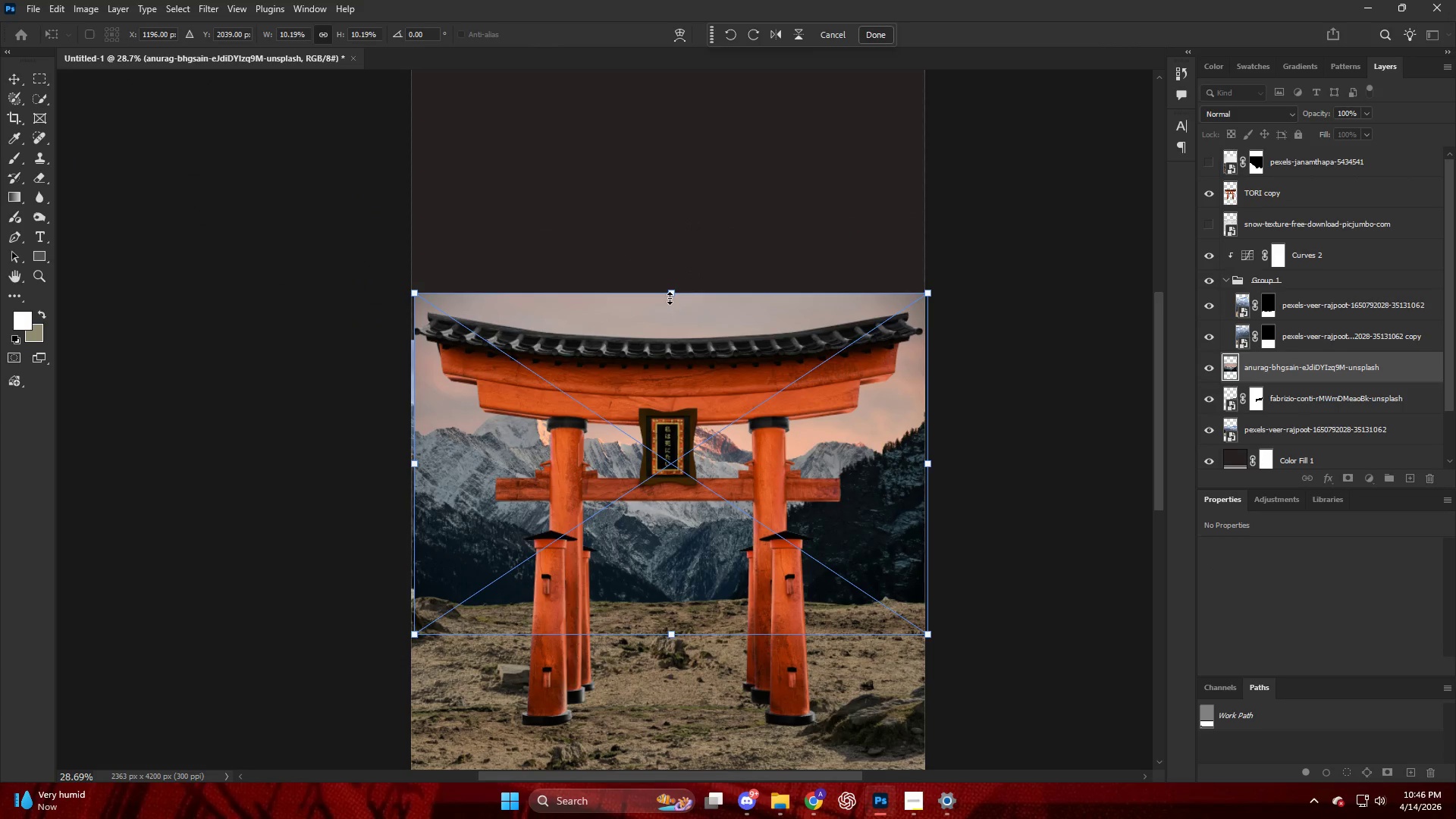 
left_click_drag(start_coordinate=[669, 281], to_coordinate=[692, 162])
 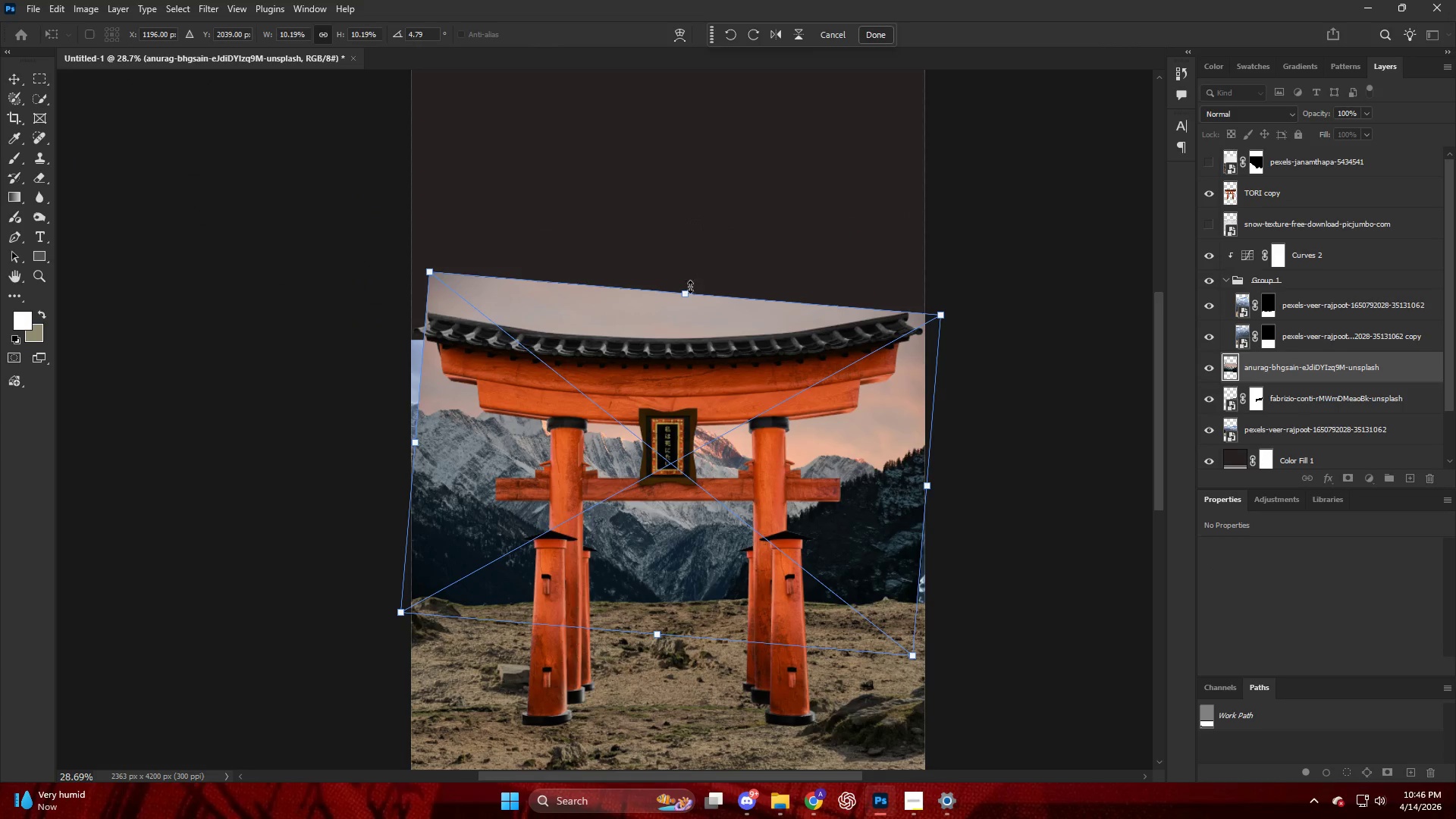 
left_click_drag(start_coordinate=[690, 293], to_coordinate=[683, 147])
 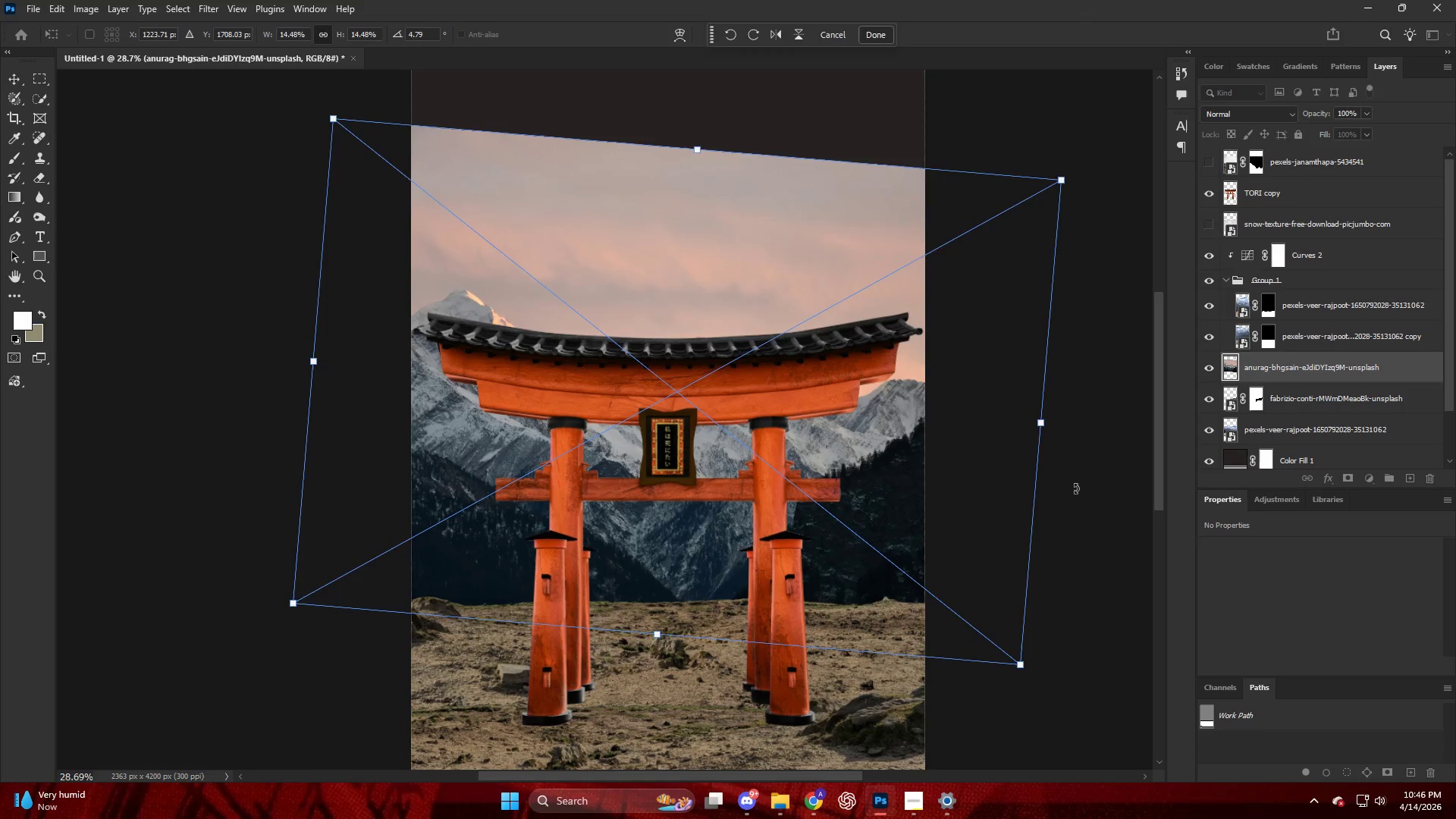 
left_click_drag(start_coordinate=[1082, 486], to_coordinate=[1098, 441])
 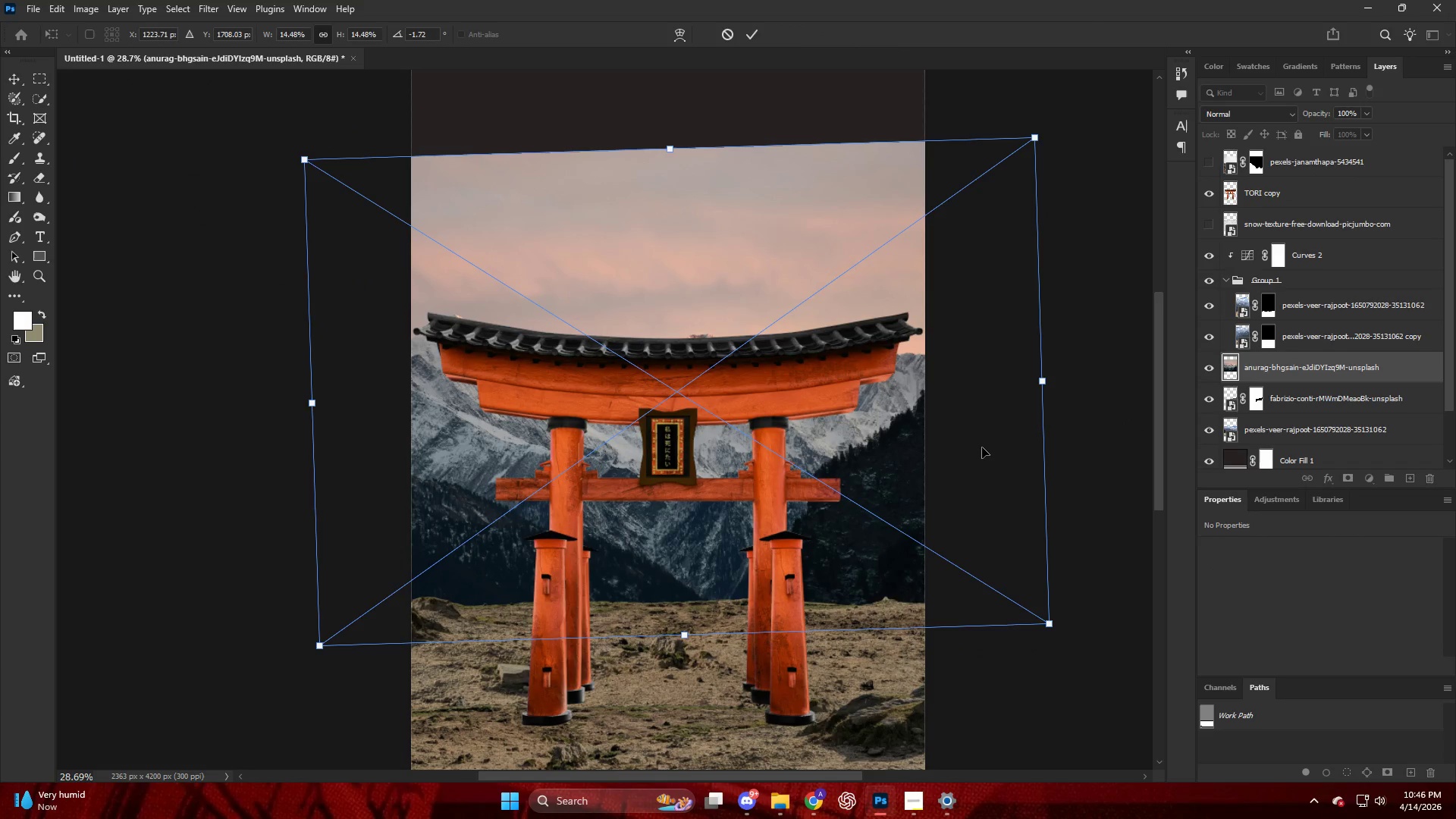 
left_click([982, 447])
 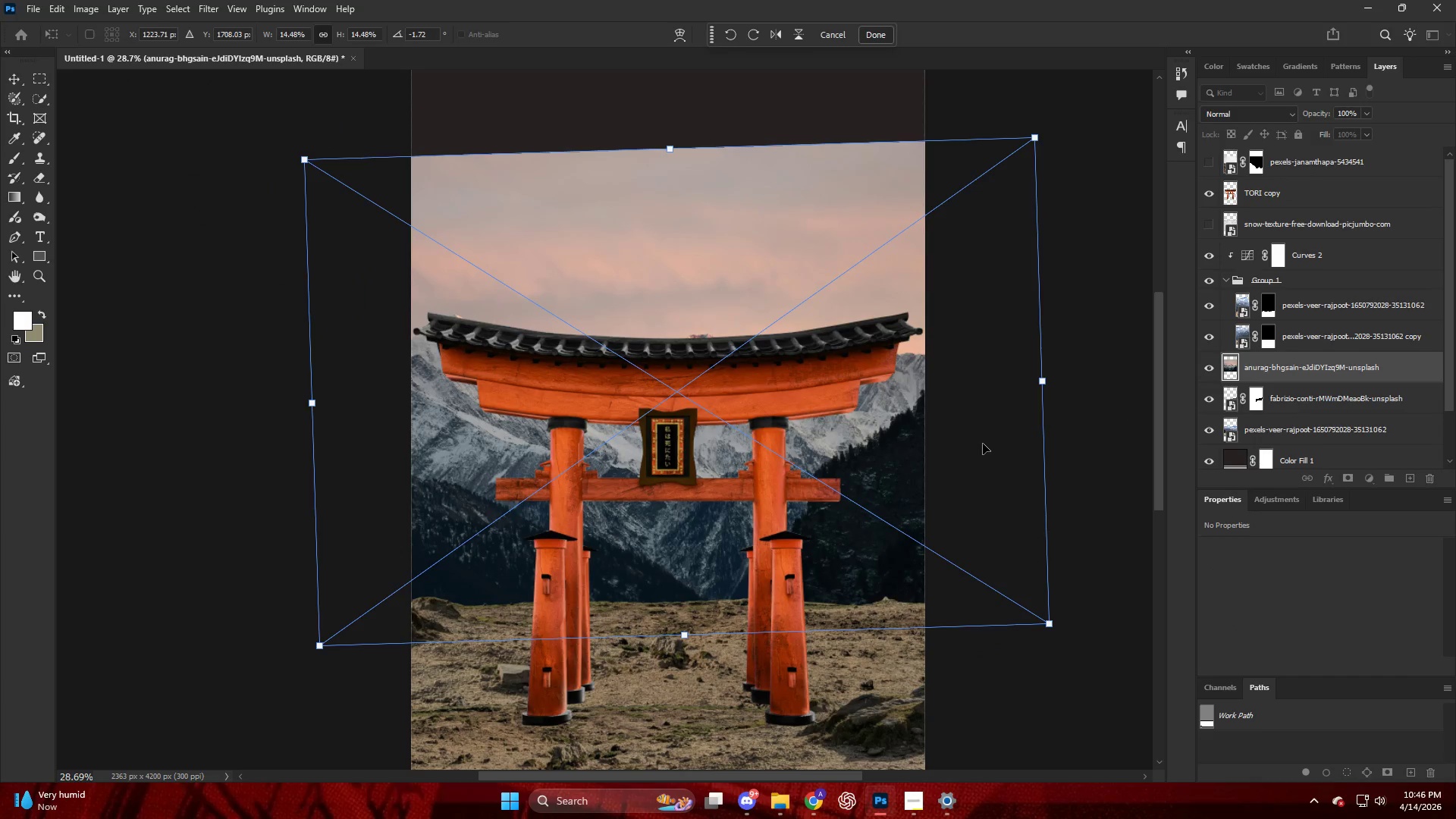 
key(NumpadEnter)
 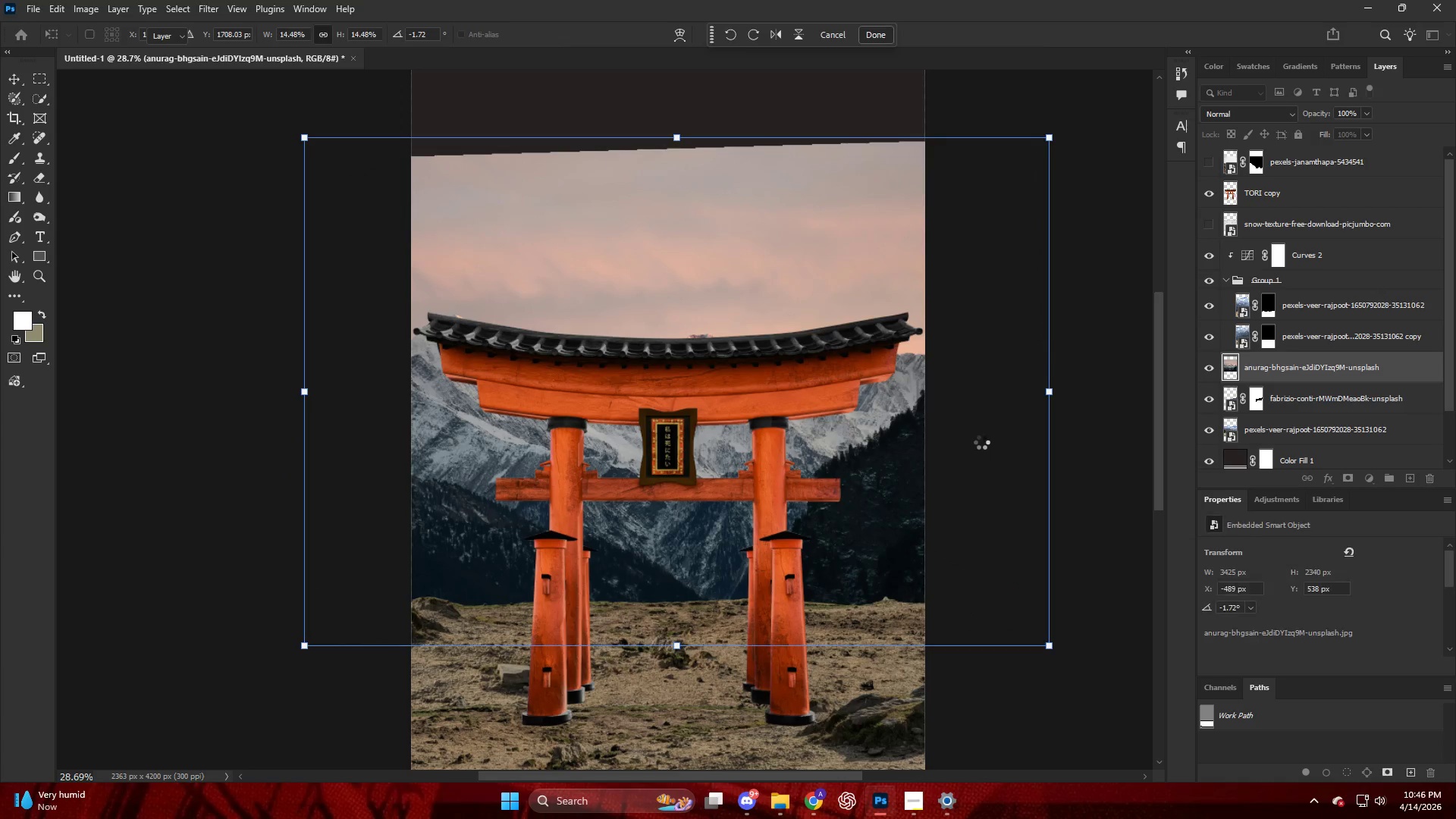 
key(Alt+AltLeft)
 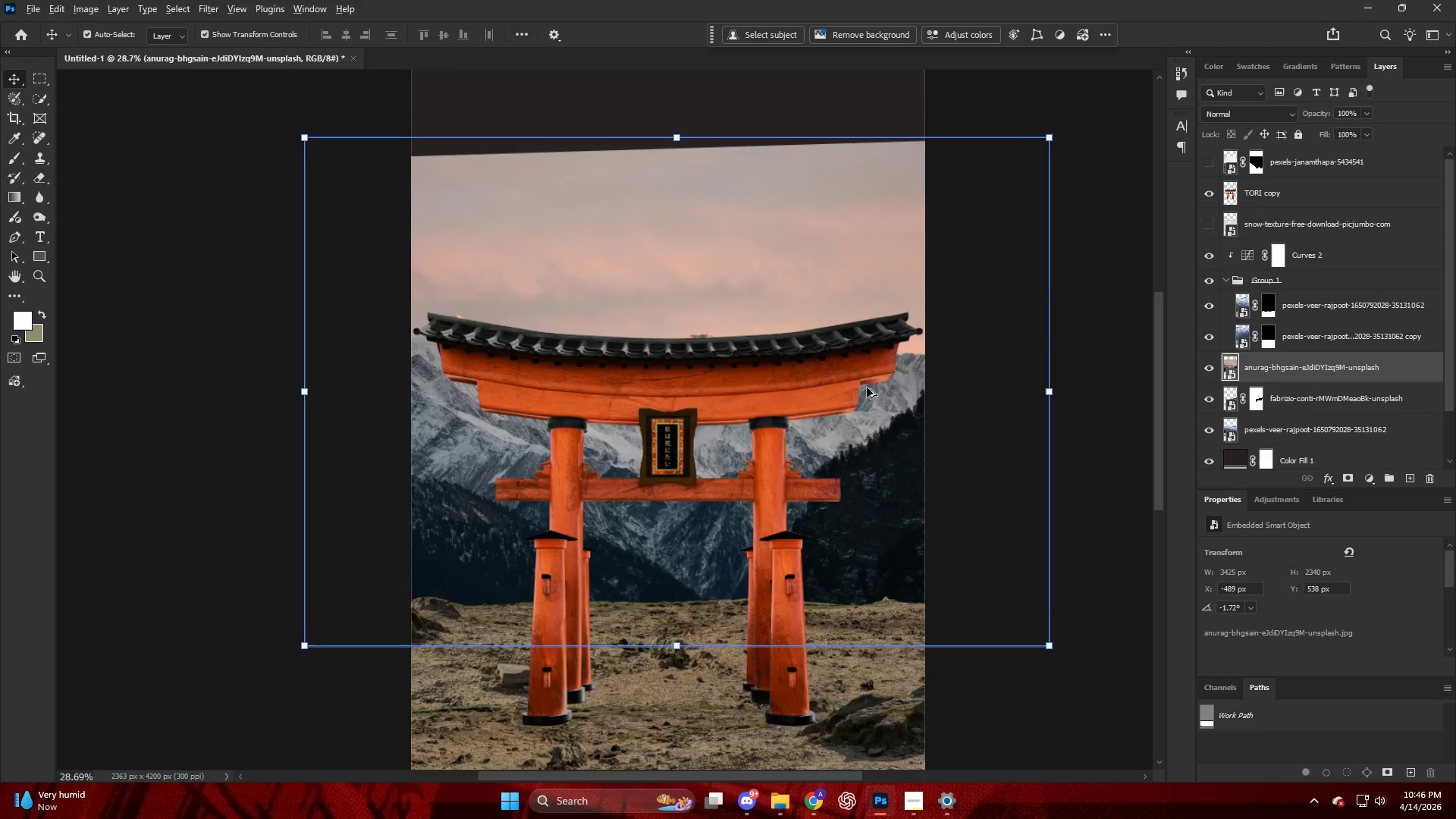 
scroll: coordinate [866, 388], scroll_direction: down, amount: 6.0
 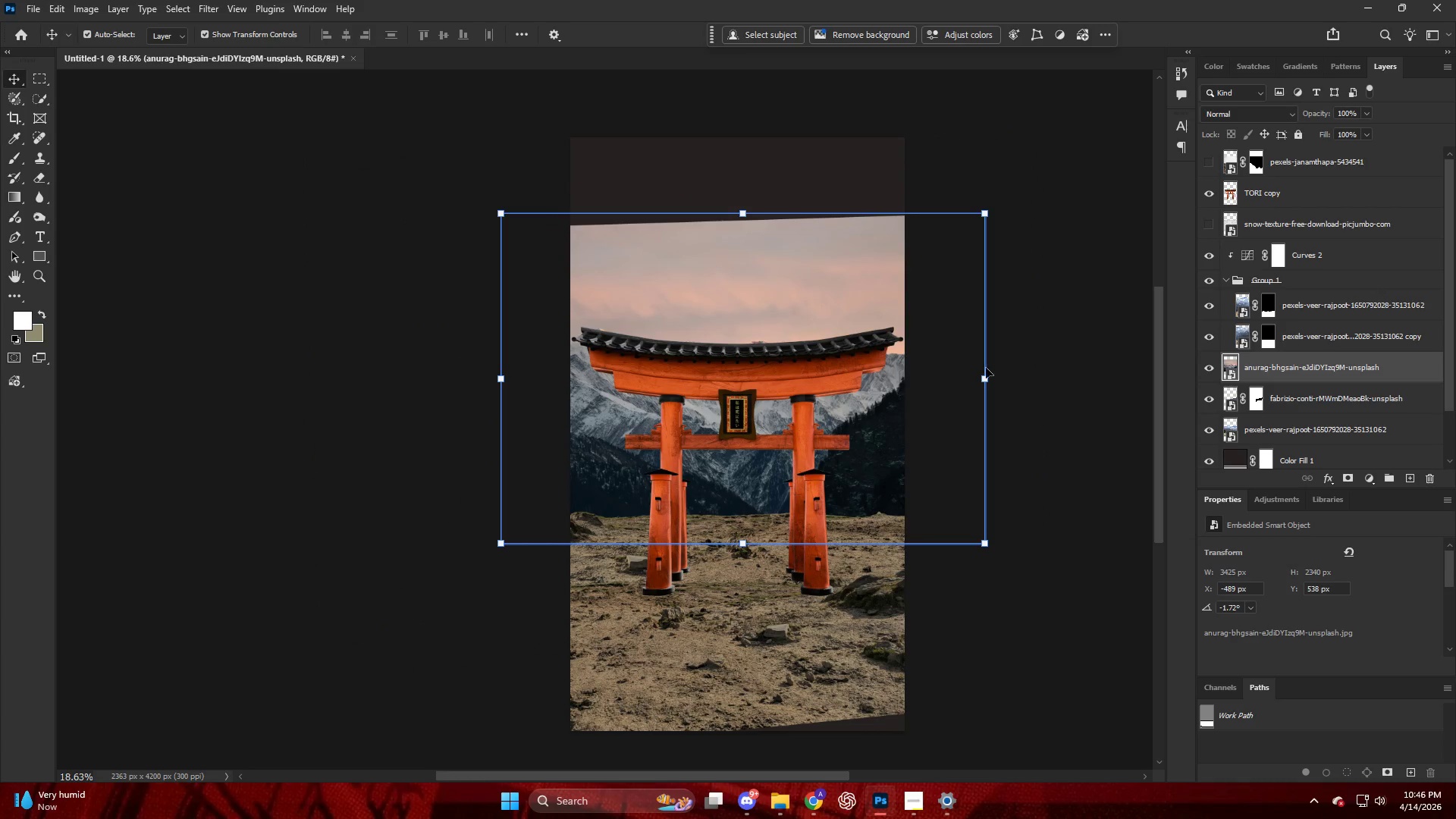 
left_click([1319, 395])
 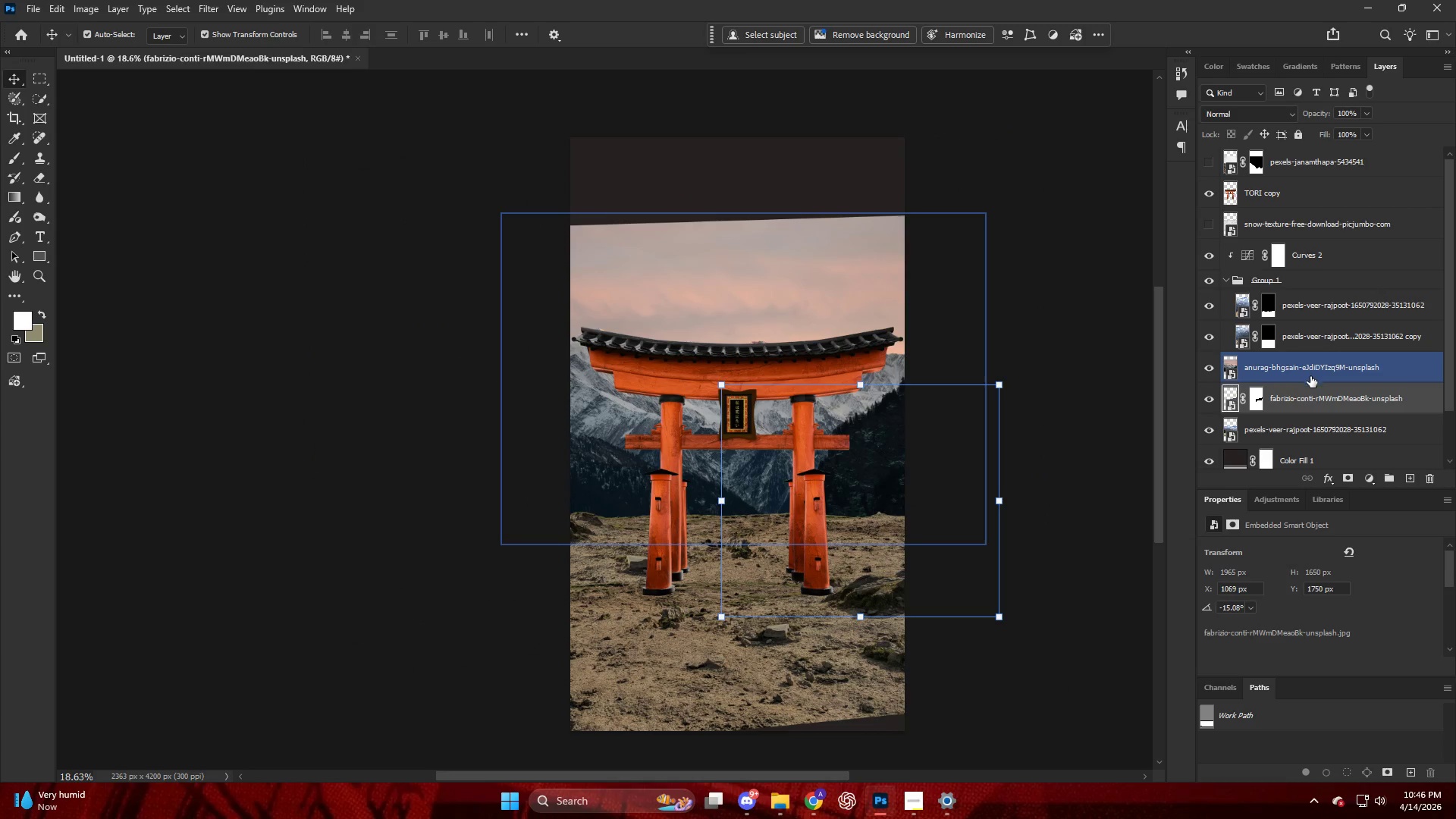 
left_click([1298, 383])
 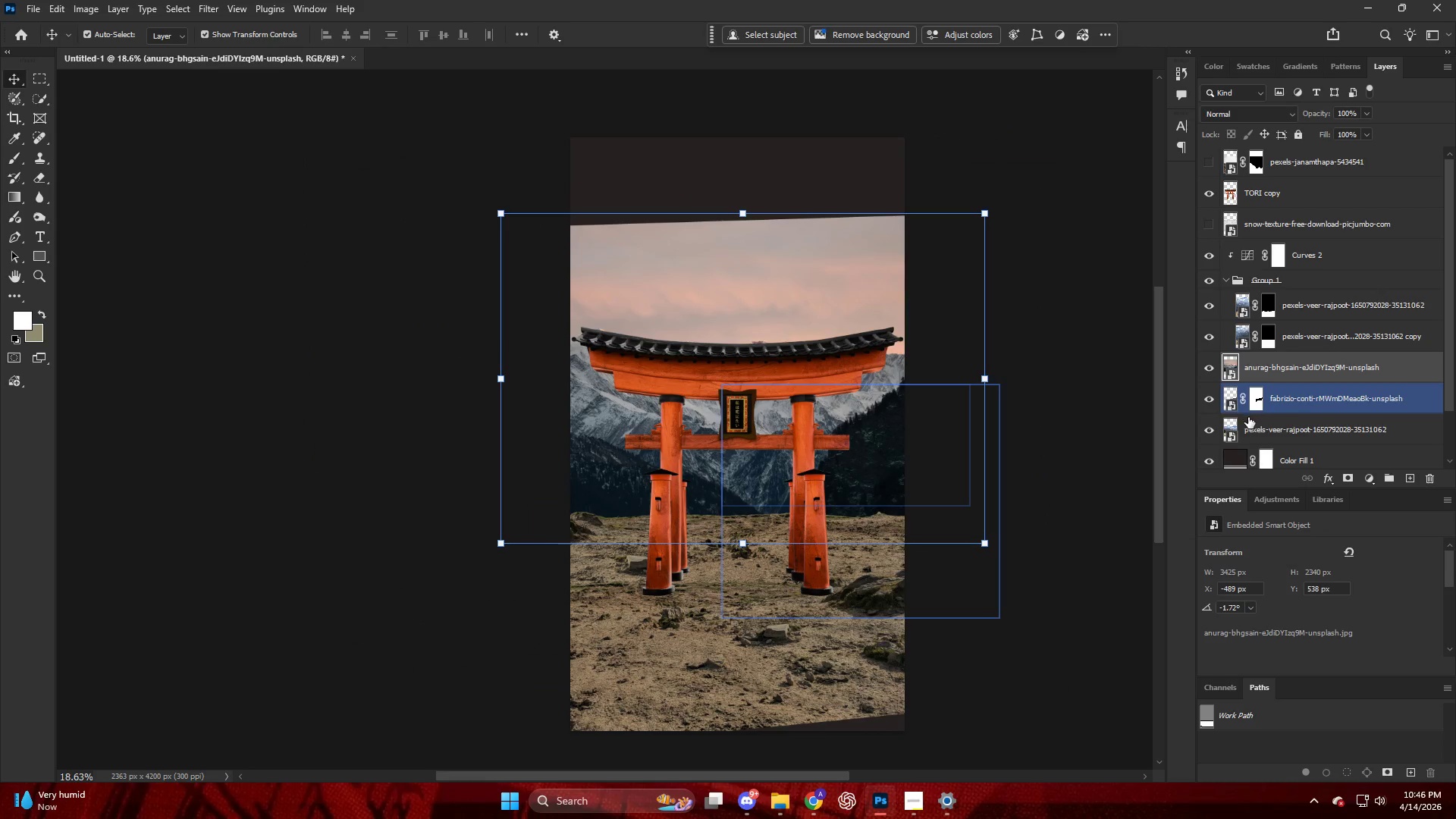 
left_click_drag(start_coordinate=[1257, 422], to_coordinate=[1278, 431])
 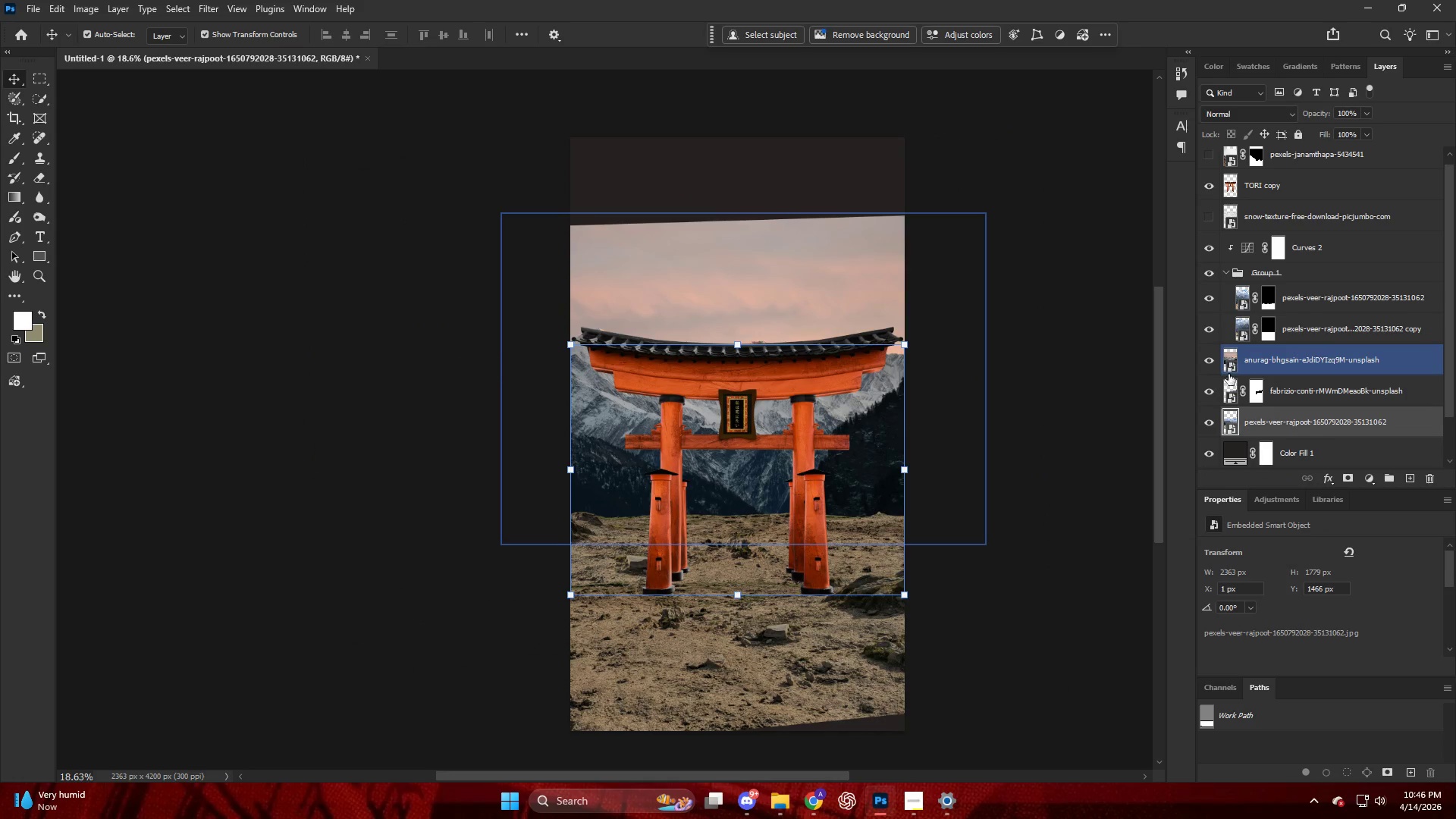 
left_click_drag(start_coordinate=[1286, 381], to_coordinate=[1289, 348])
 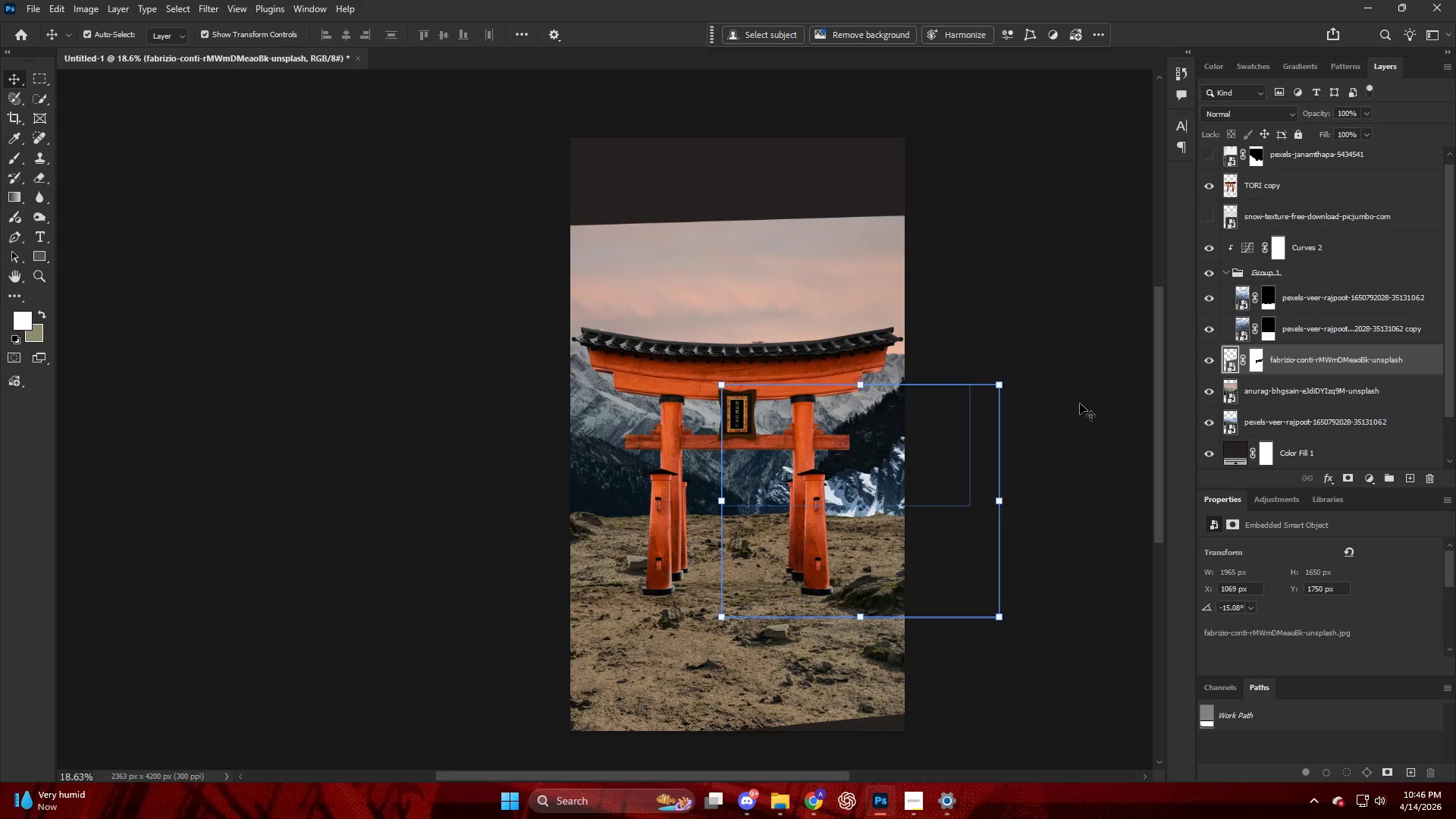 
key(Alt+AltLeft)
 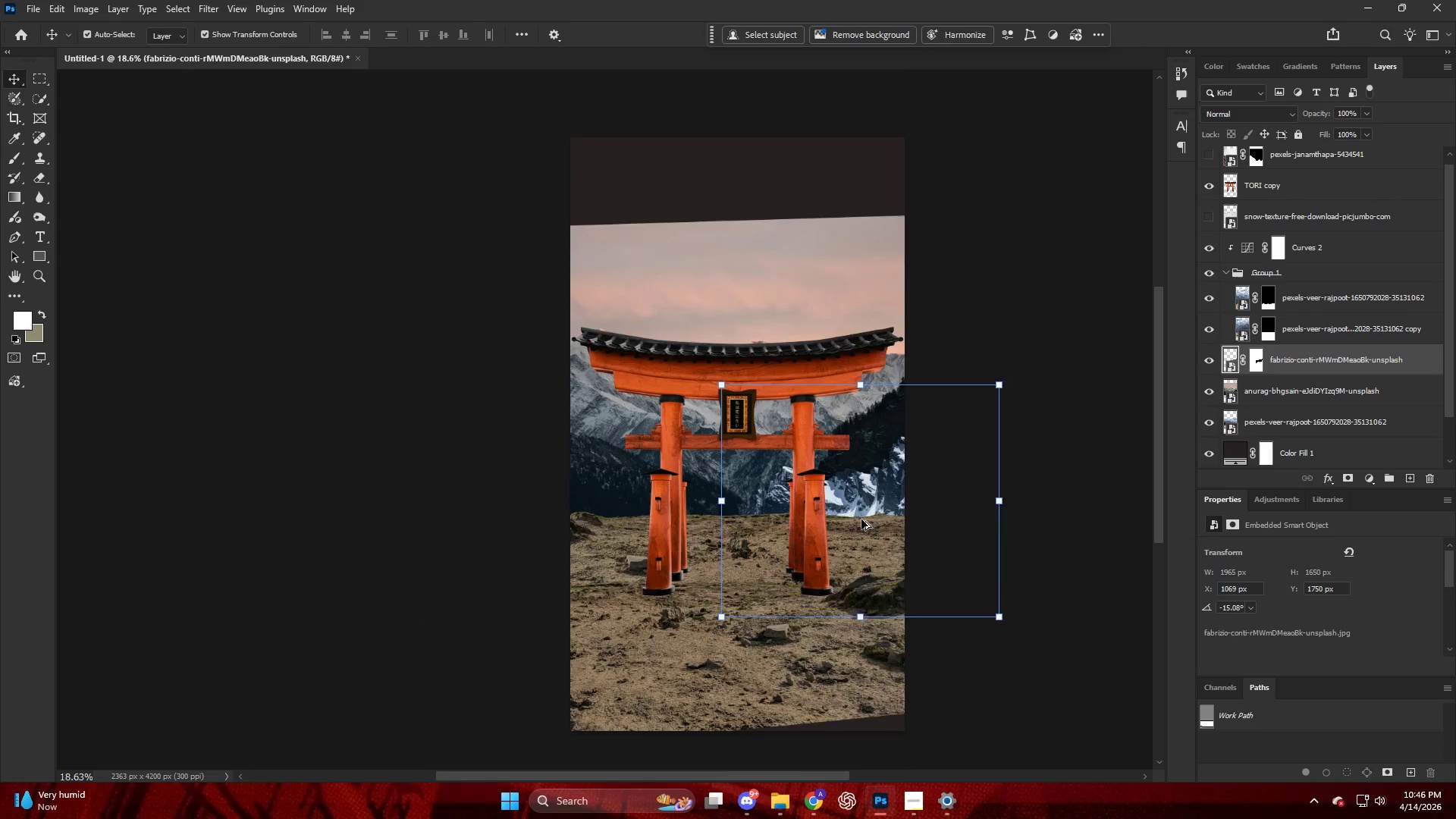 
left_click_drag(start_coordinate=[942, 565], to_coordinate=[964, 527])
 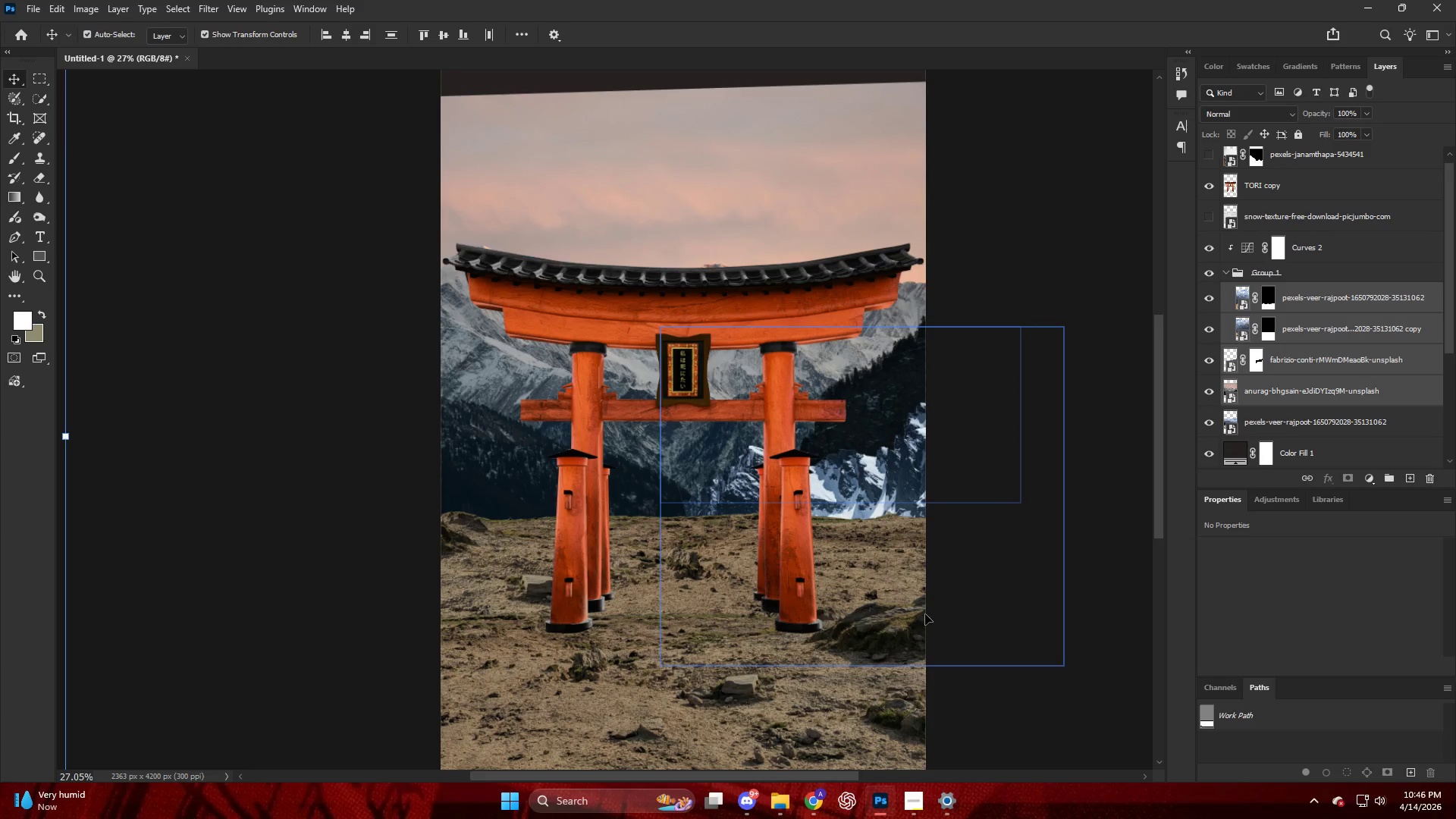 
scroll: coordinate [858, 508], scroll_direction: up, amount: 4.0
 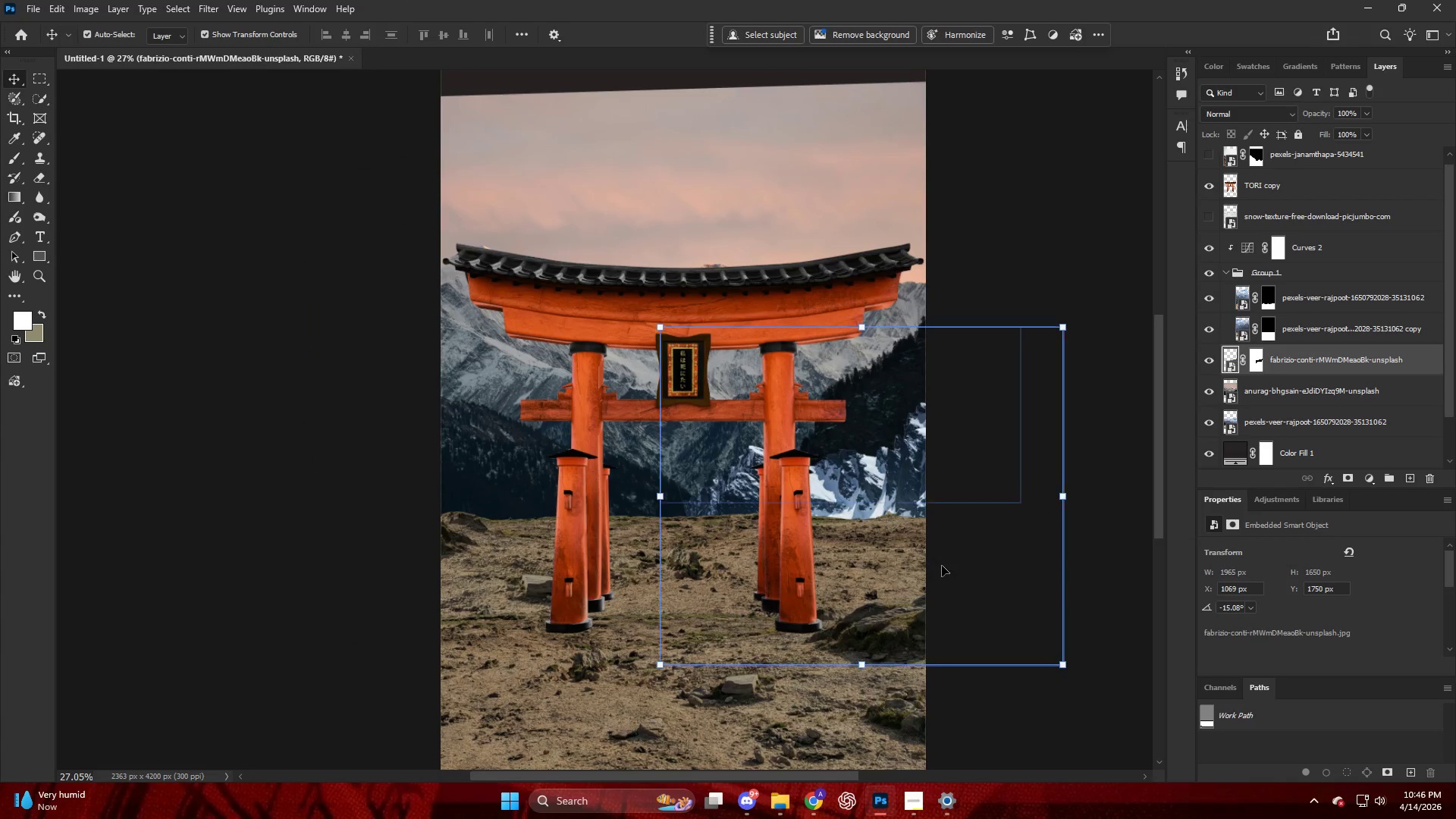 
left_click_drag(start_coordinate=[924, 623], to_coordinate=[940, 588])
 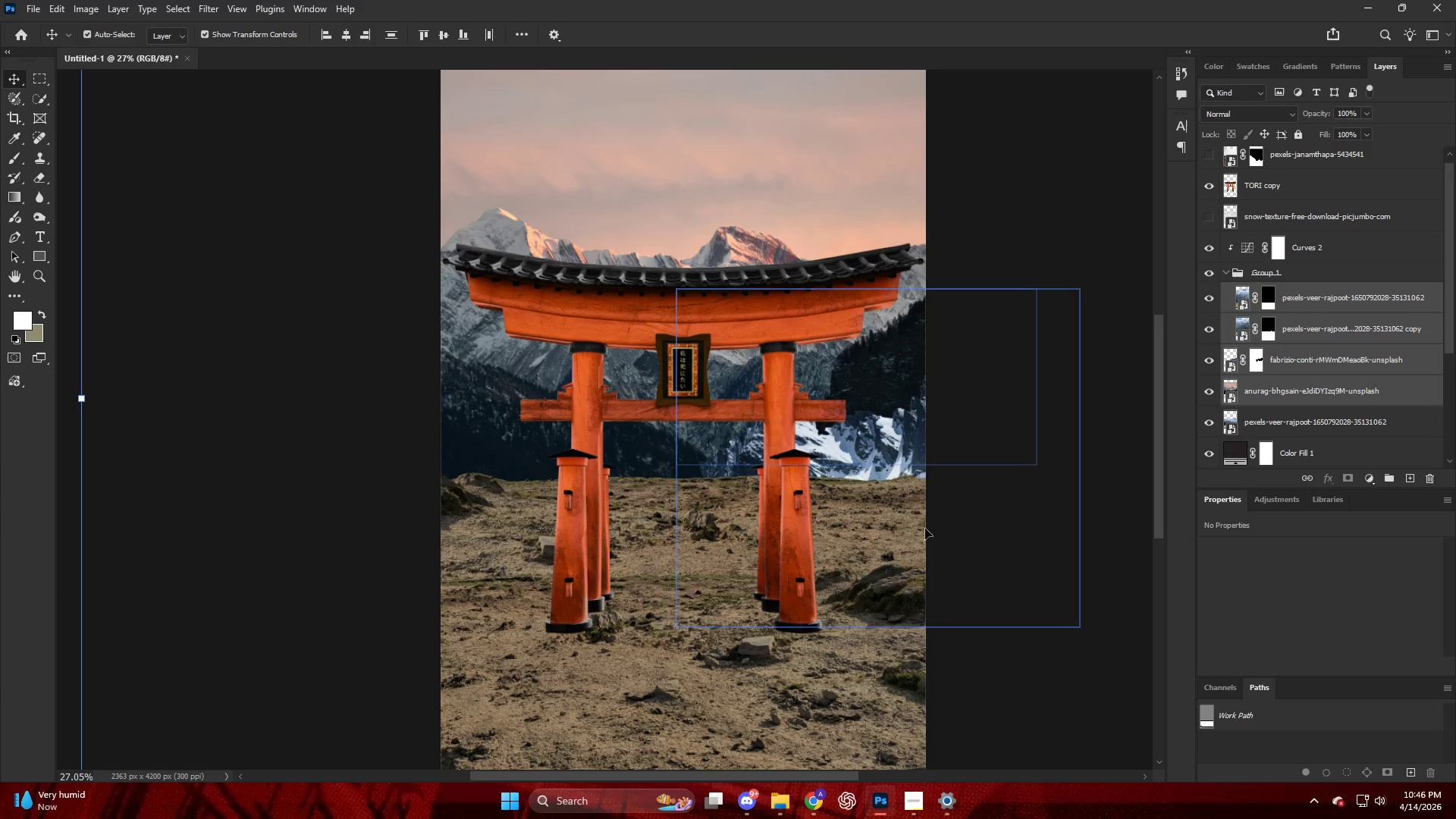 
key(Control+ControlLeft)
 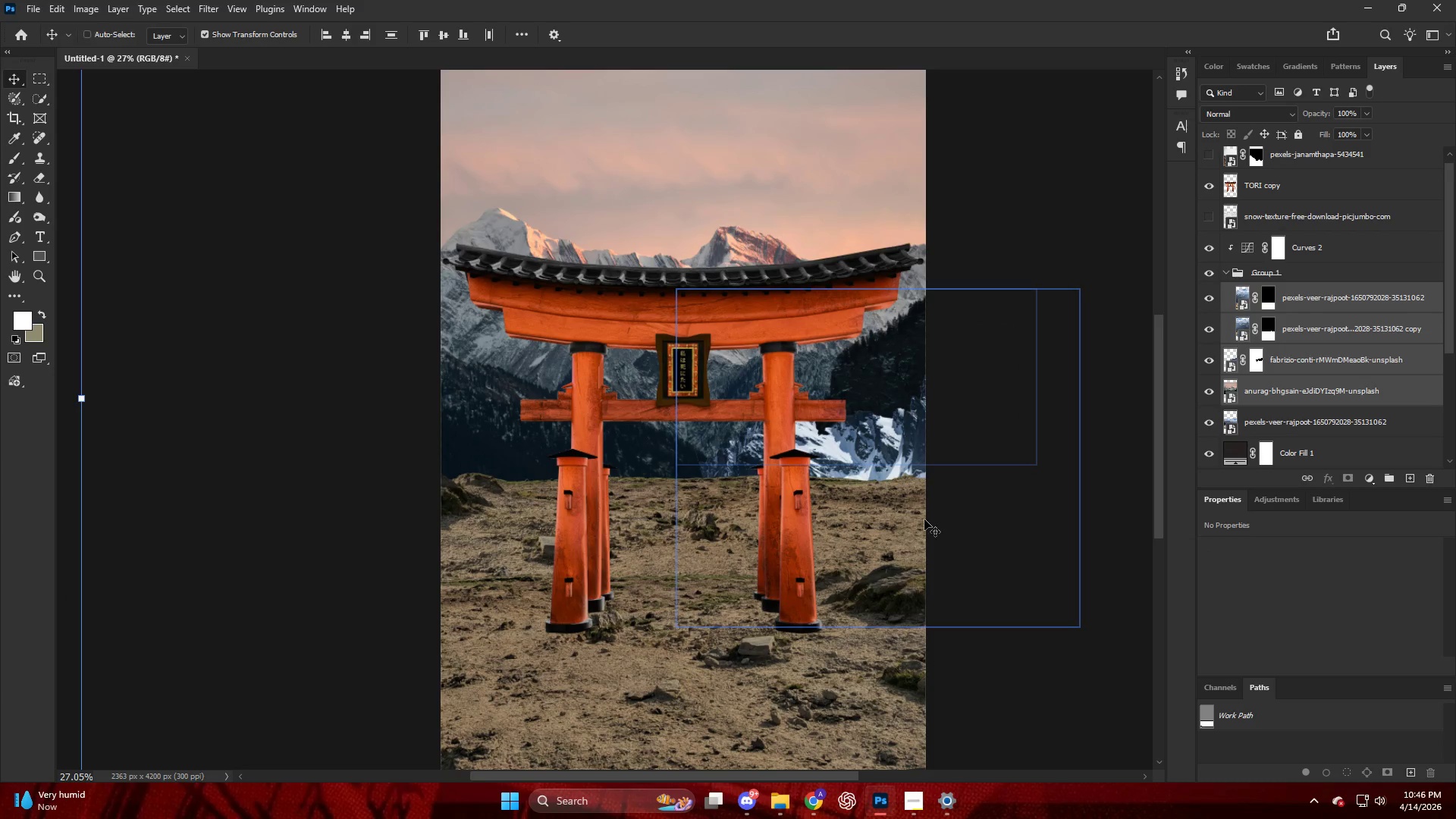 
key(Control+Z)
 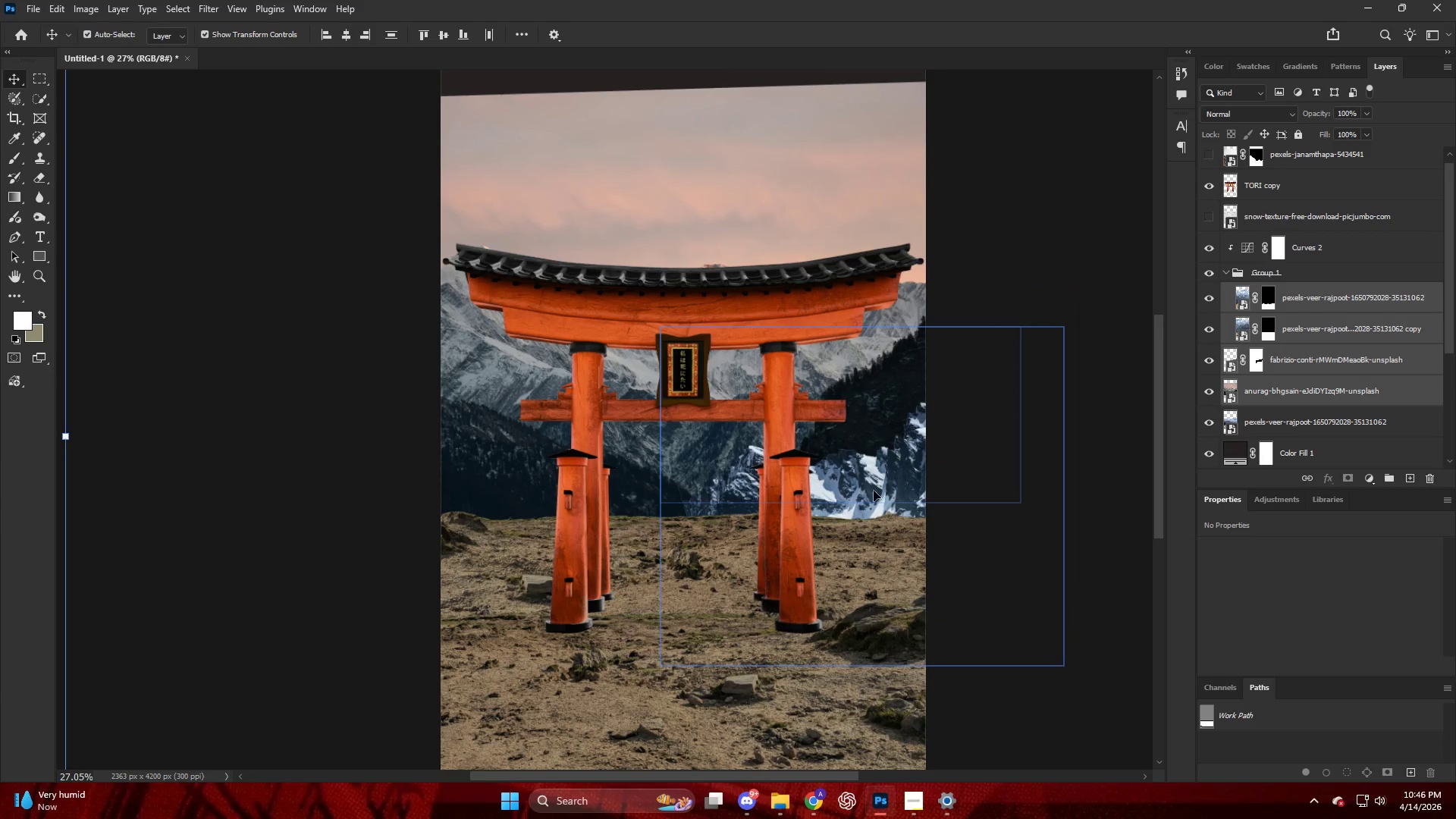 
left_click_drag(start_coordinate=[851, 474], to_coordinate=[849, 457])
 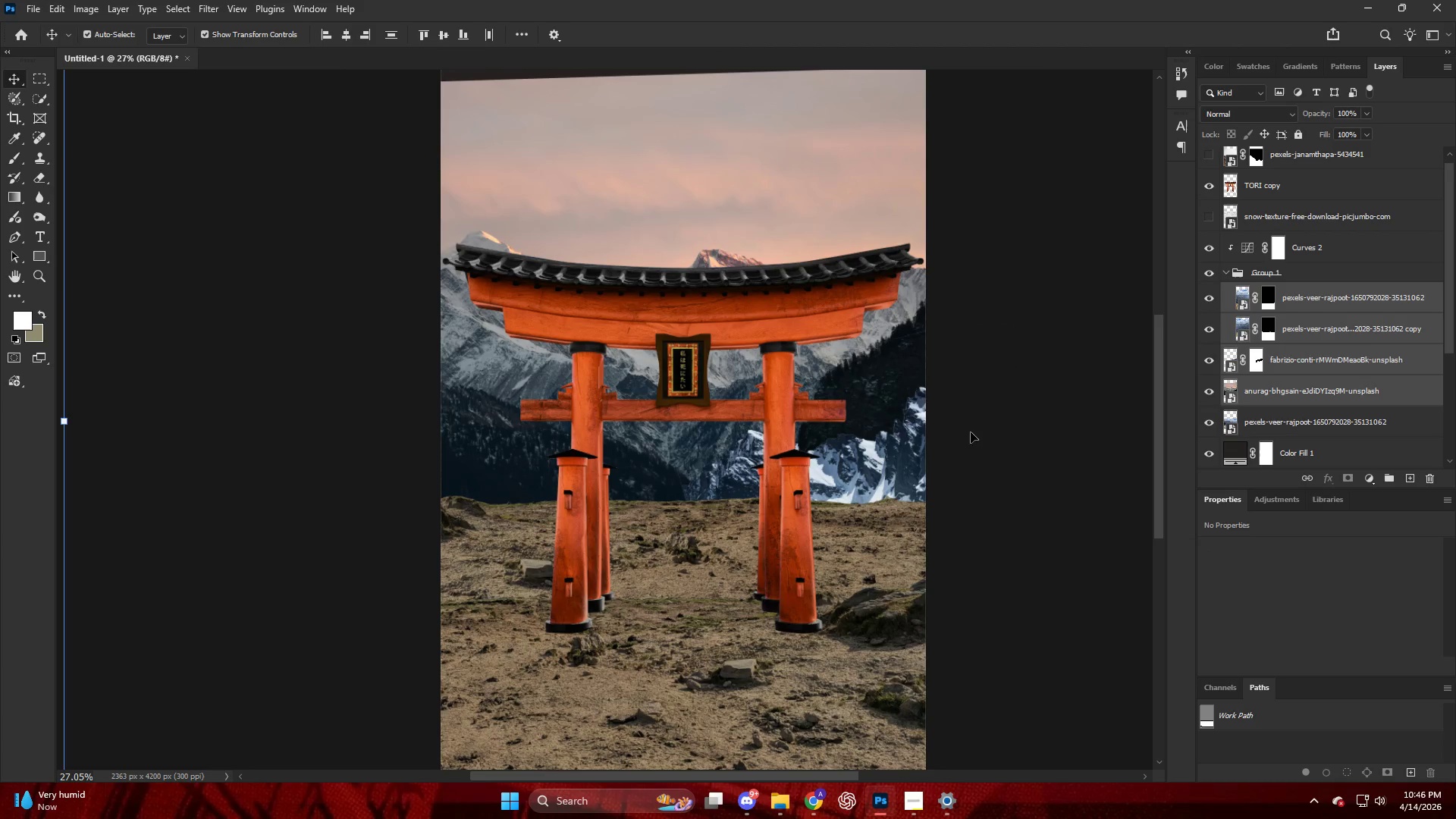 
key(Control+ControlLeft)
 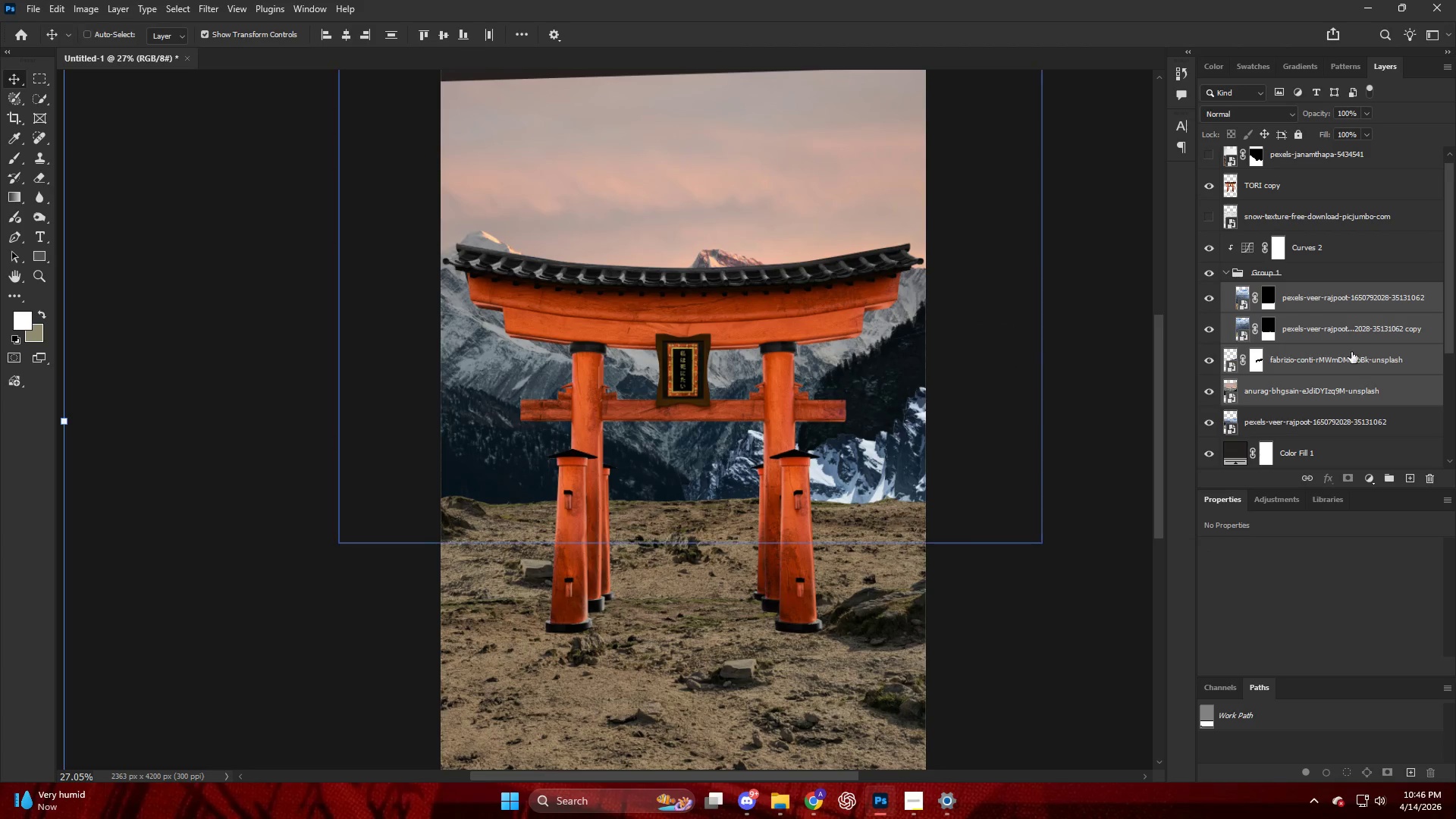 
key(Control+Z)
 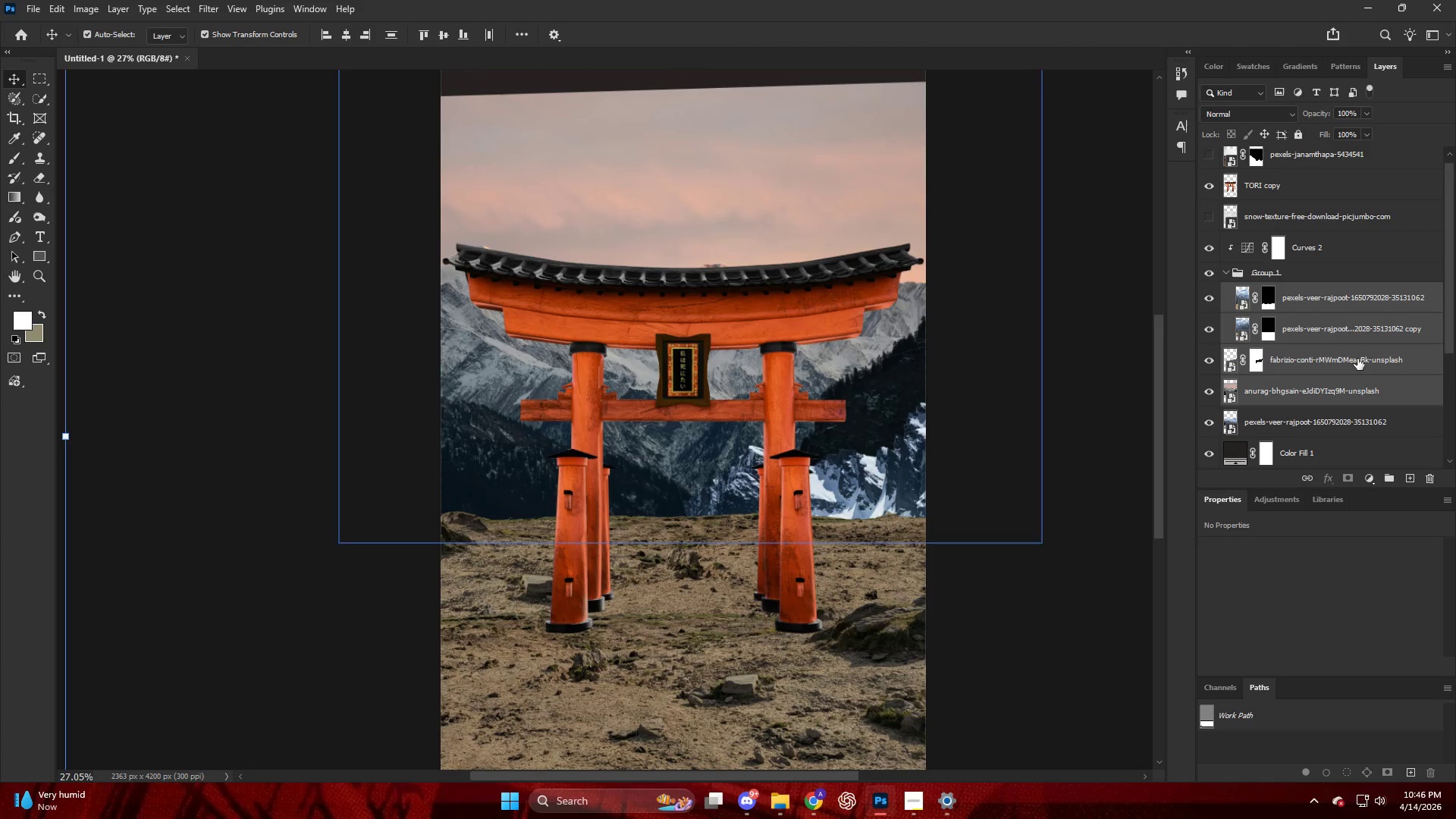 
left_click([1326, 372])
 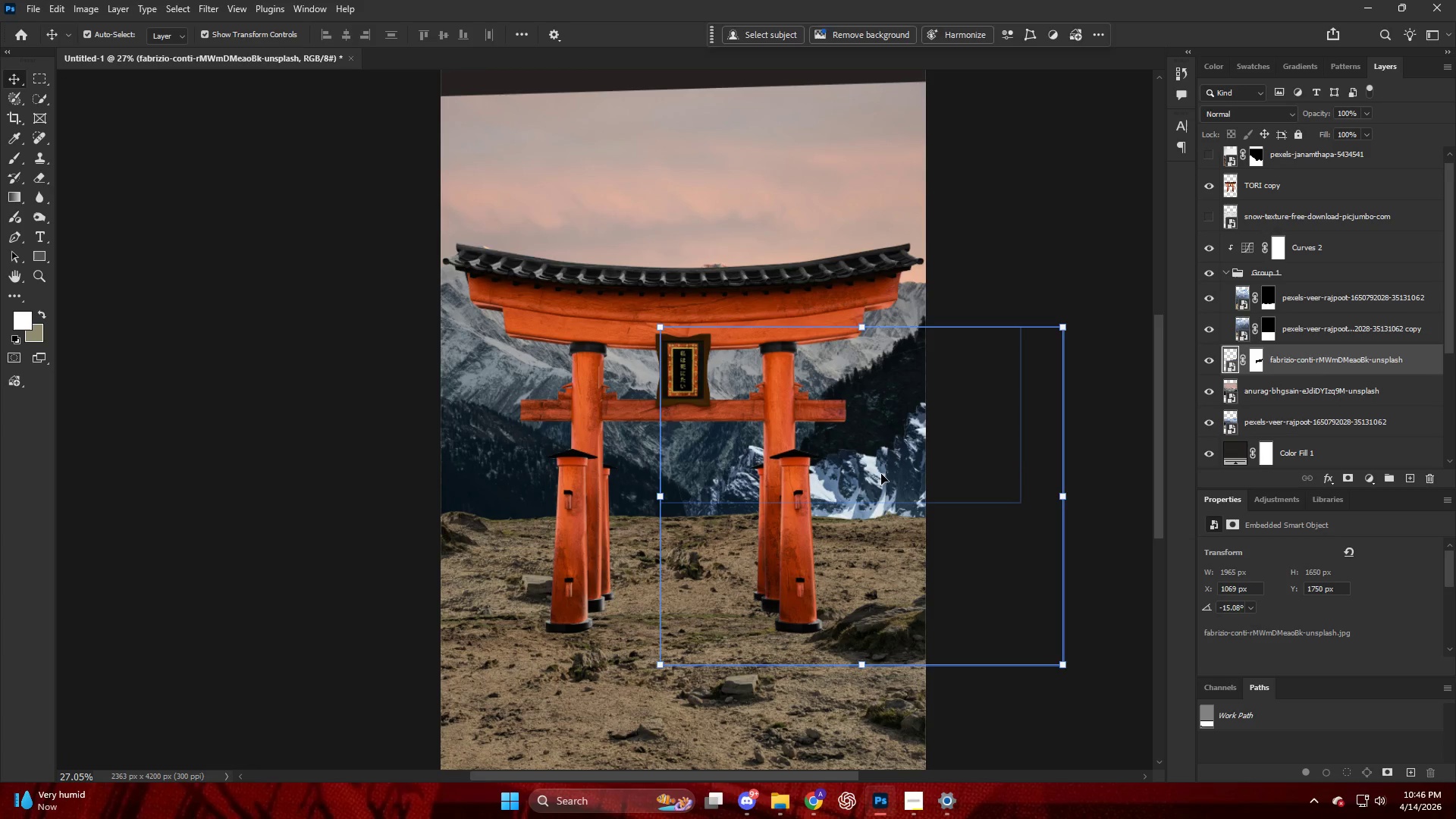 
left_click_drag(start_coordinate=[877, 475], to_coordinate=[889, 451])
 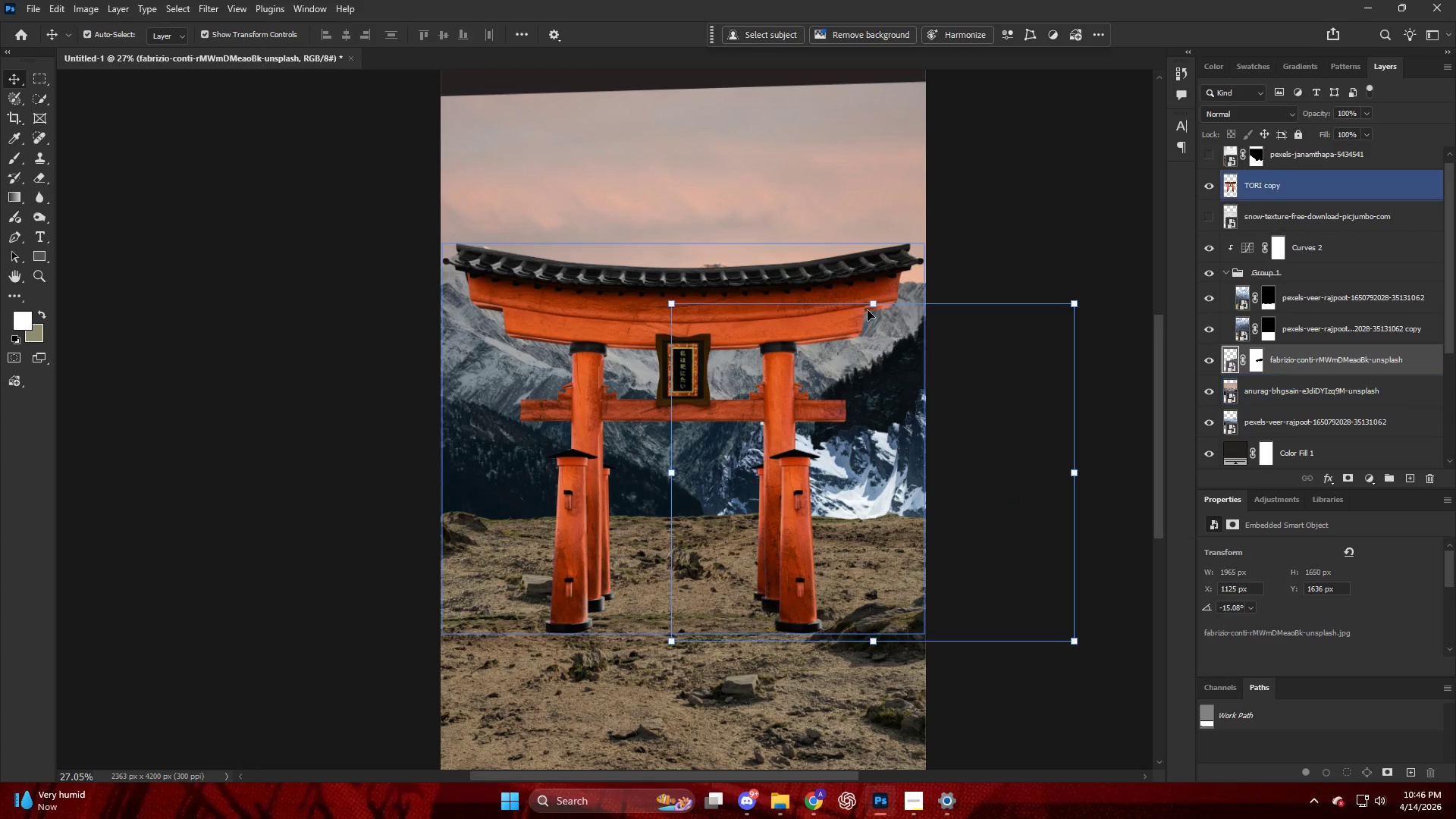 
left_click_drag(start_coordinate=[871, 300], to_coordinate=[877, 259])
 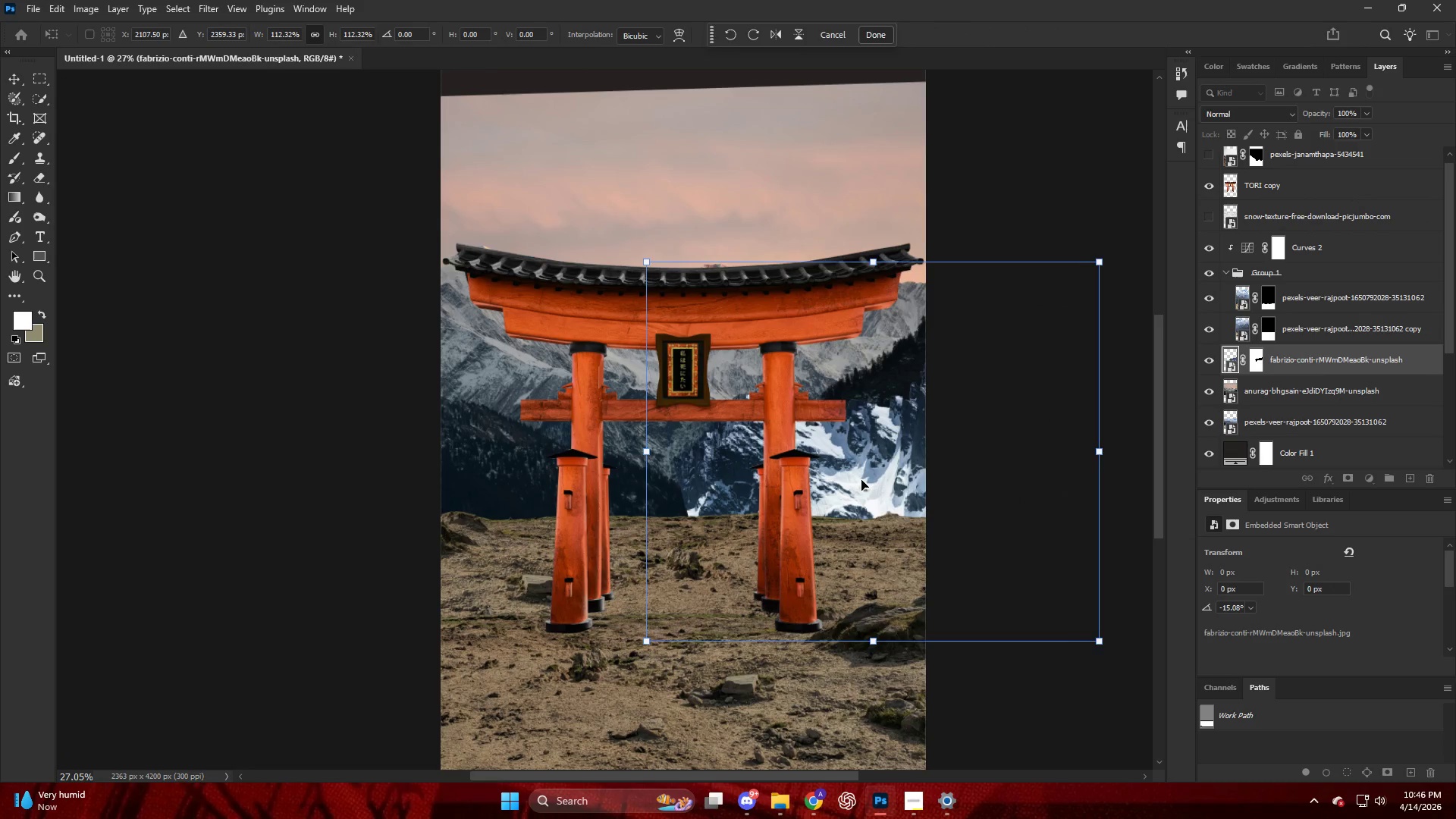 
left_click_drag(start_coordinate=[844, 530], to_coordinate=[764, 620])
 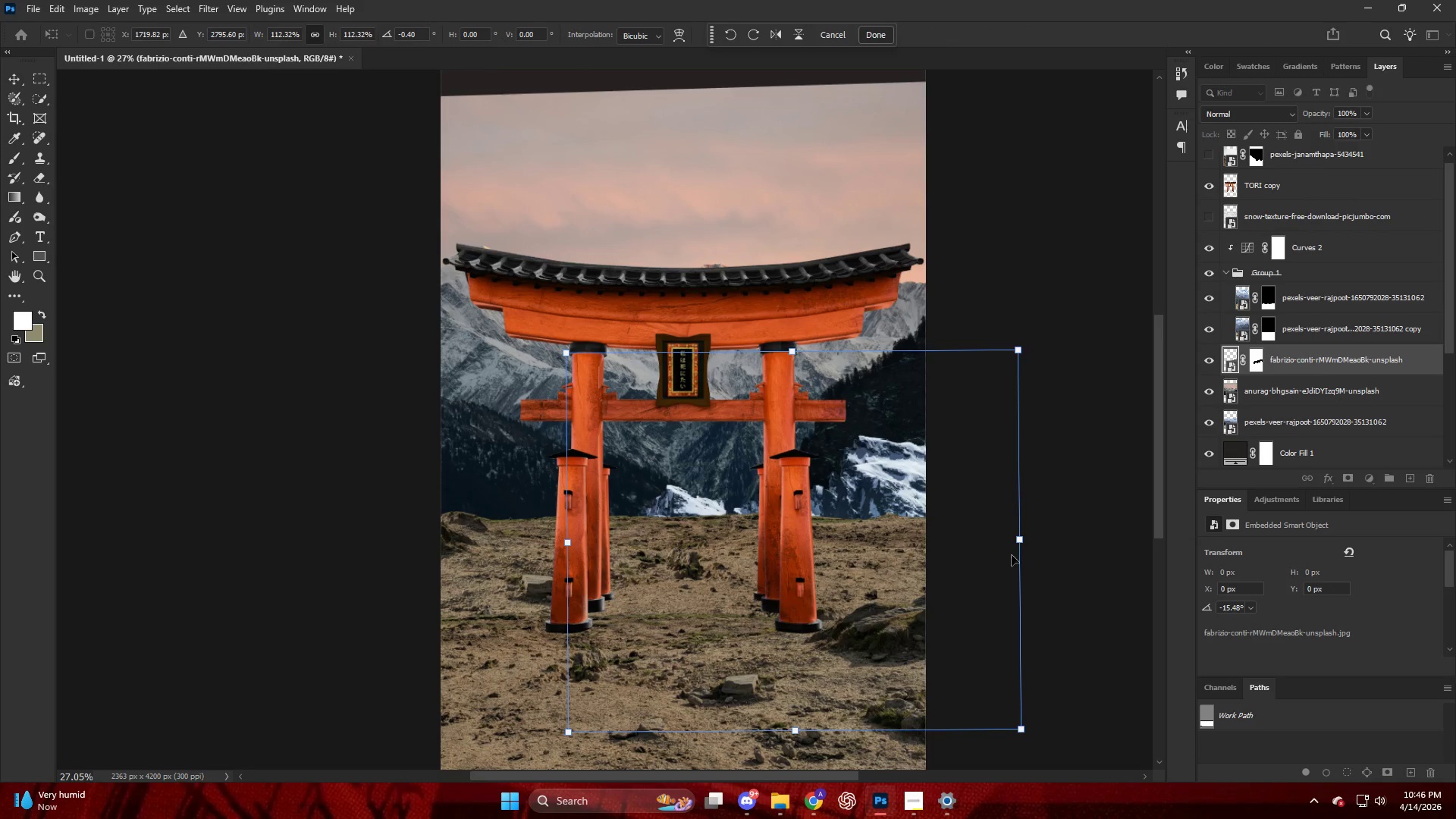 
left_click_drag(start_coordinate=[1021, 543], to_coordinate=[954, 541])
 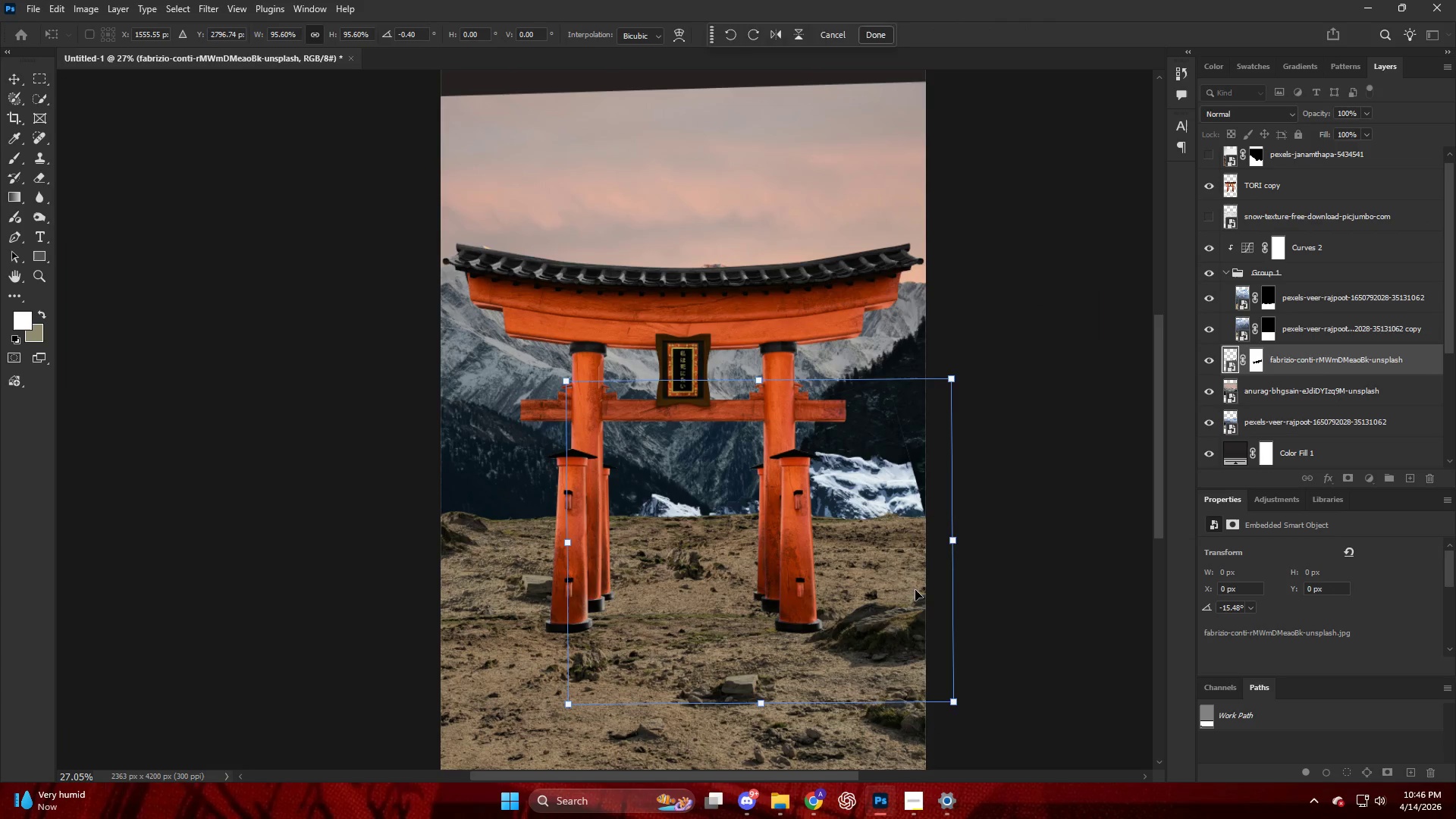 
left_click_drag(start_coordinate=[914, 591], to_coordinate=[1012, 553])
 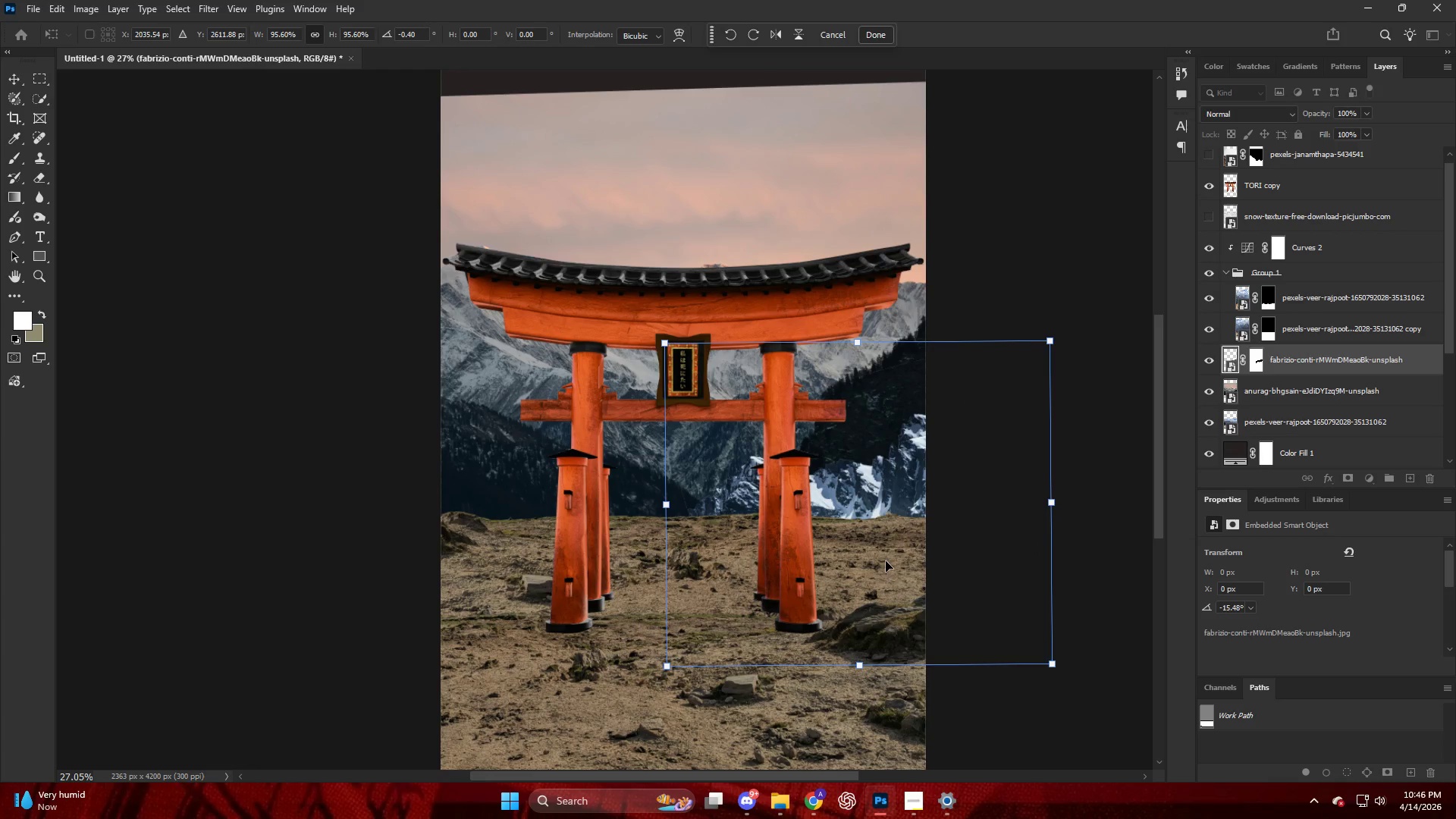 
key(NumpadEnter)
 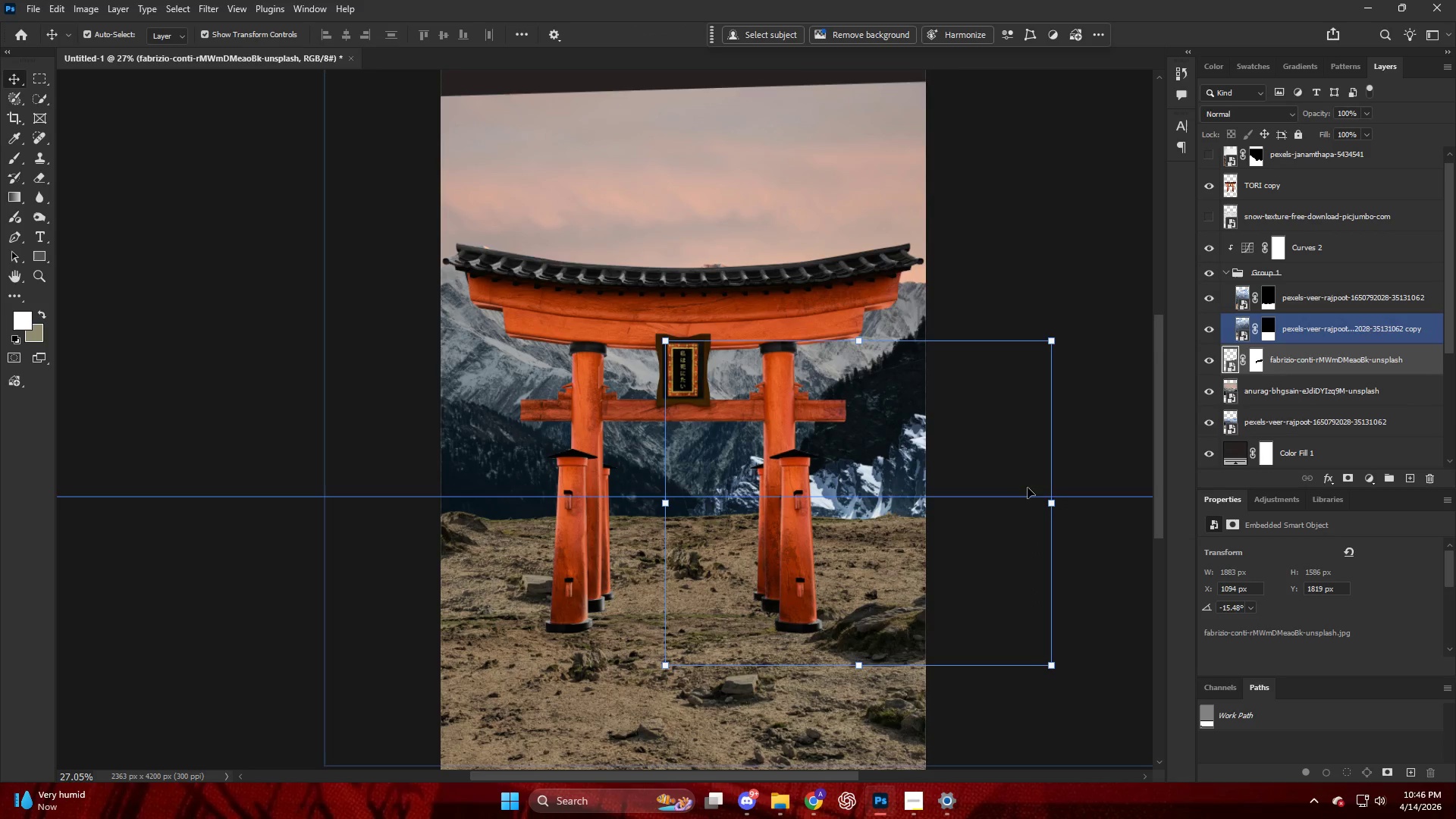 
key(Alt+AltLeft)
 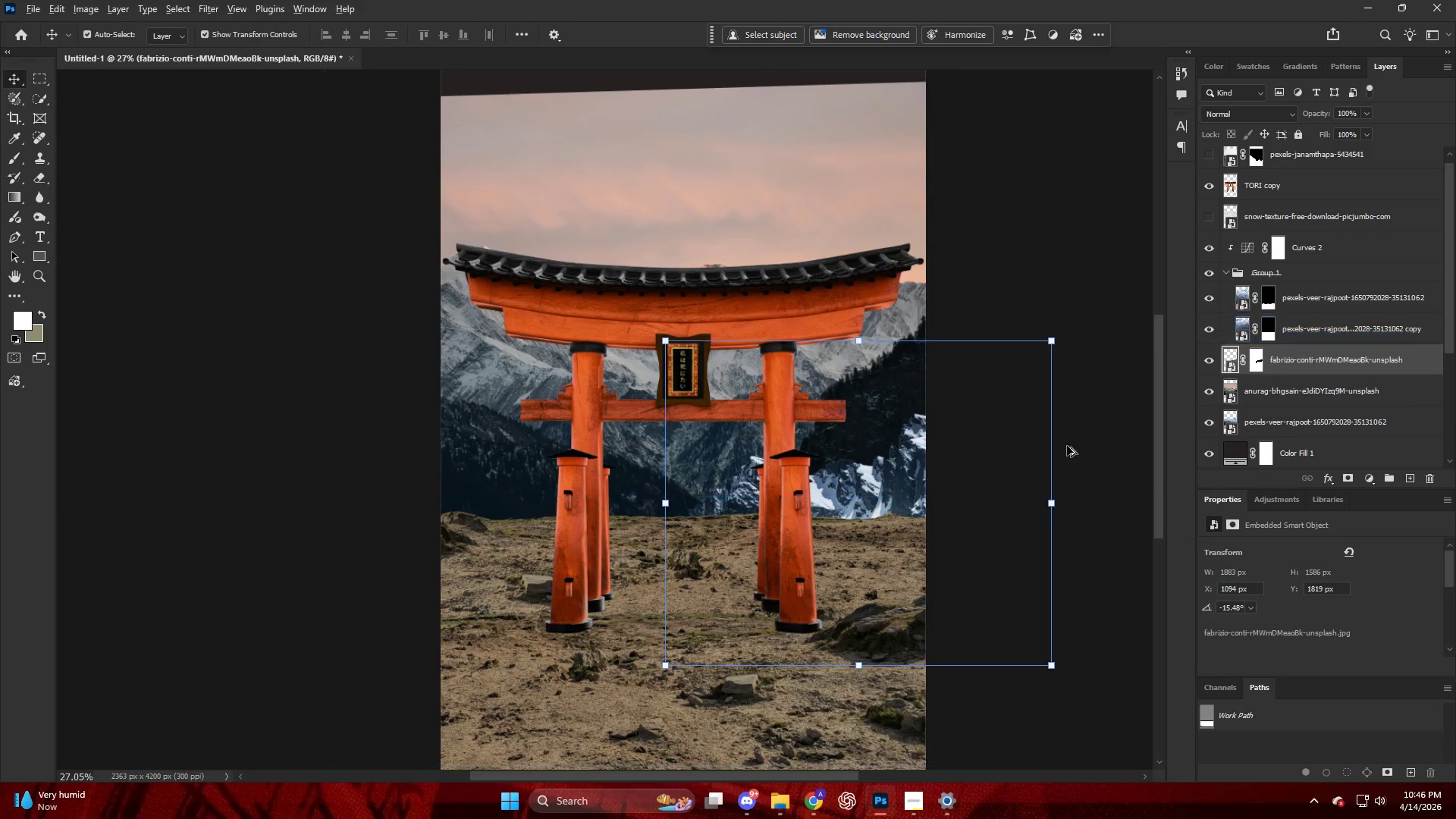 
scroll: coordinate [1064, 443], scroll_direction: up, amount: 3.0
 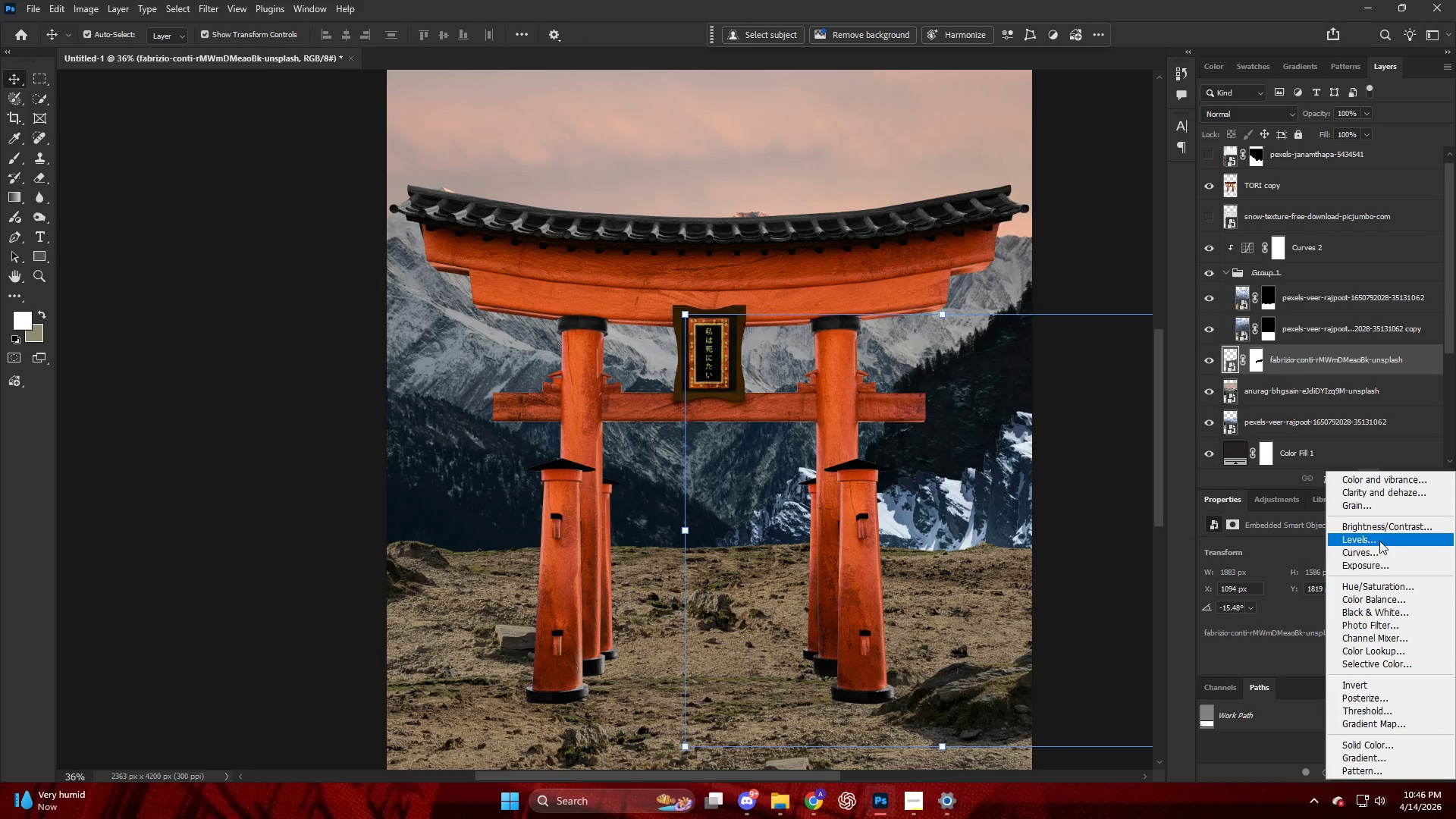 
hold_key(key=AltLeft, duration=0.89)
left_click([1341, 378])
 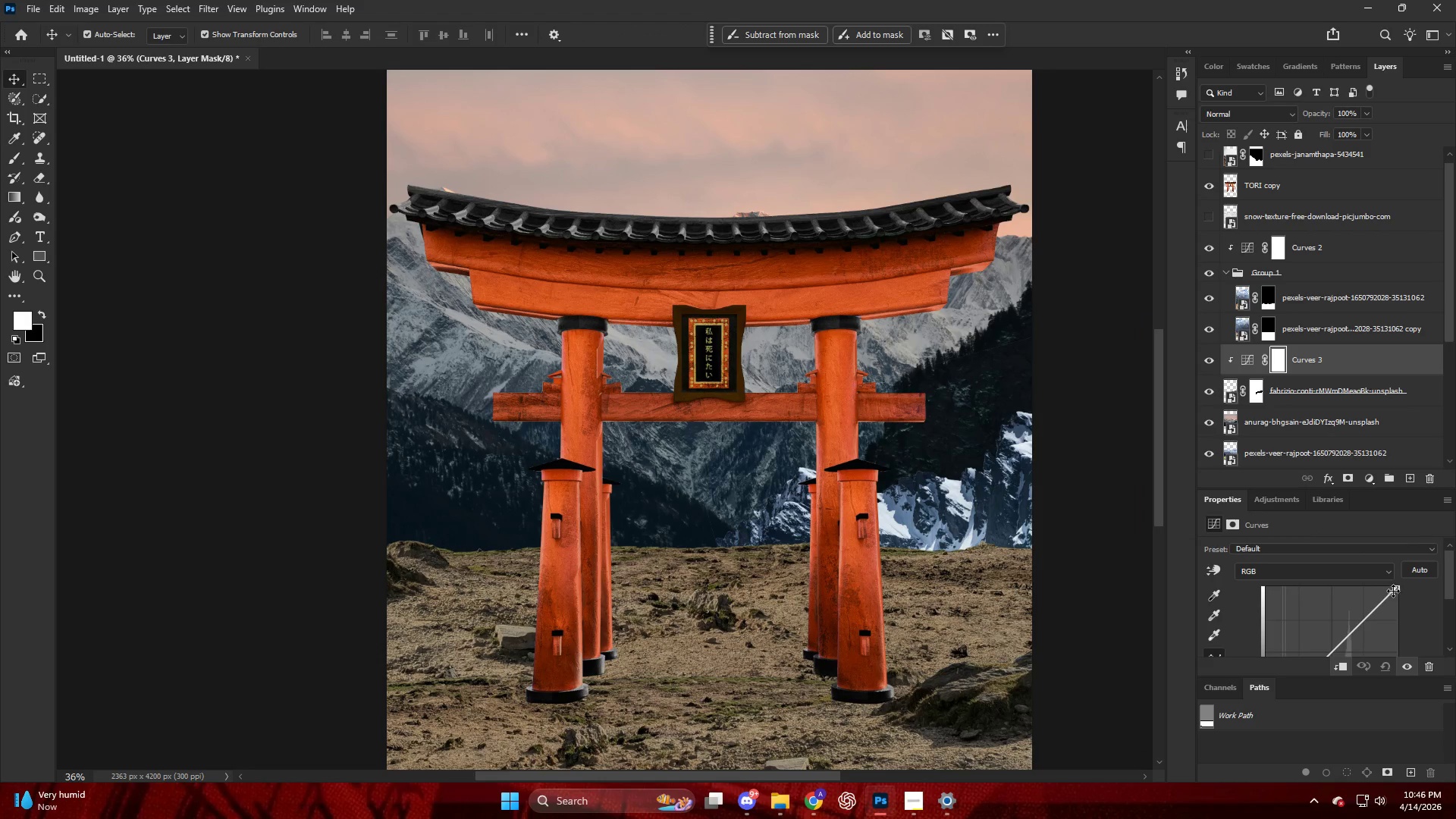 
left_click_drag(start_coordinate=[1397, 590], to_coordinate=[1429, 644])
 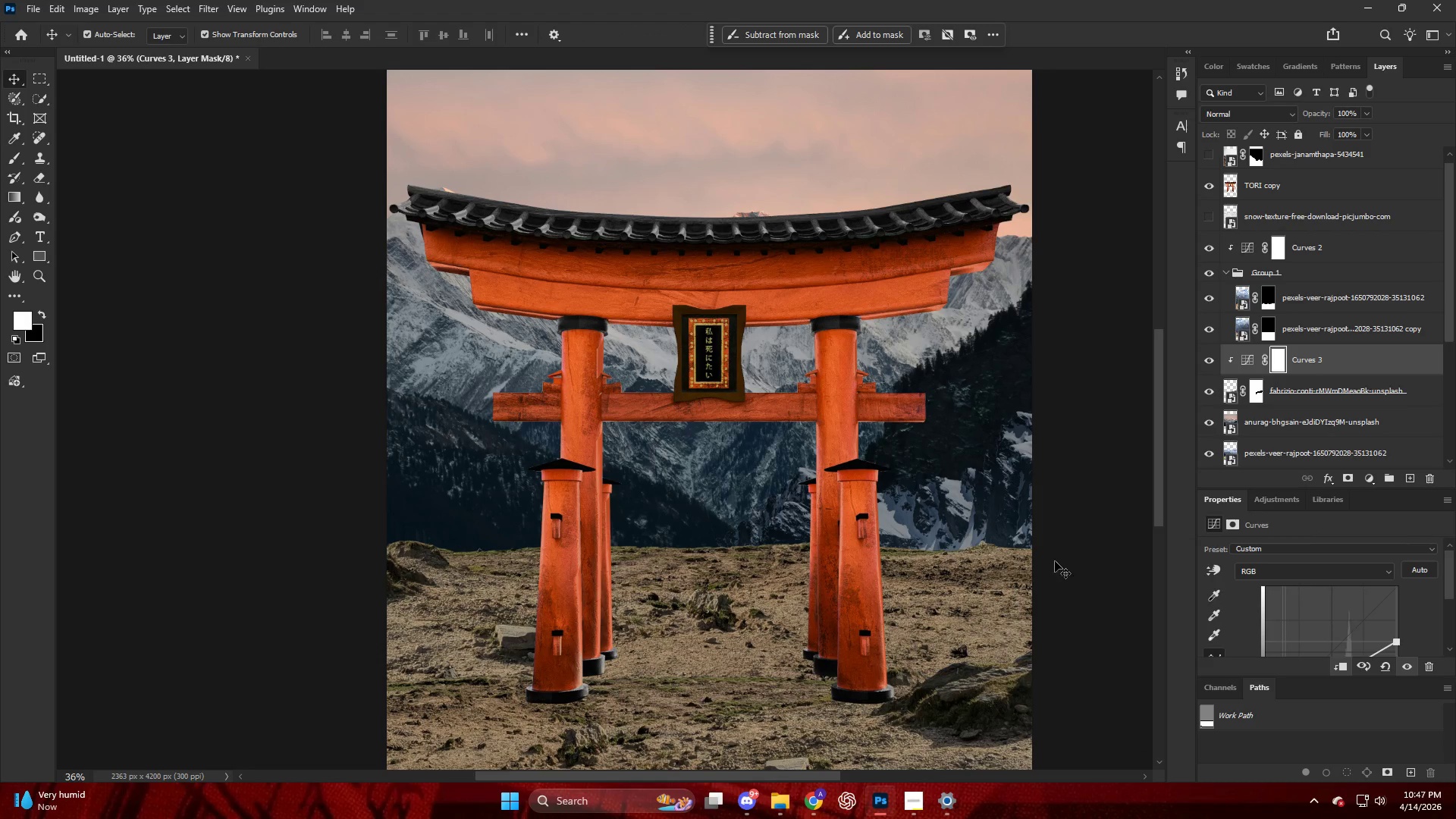 
key(Alt+AltLeft)
 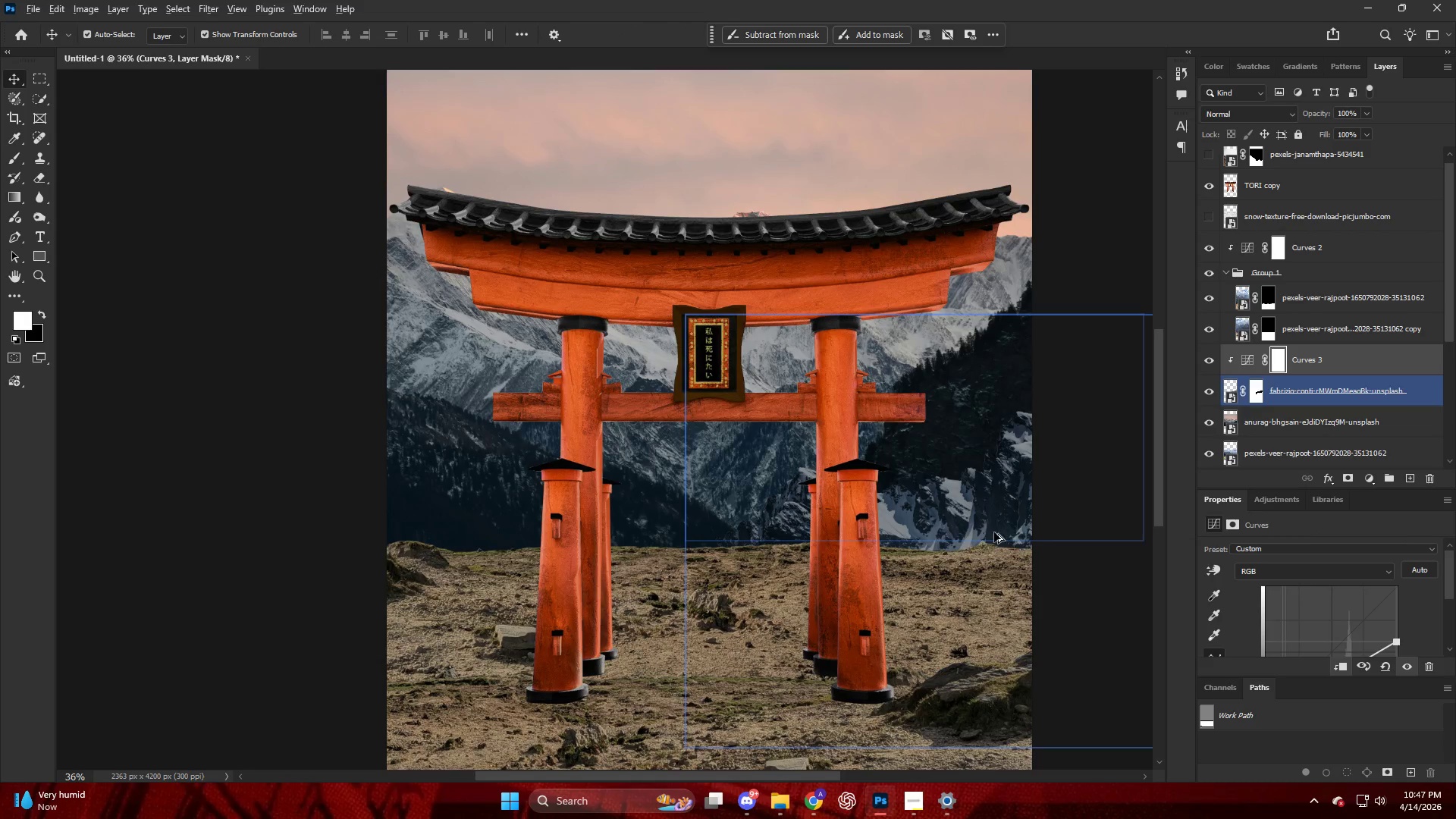 
hold_key(key=ControlLeft, duration=0.38)
scroll: coordinate [939, 516], scroll_direction: down, amount: 14.0
 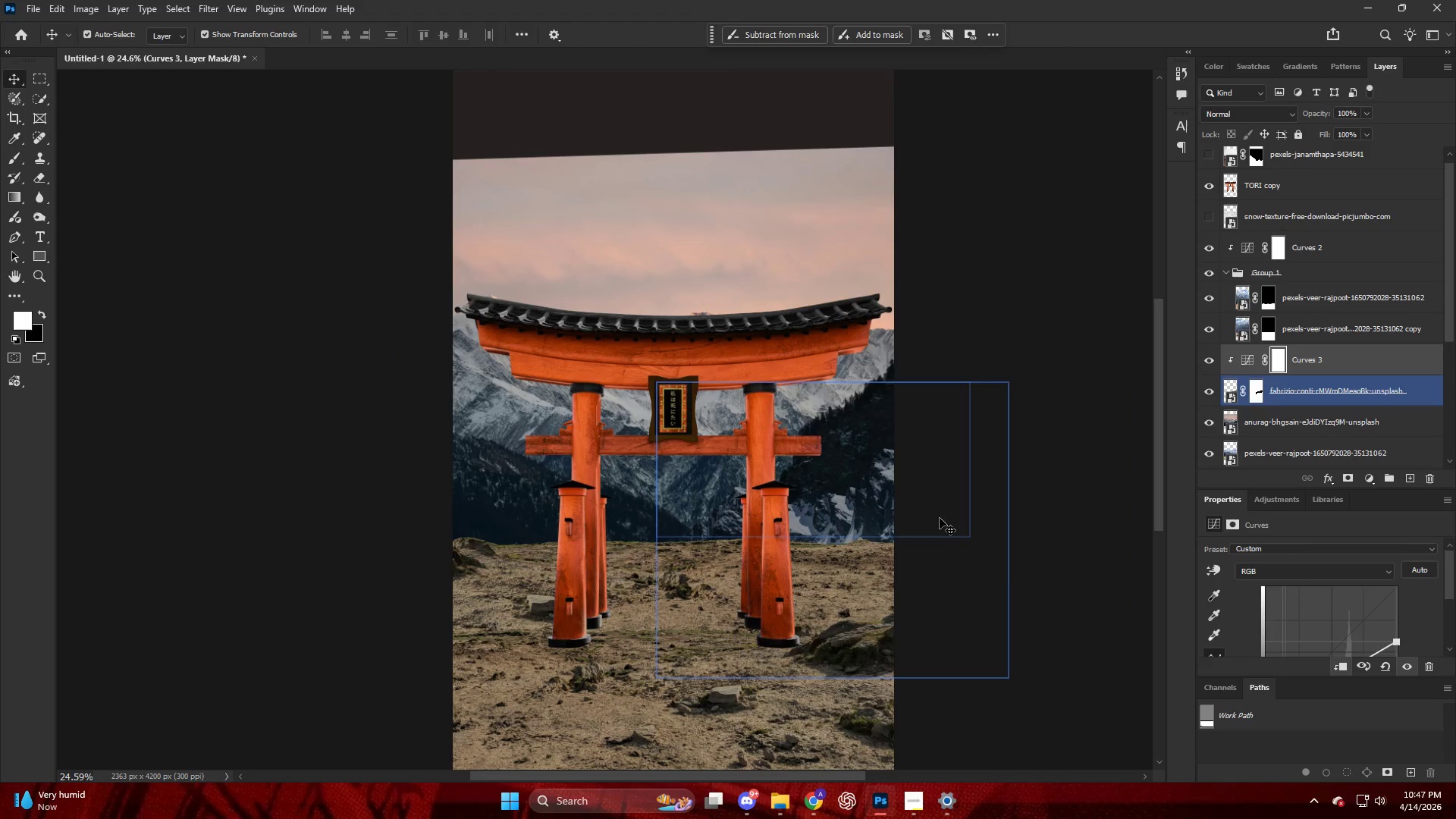 
left_click([803, 807])
 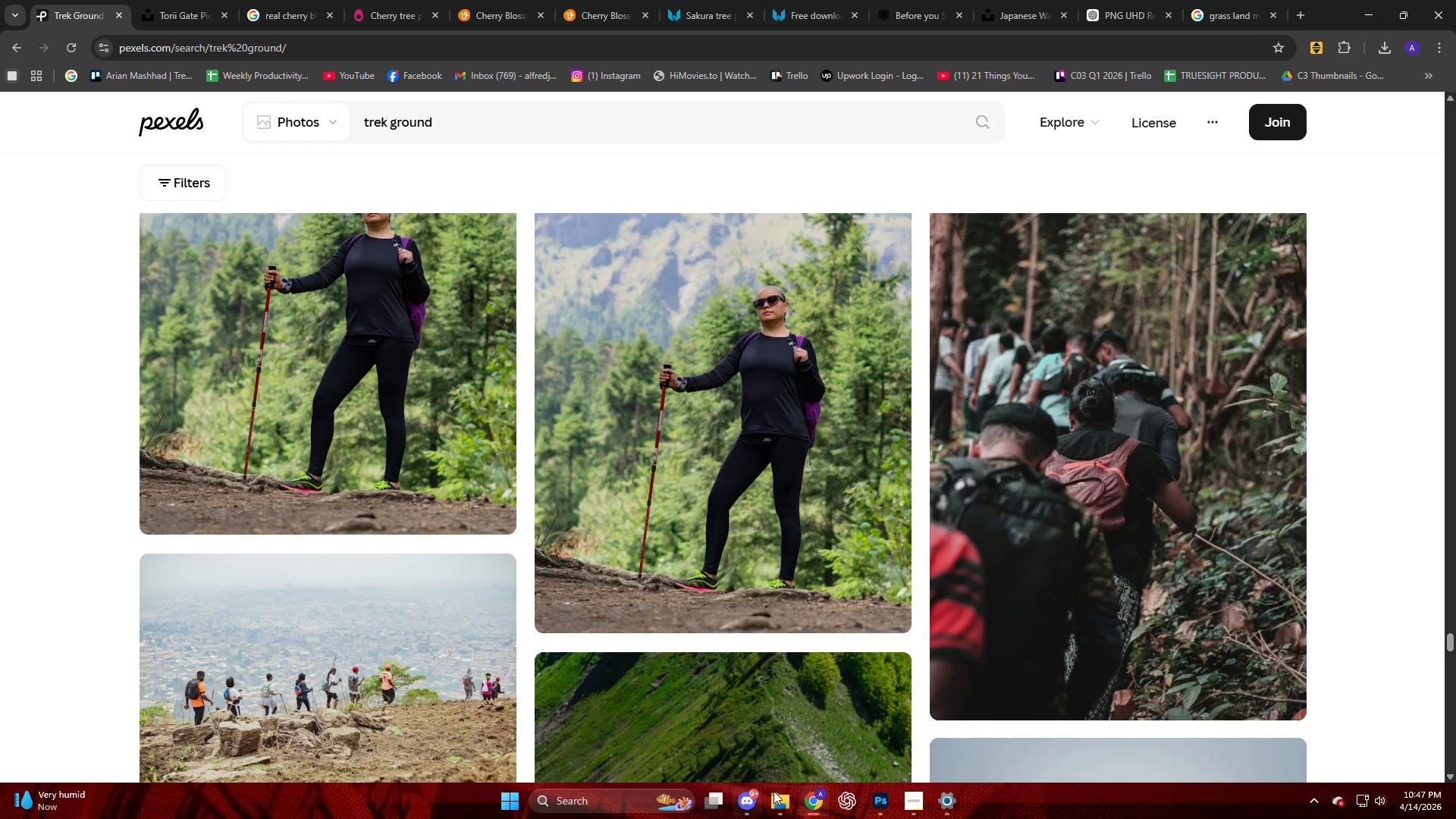 
double_click([814, 805])
 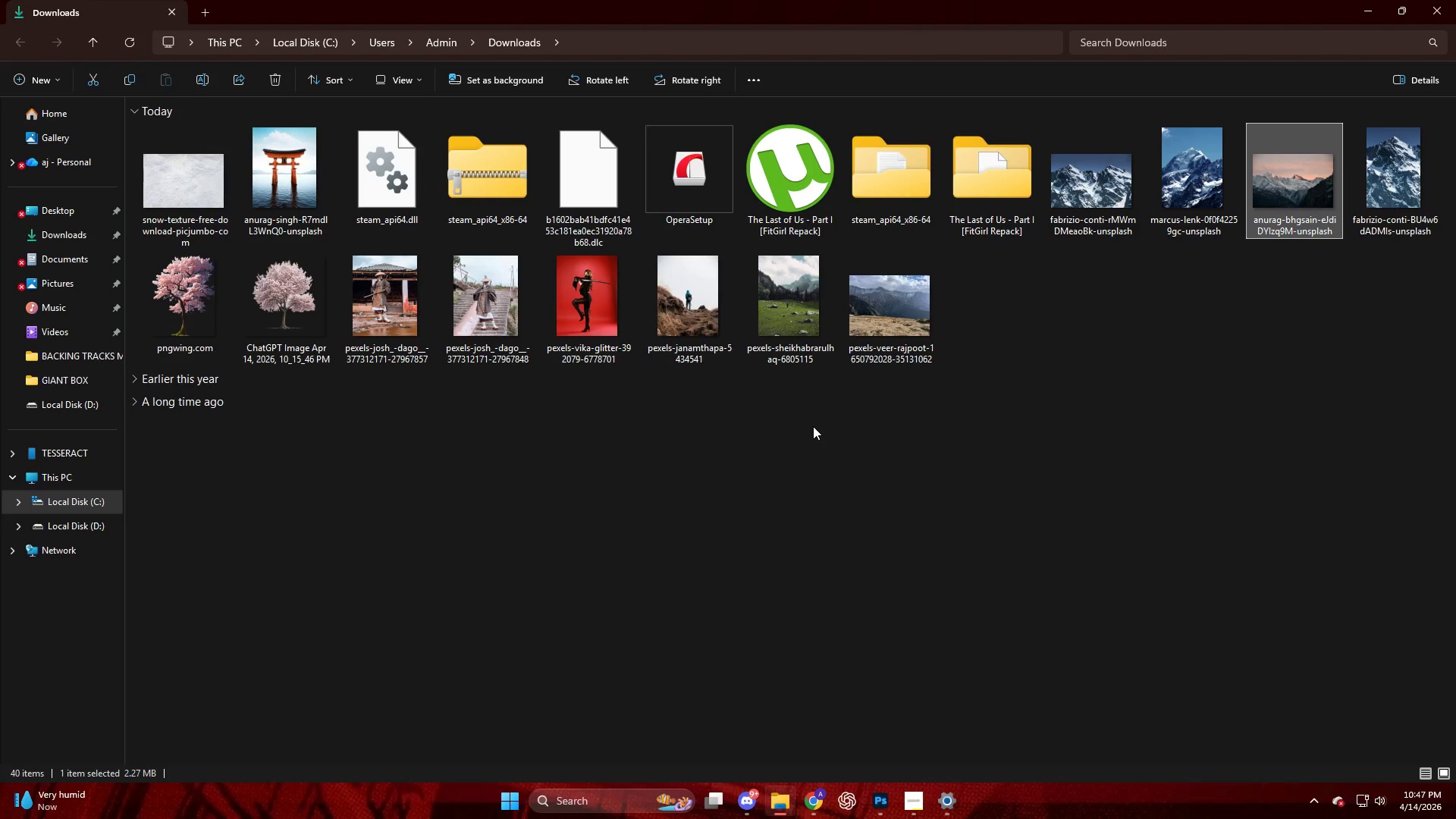 
wait(6.92)
 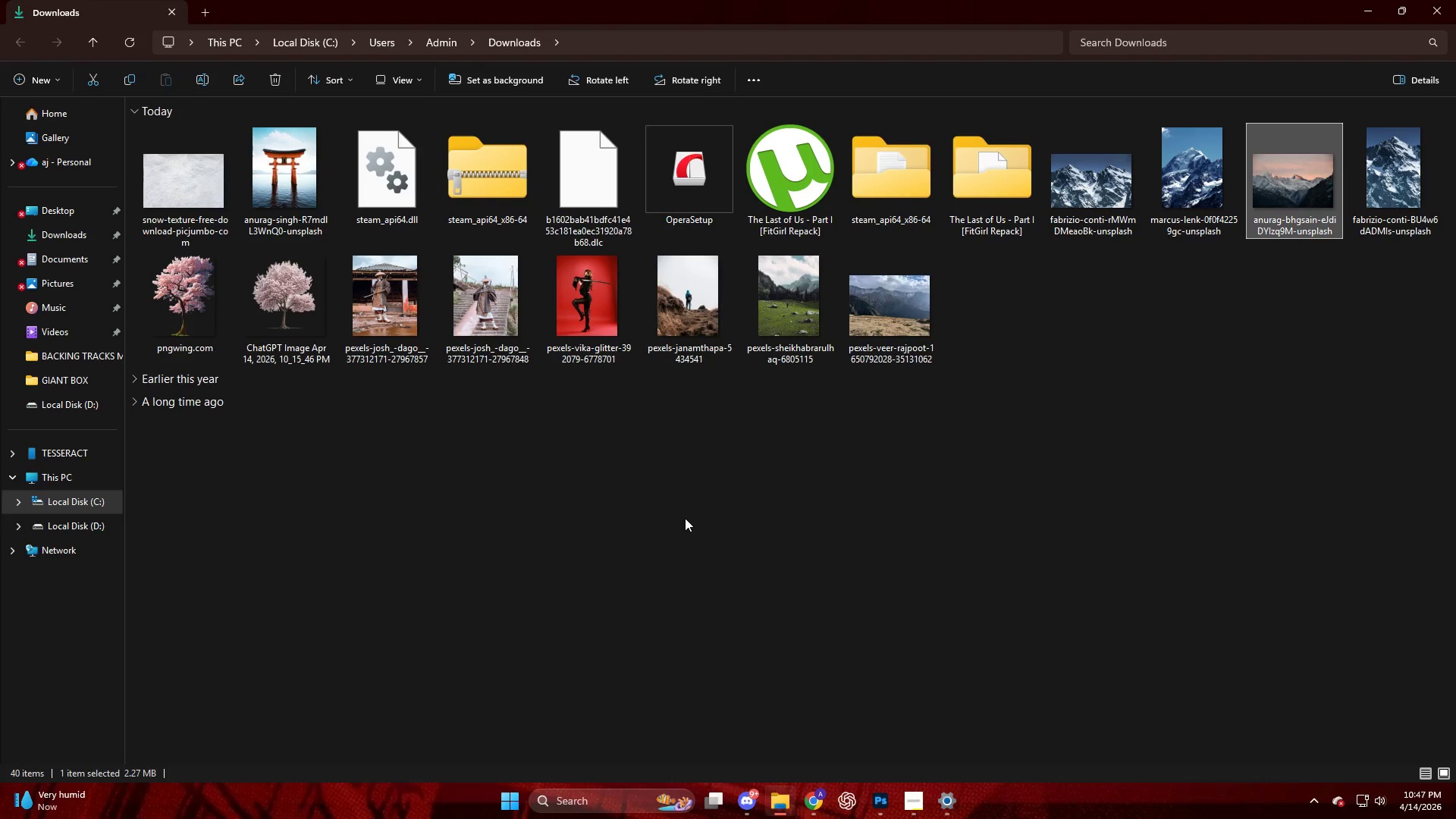 
left_click_drag(start_coordinate=[806, 325], to_coordinate=[780, 559])
 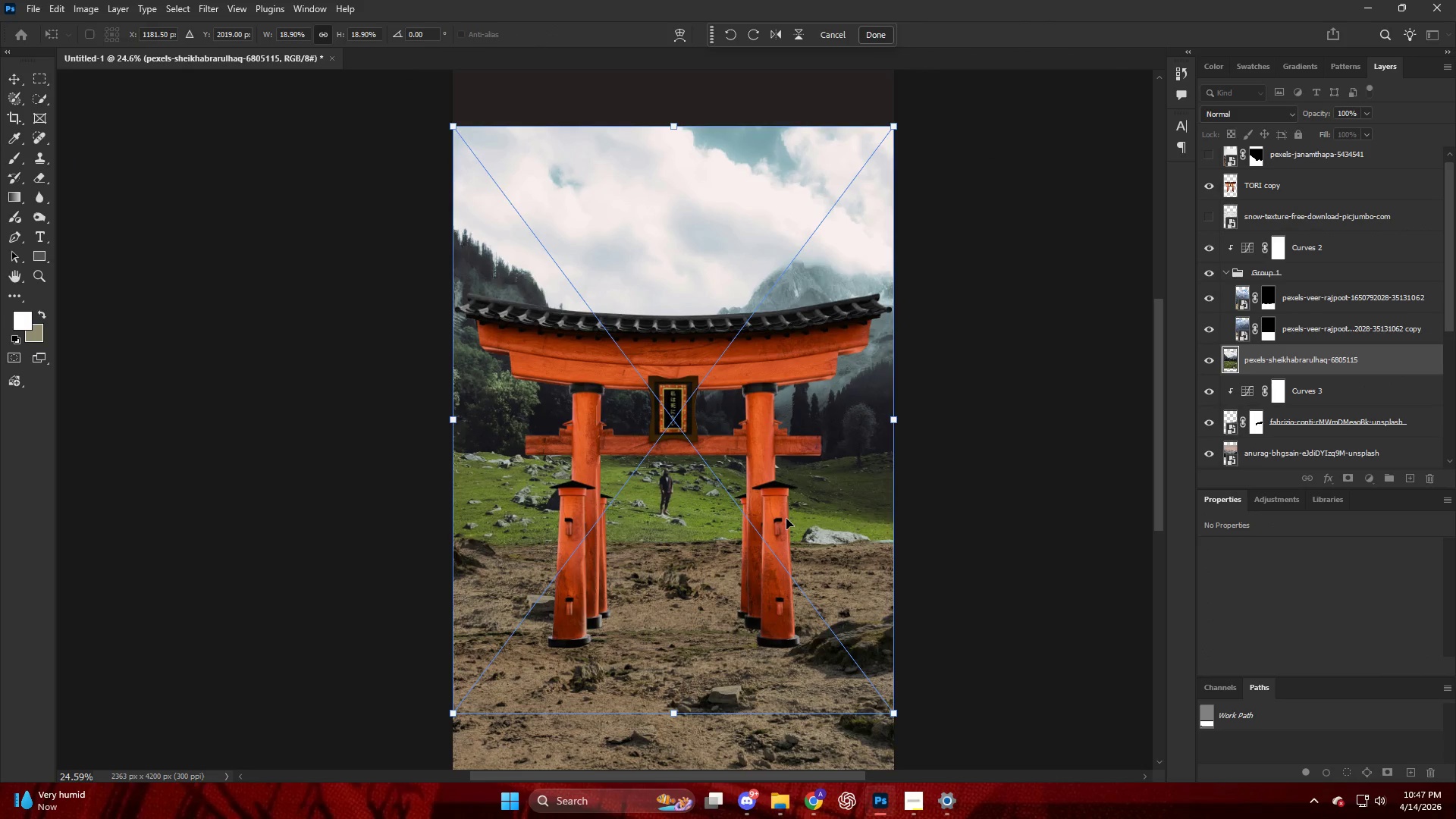 
left_click_drag(start_coordinate=[785, 519], to_coordinate=[774, 485])
 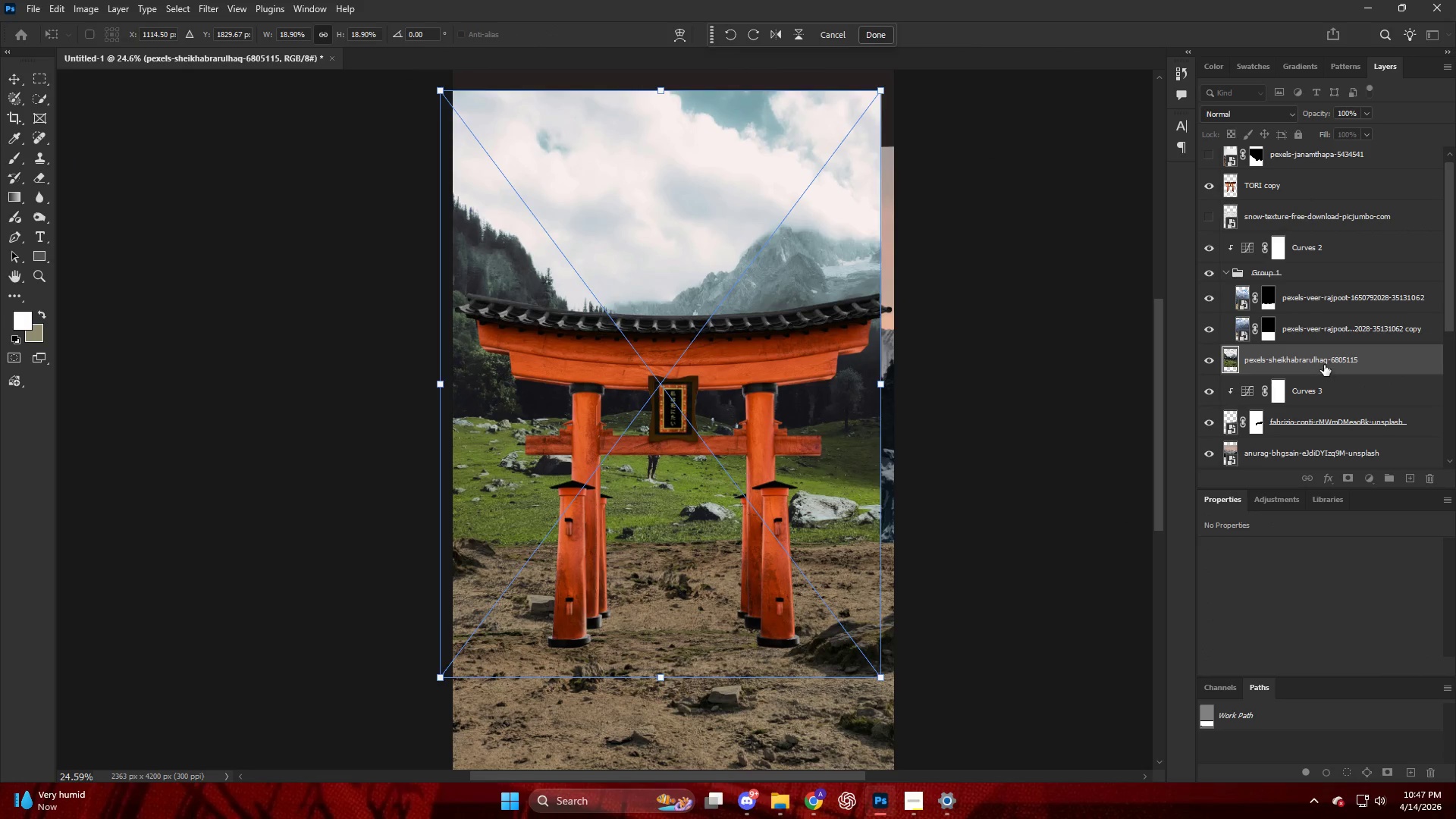 
left_click_drag(start_coordinate=[1323, 362], to_coordinate=[1273, 359])
 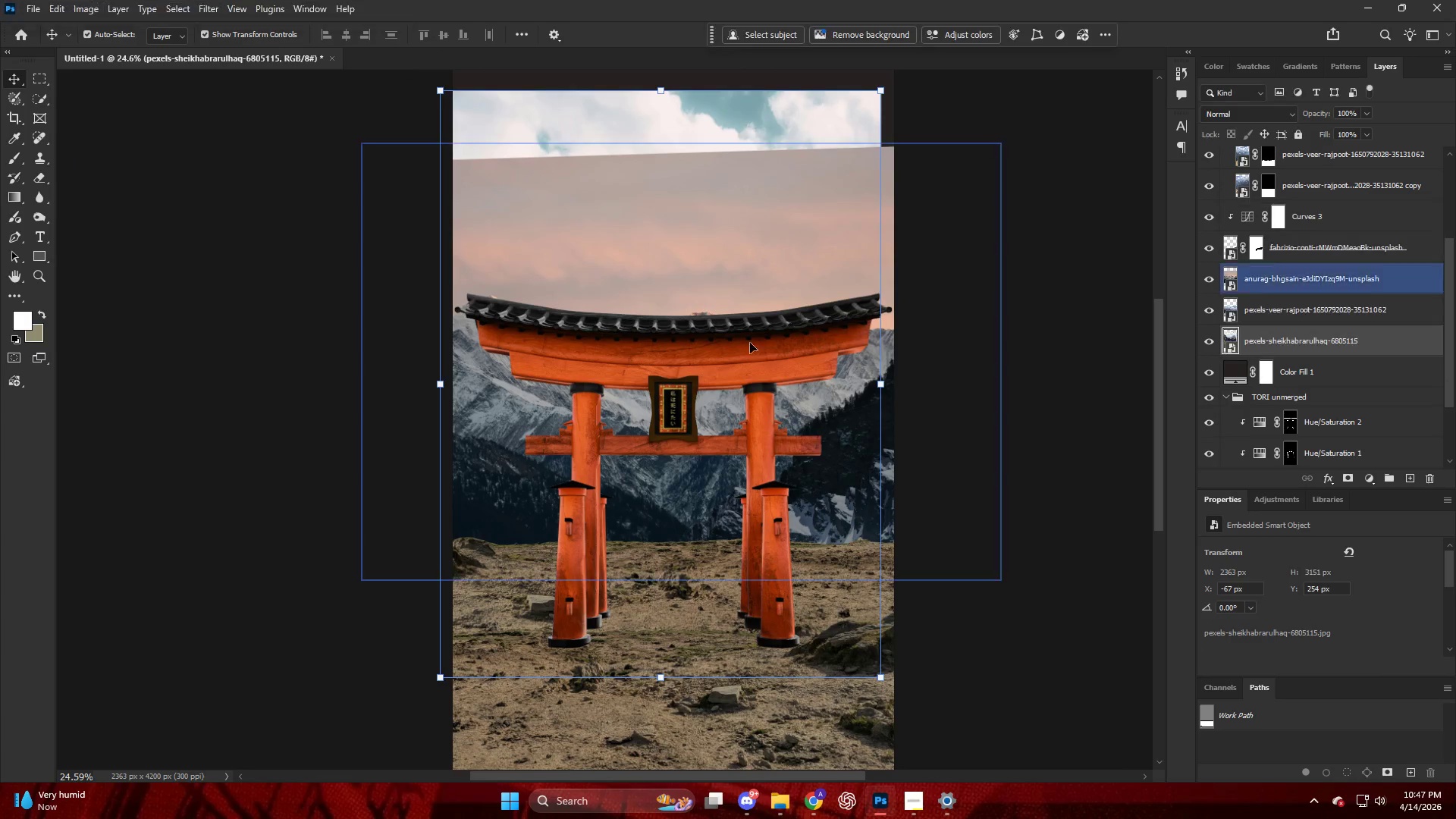 
left_click([803, 328])
 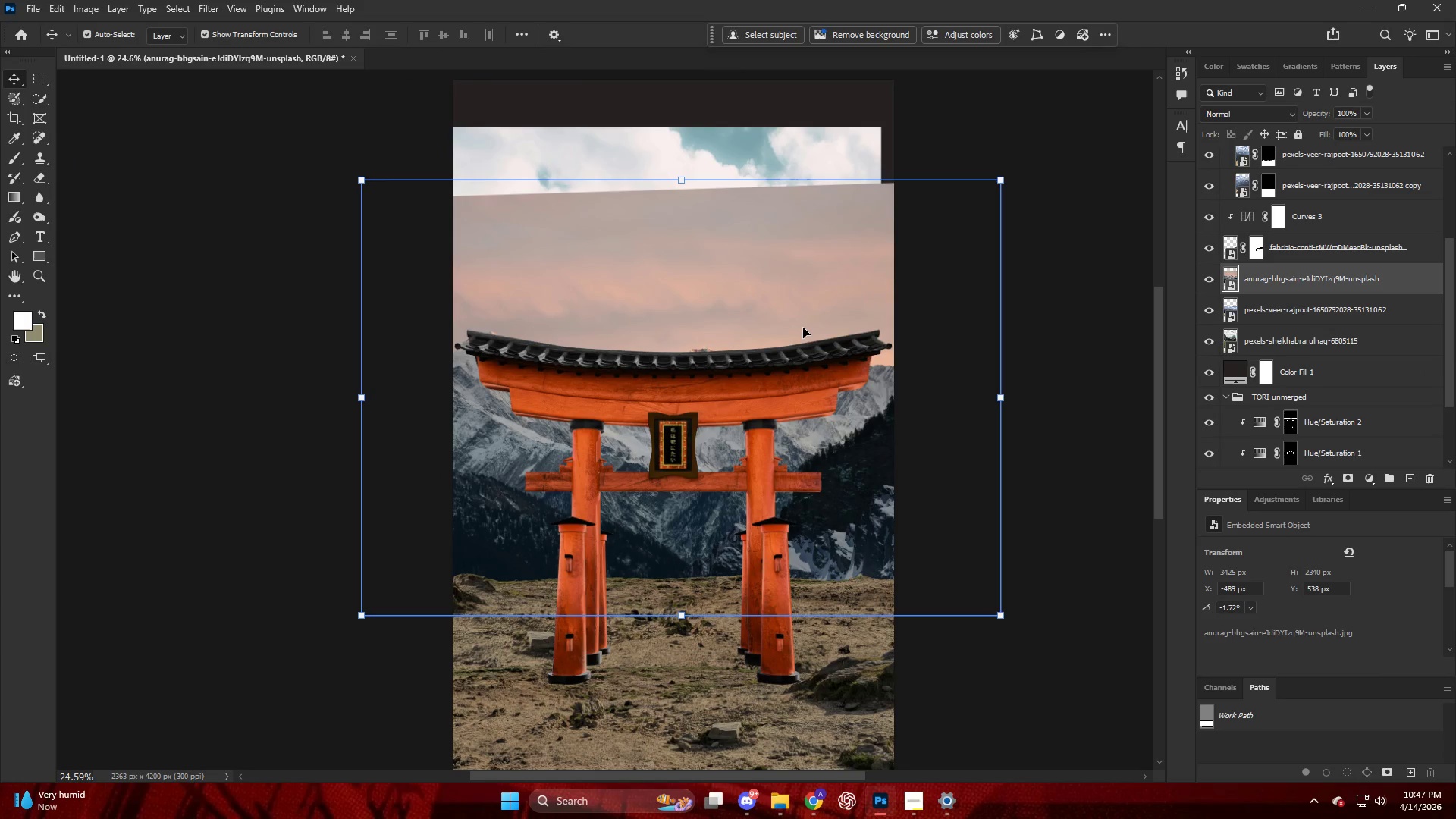 
scroll: coordinate [749, 343], scroll_direction: up, amount: 3.0
 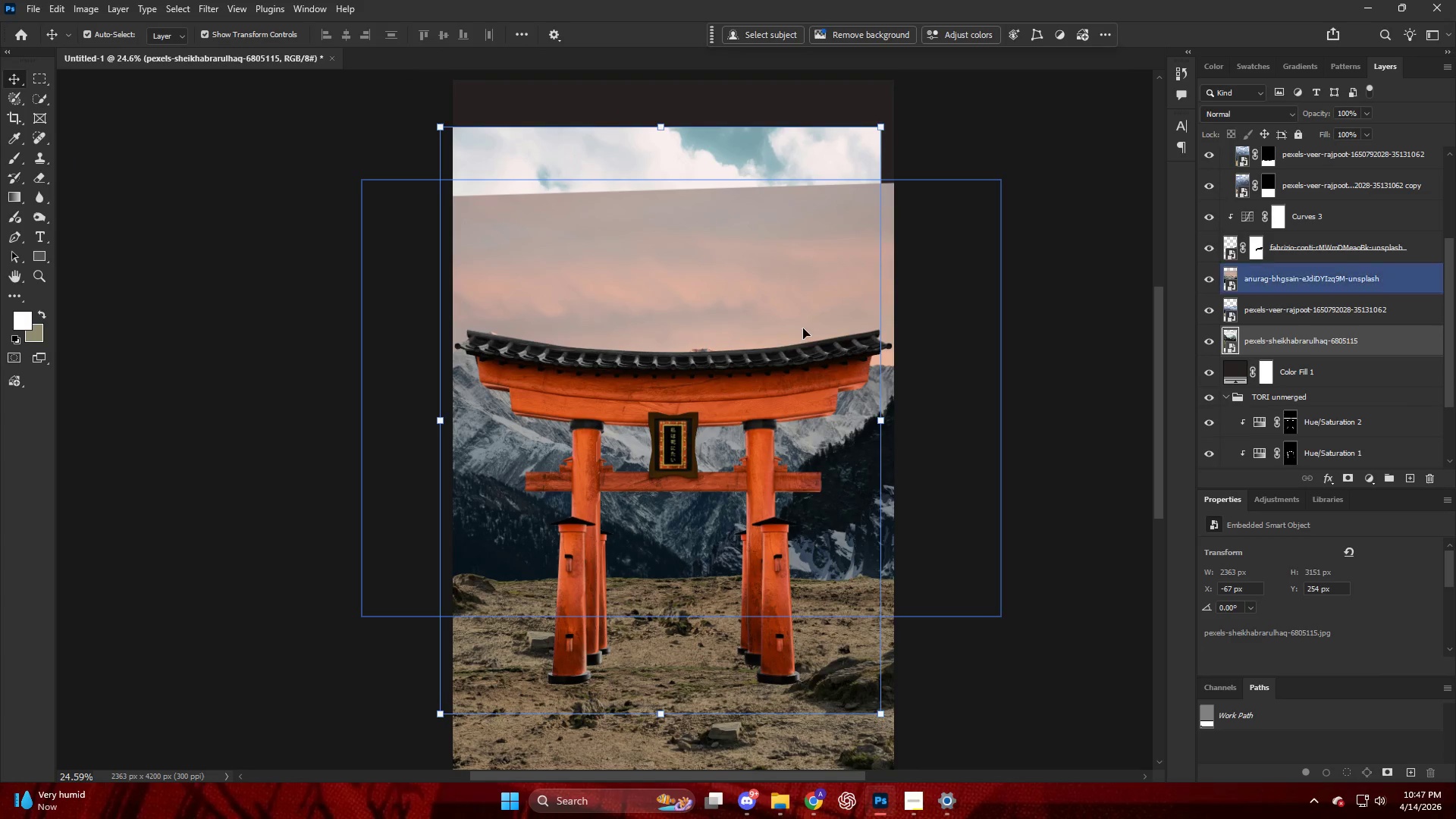 
key(NumpadEnter)
 